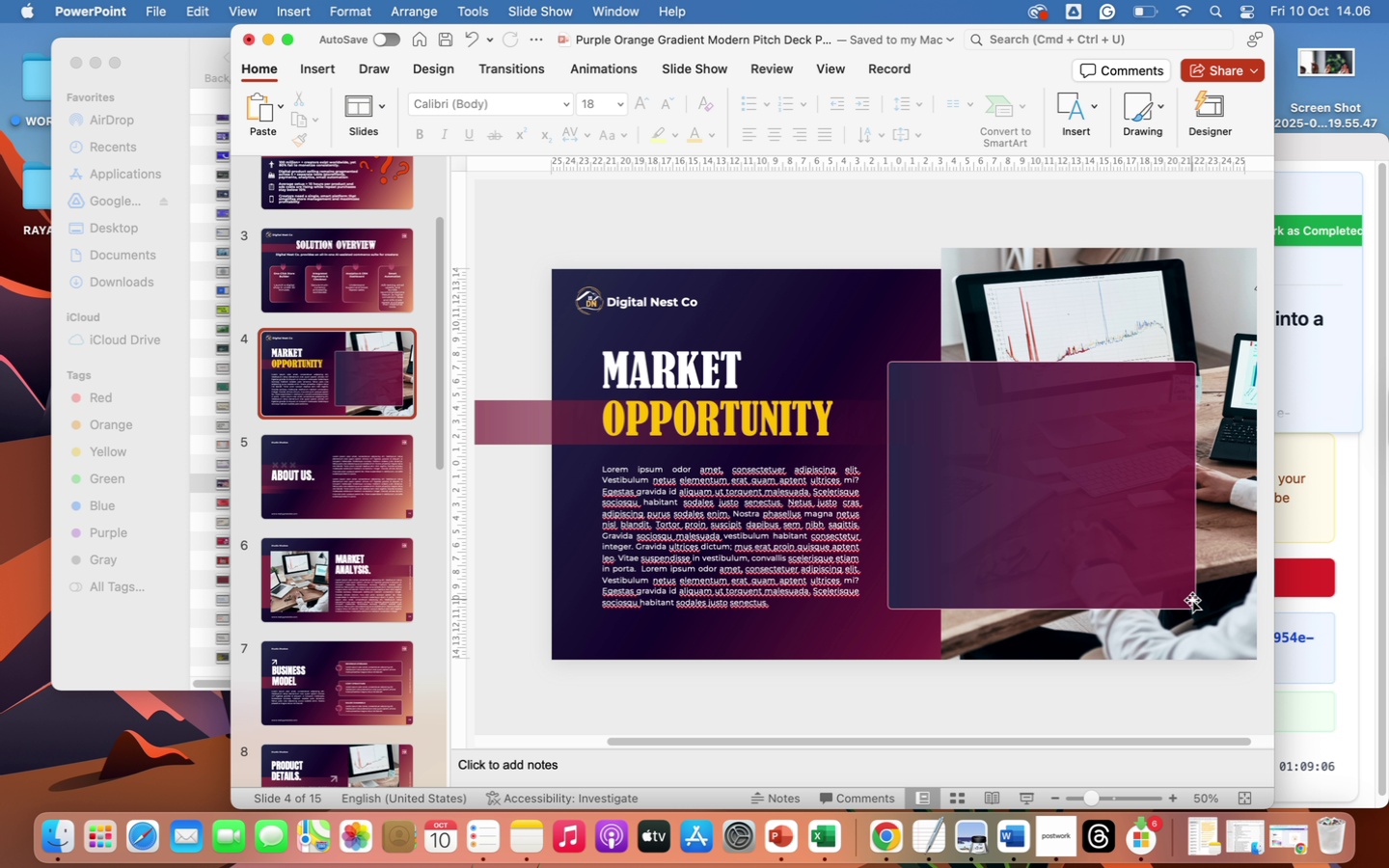 
left_click([1191, 605])
 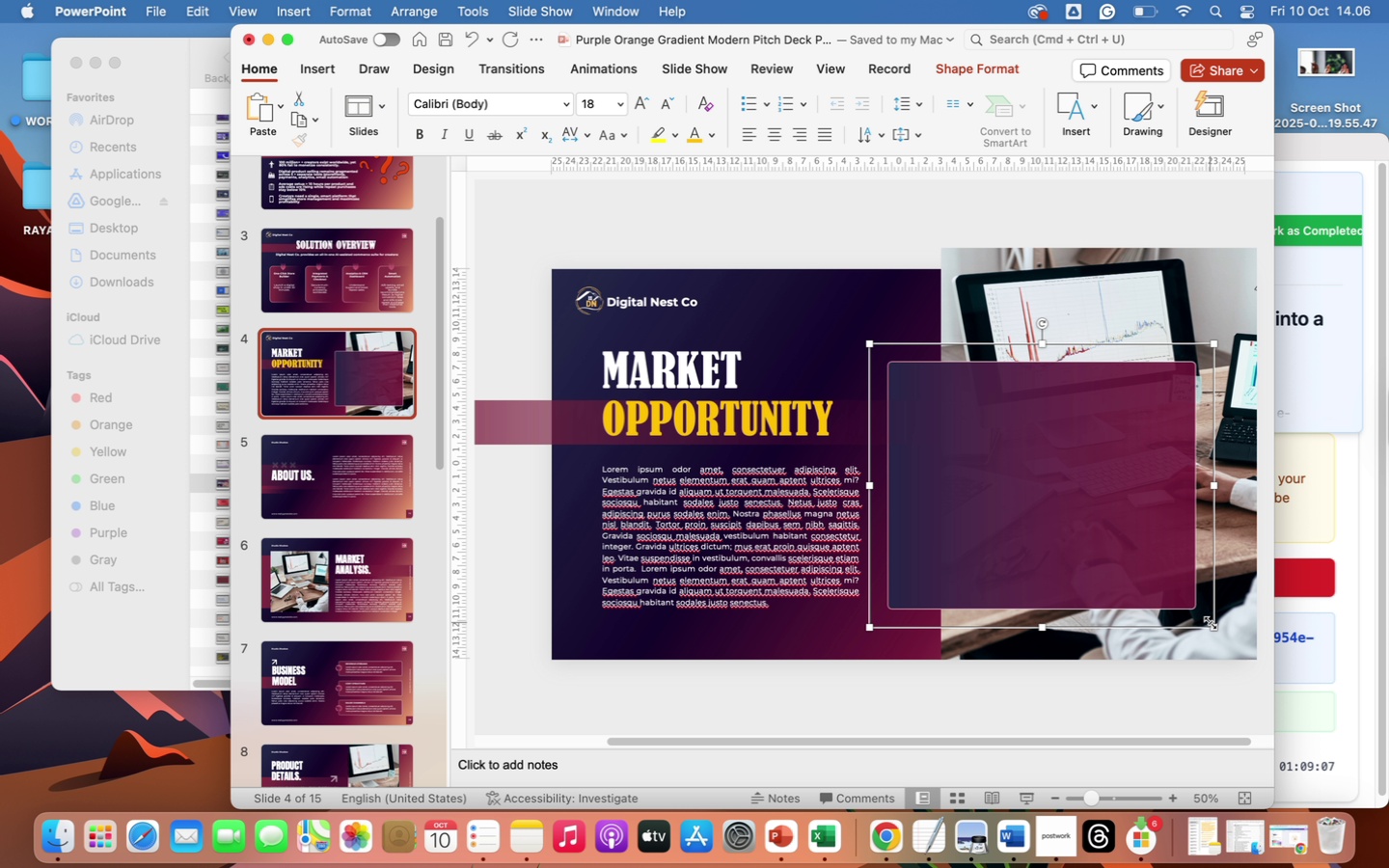 
left_click_drag(start_coordinate=[1213, 623], to_coordinate=[1234, 626])
 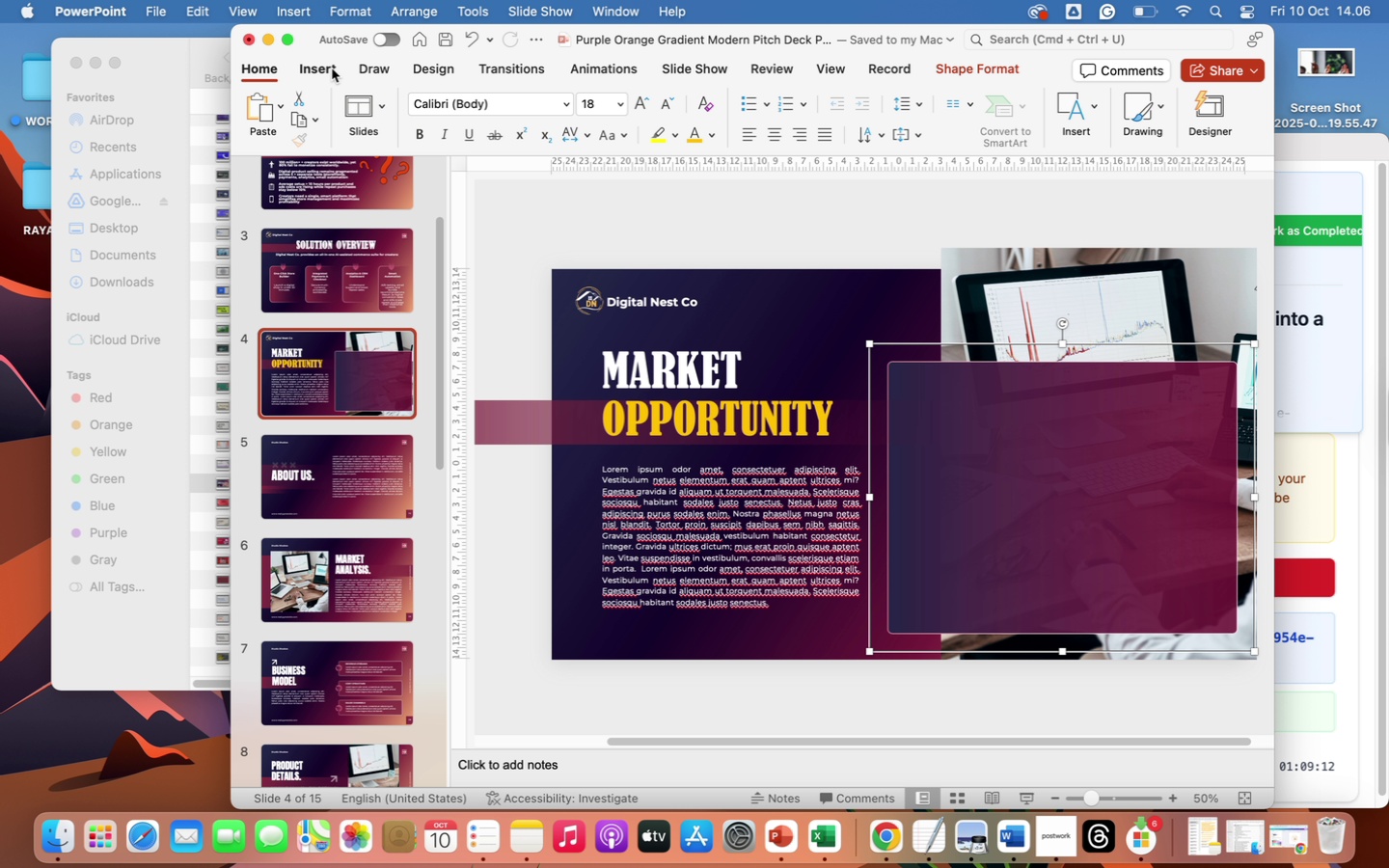 
left_click([331, 70])
 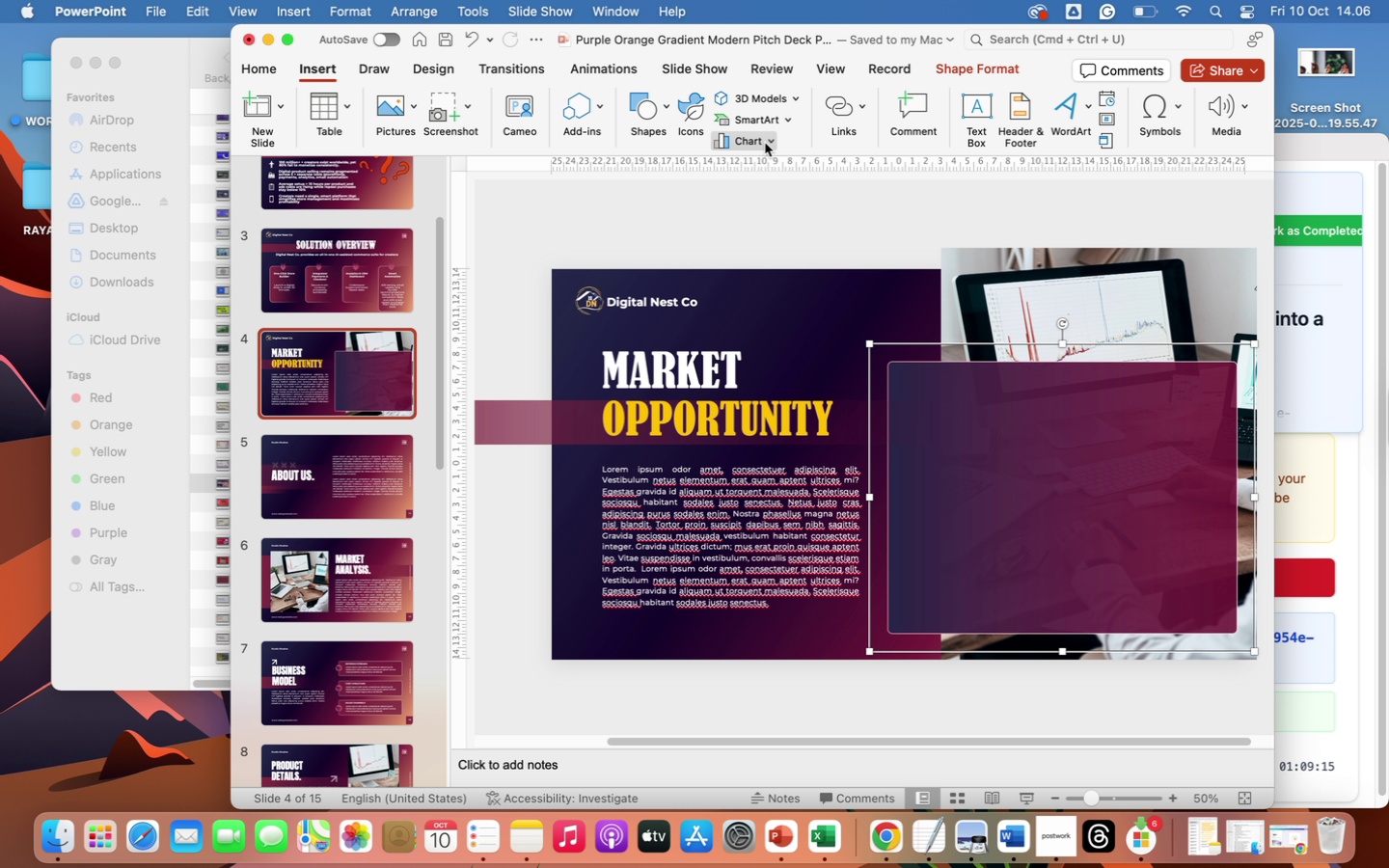 
left_click([765, 143])
 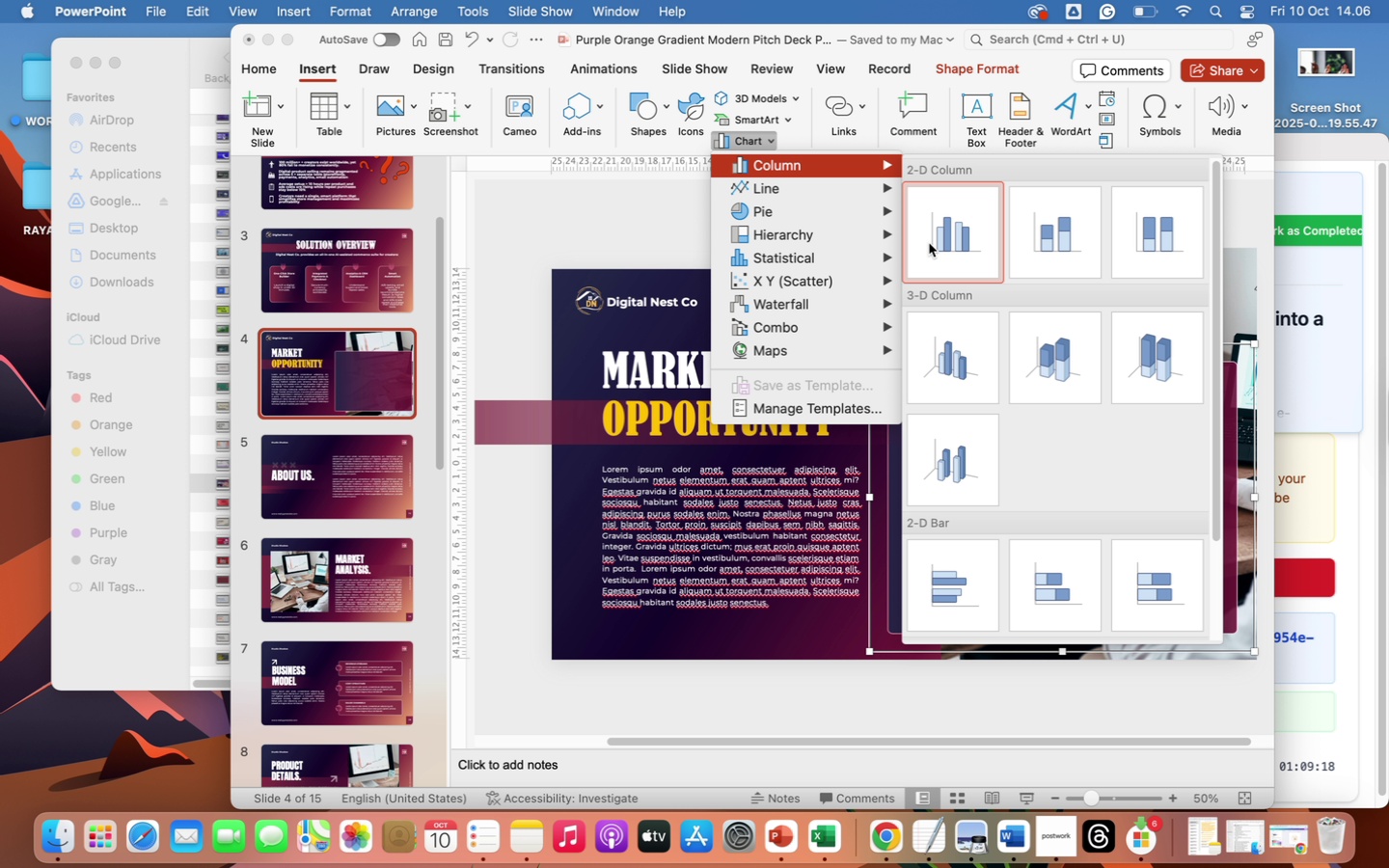 
left_click([944, 338])
 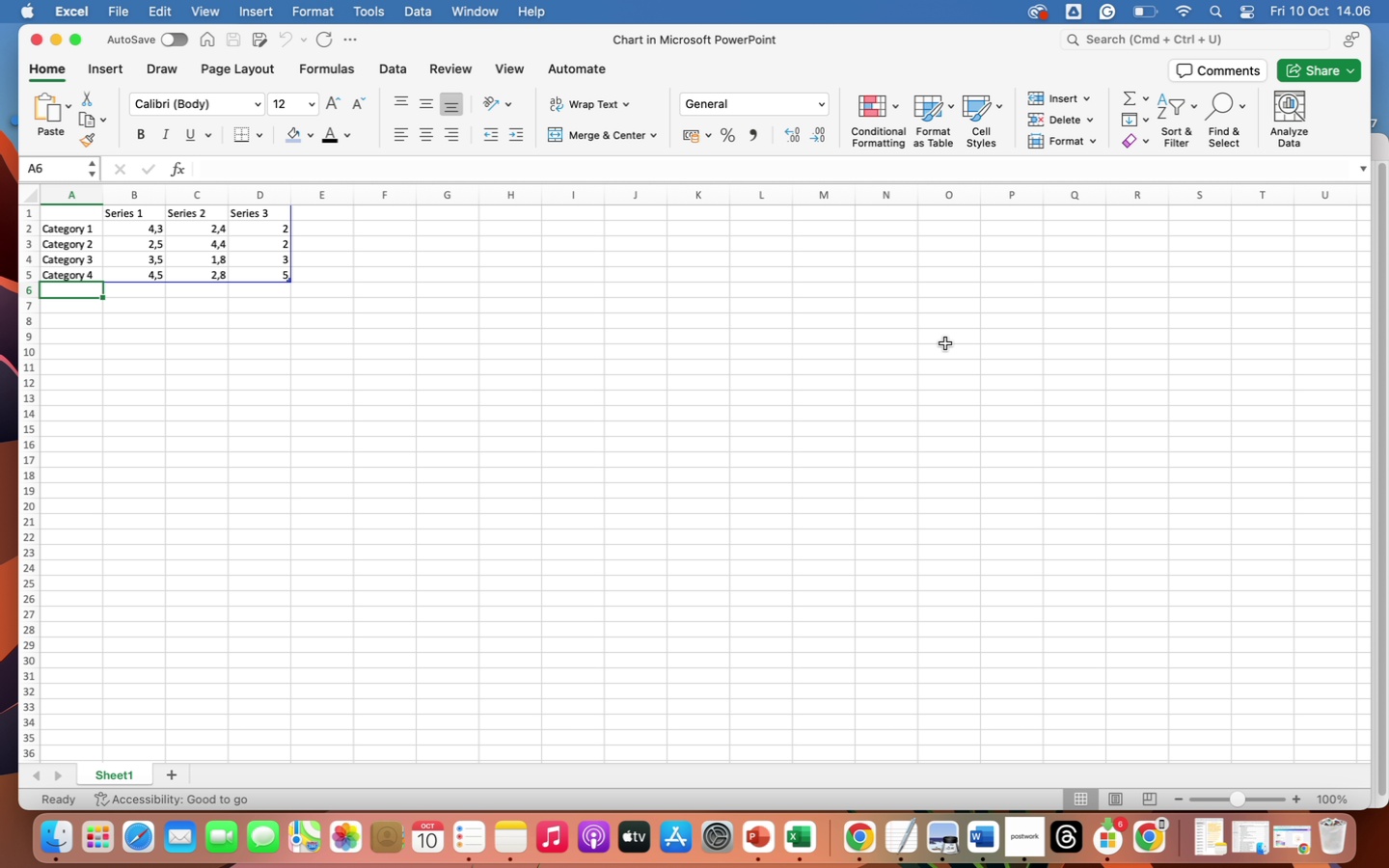 
wait(20.88)
 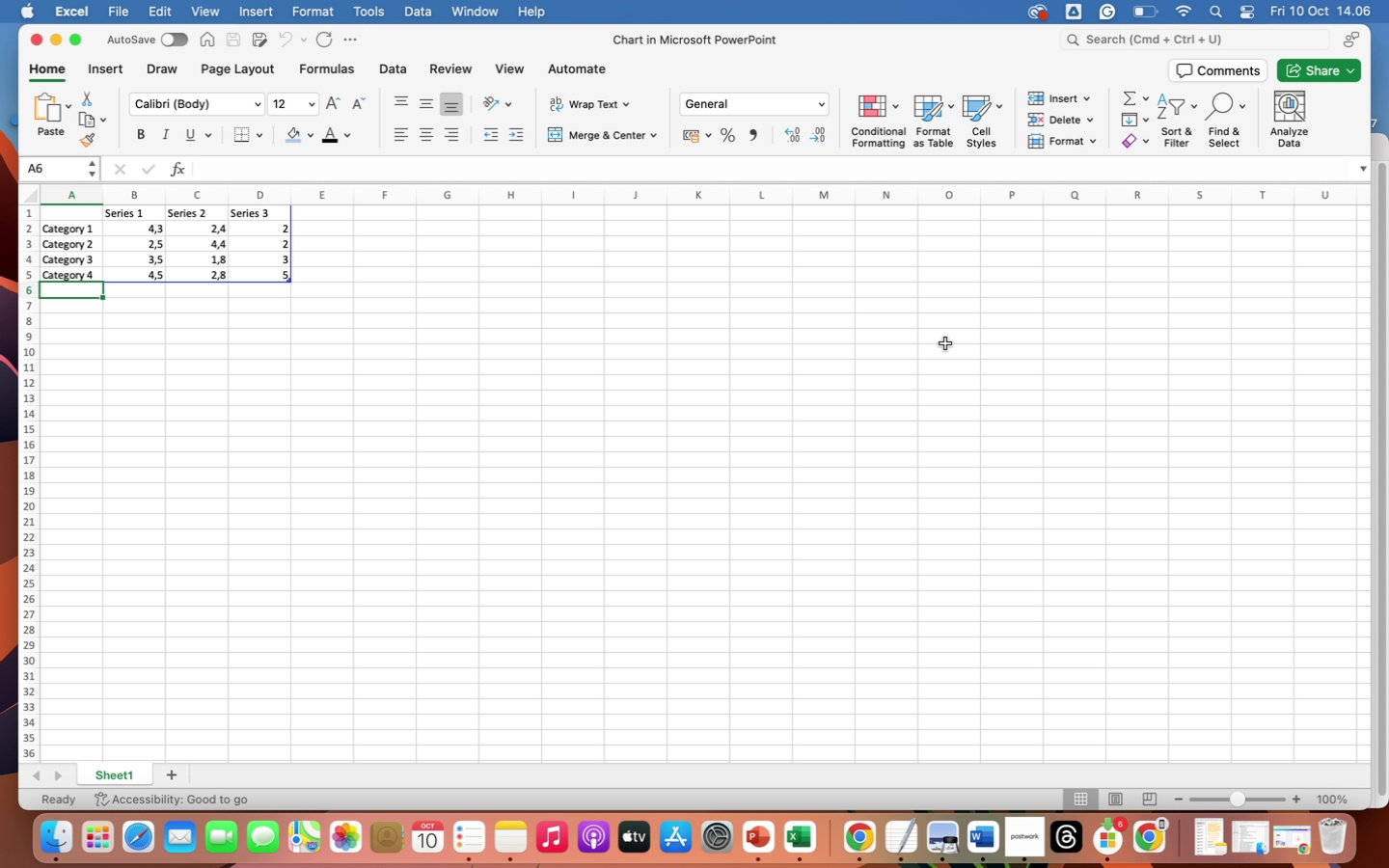 
mouse_move([301, 223])
 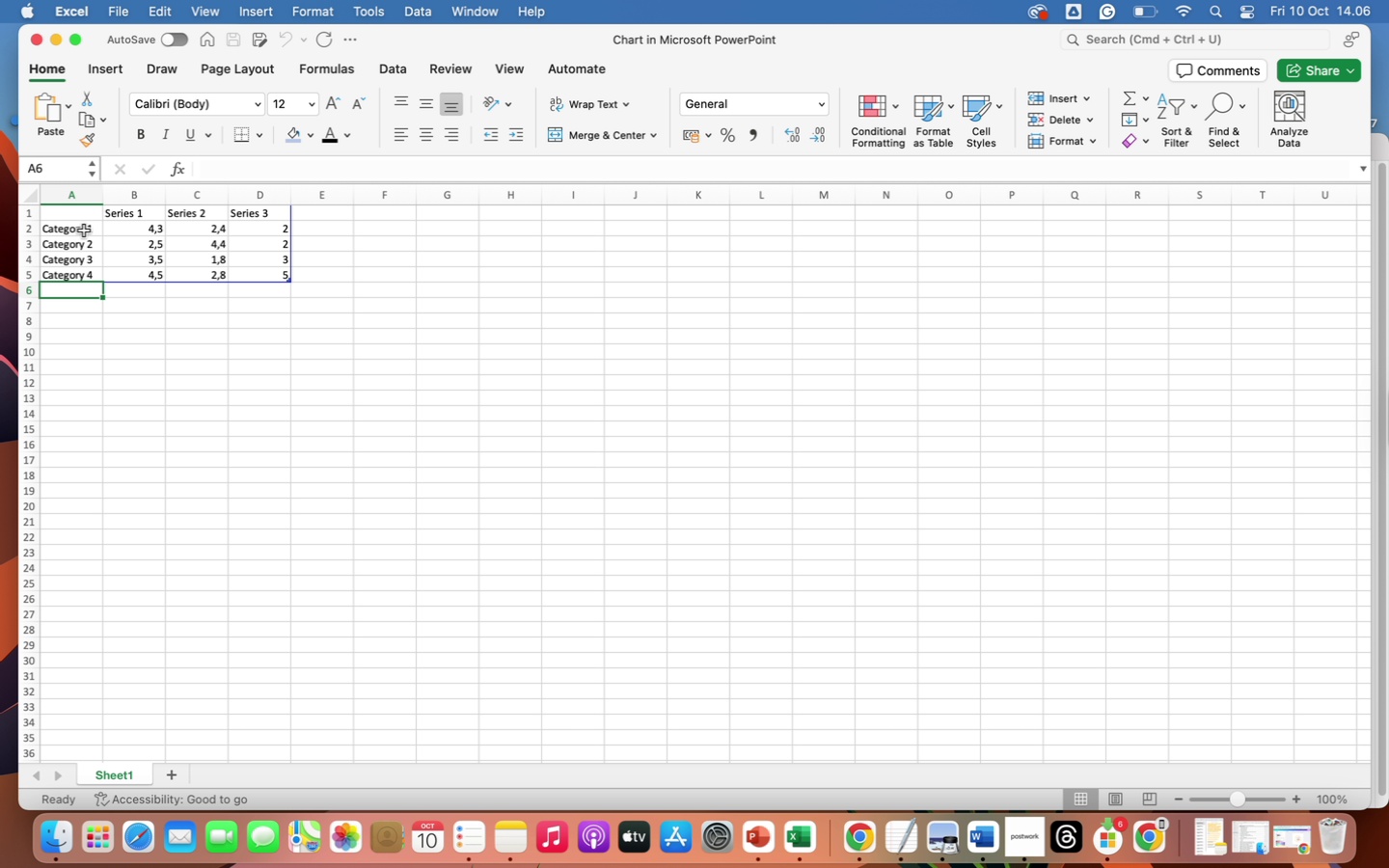 
left_click([84, 231])
 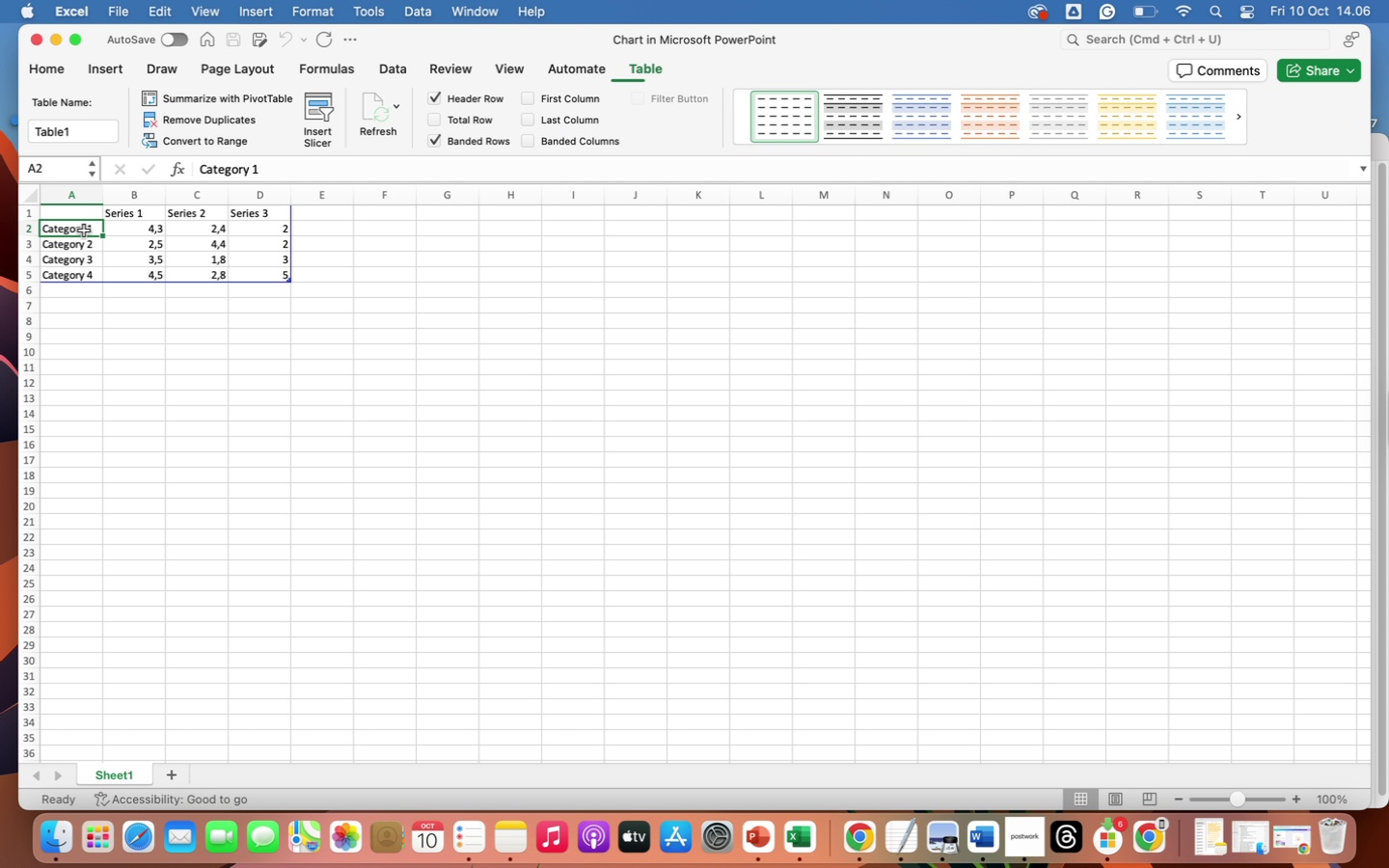 
type(TAM)
 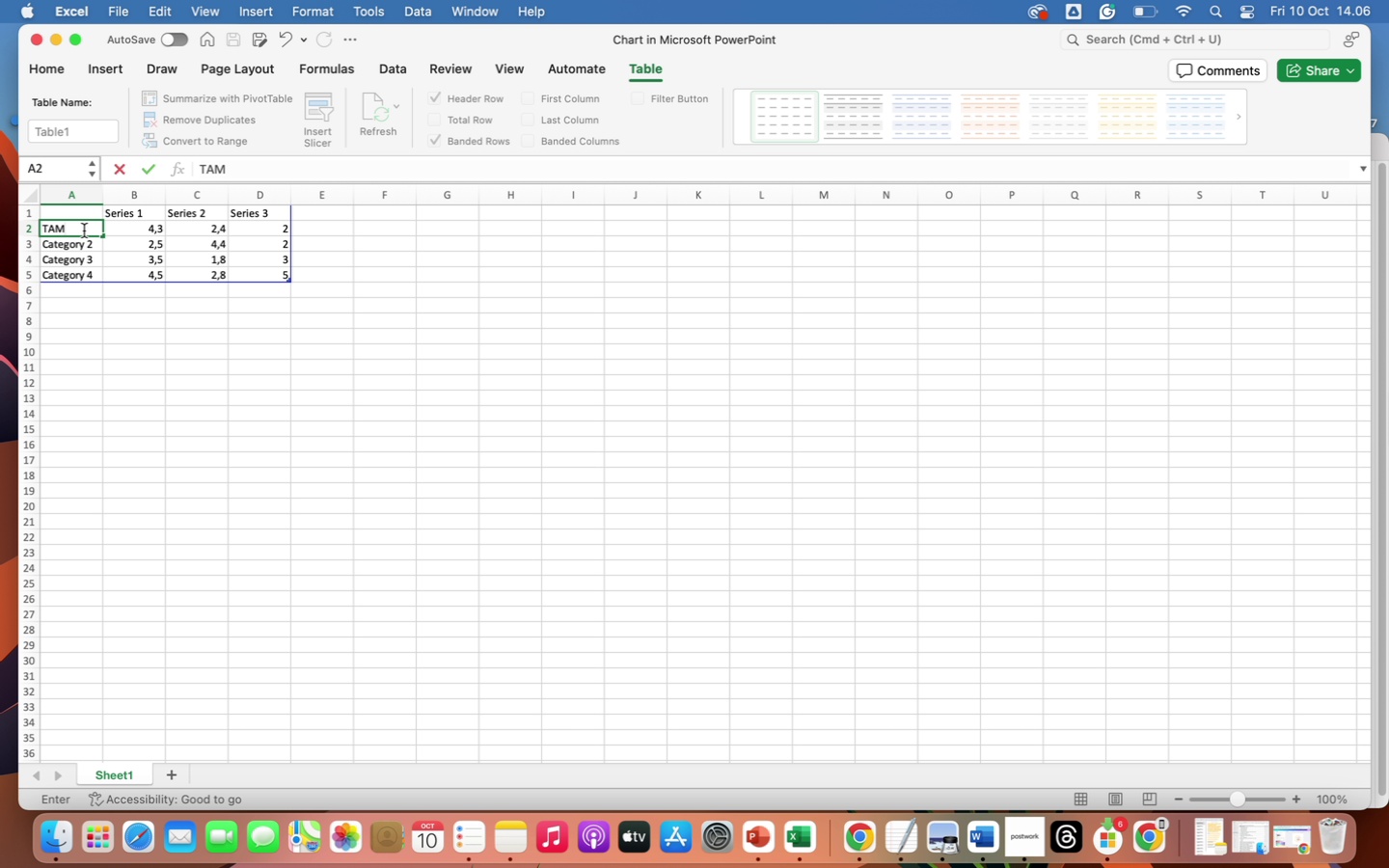 
key(Enter)
 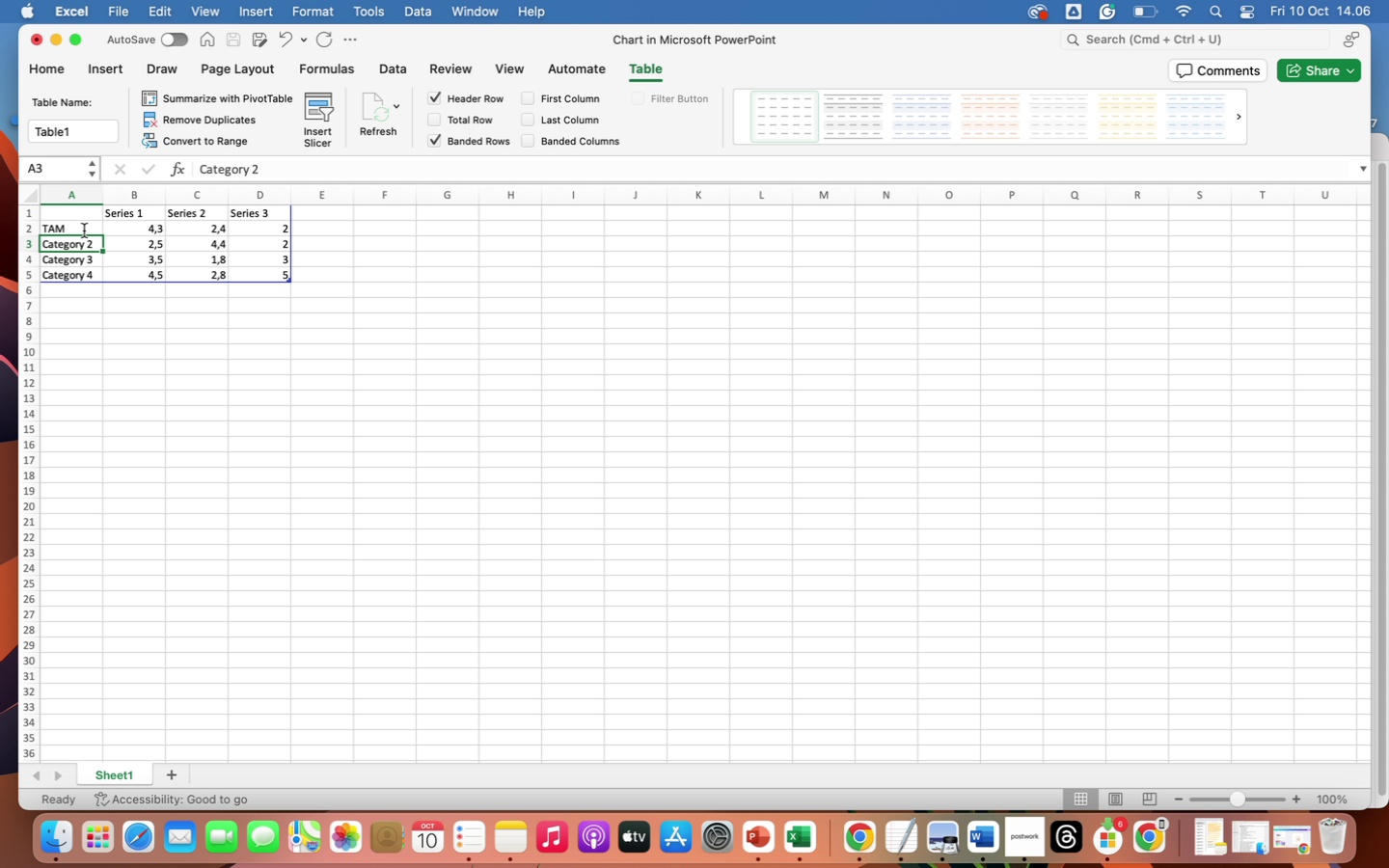 
type(SAM)
 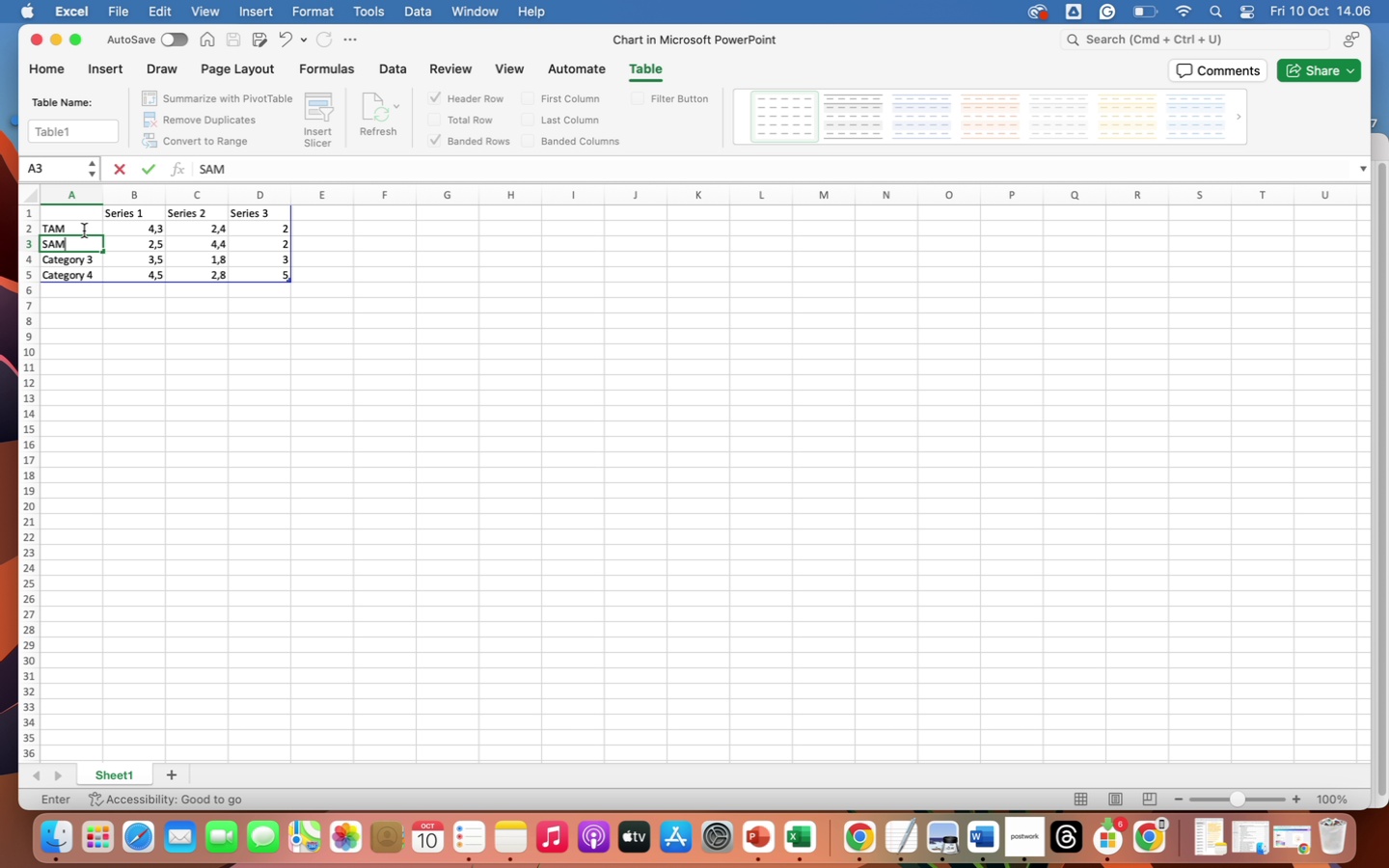 
key(Enter)
 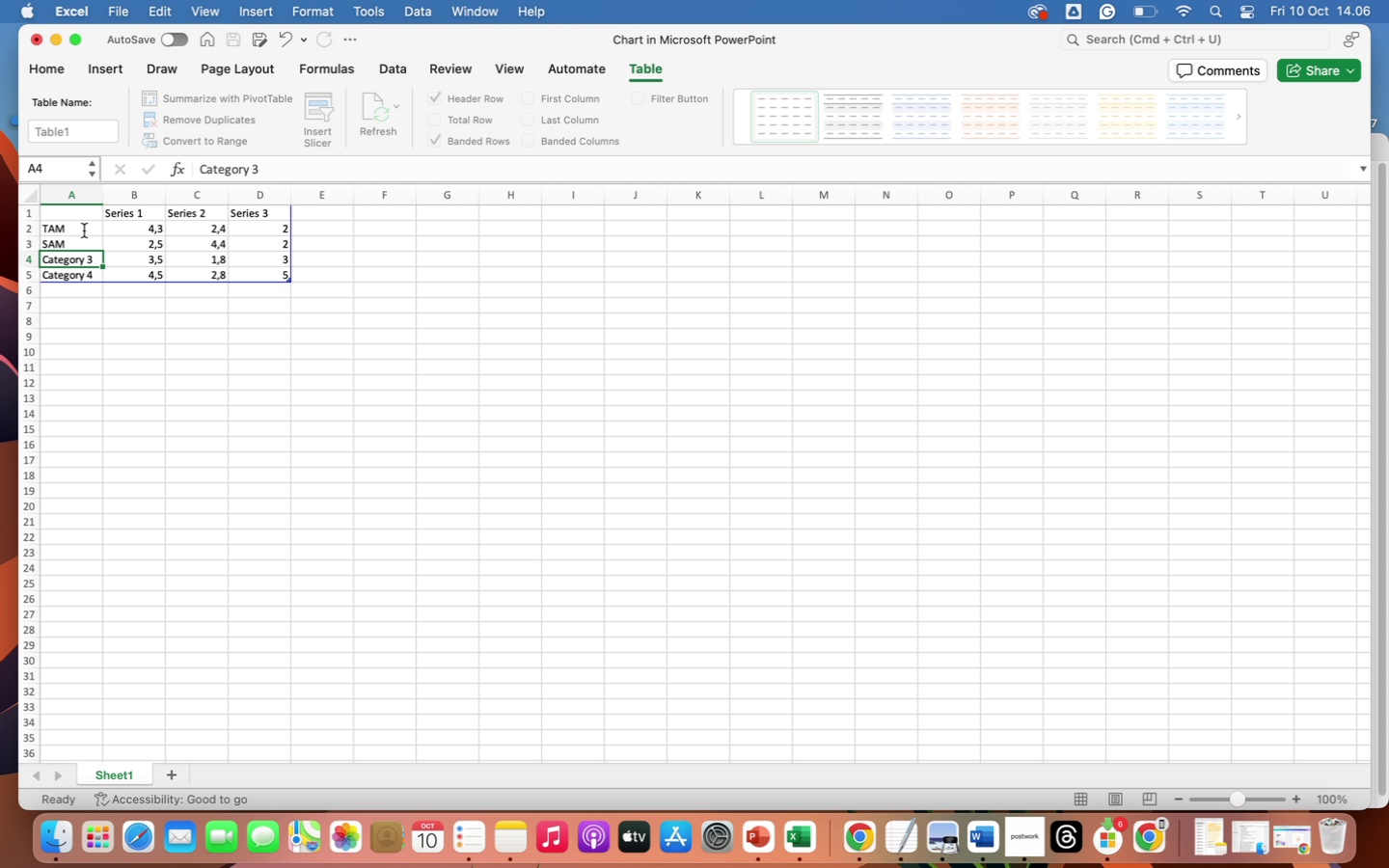 
type(SOM)
 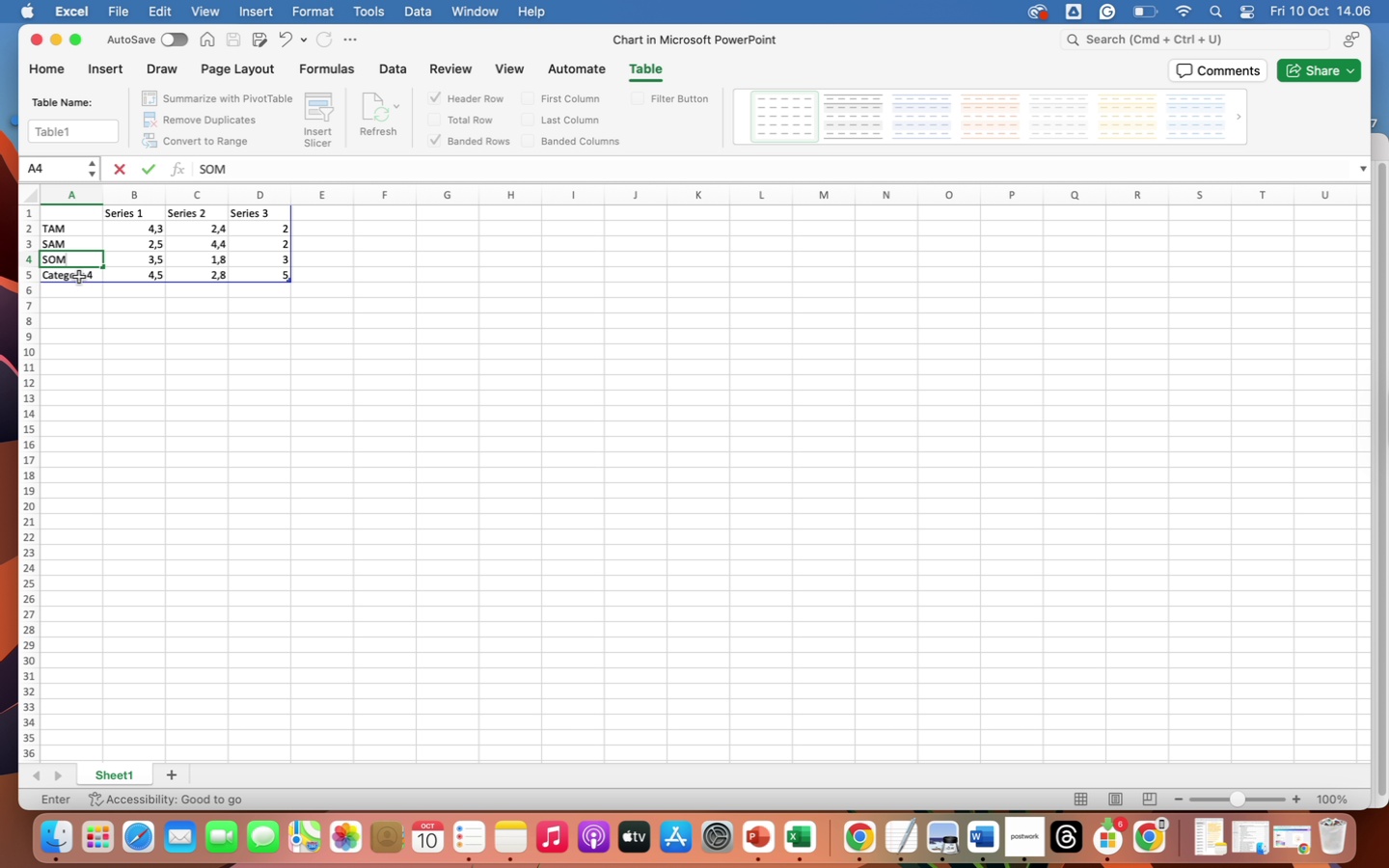 
left_click([80, 279])
 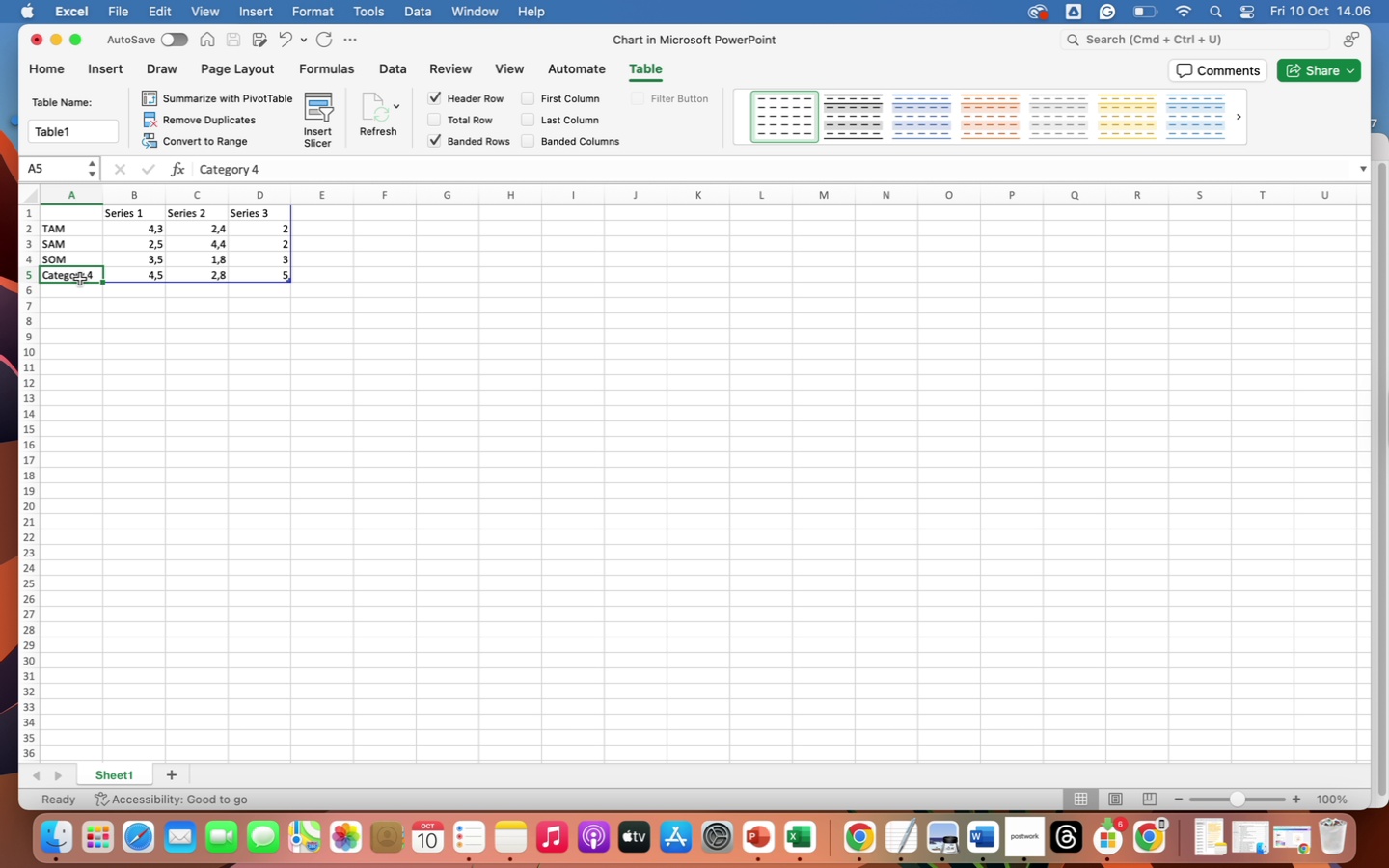 
key(Backspace)
 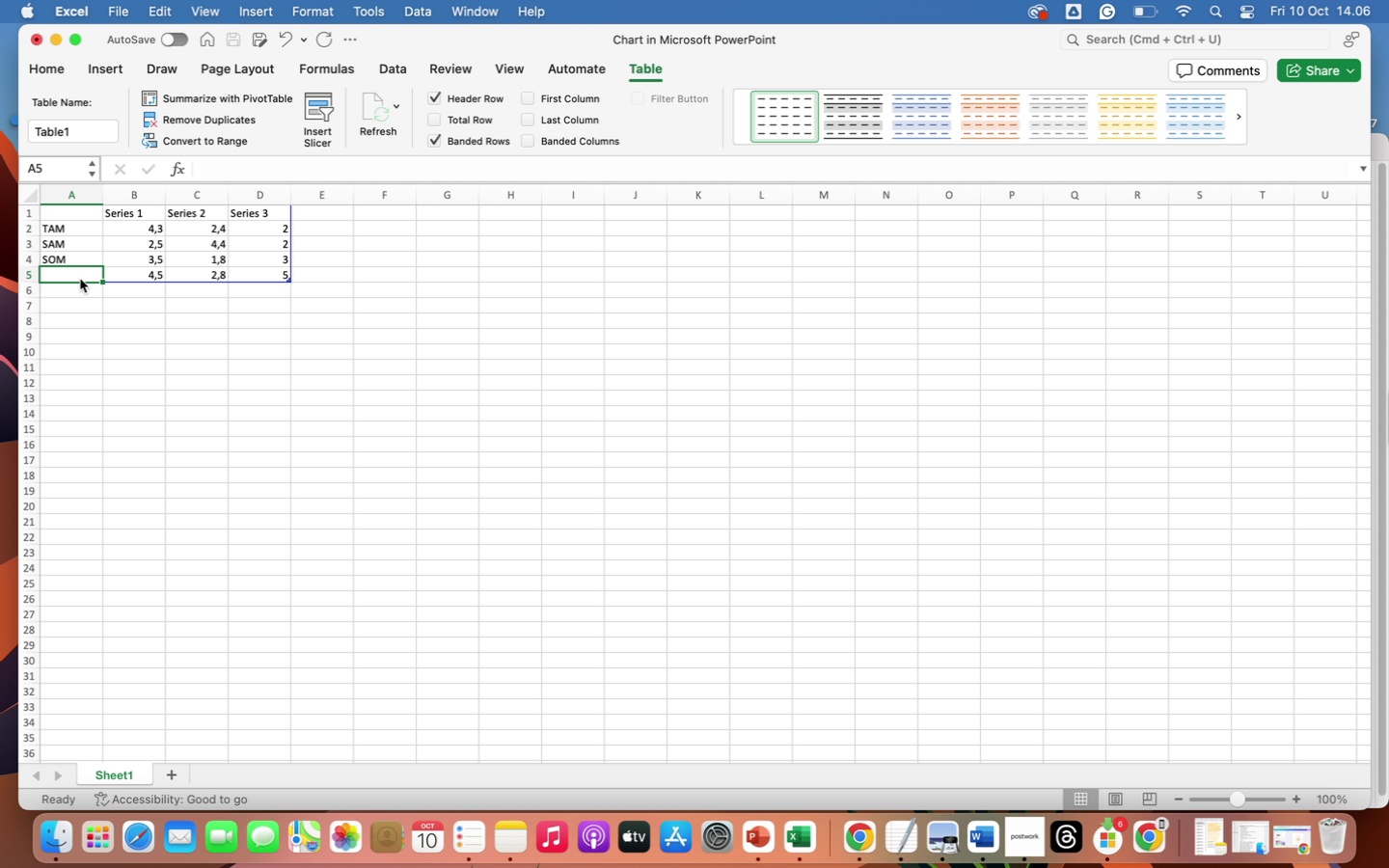 
key(ArrowRight)
 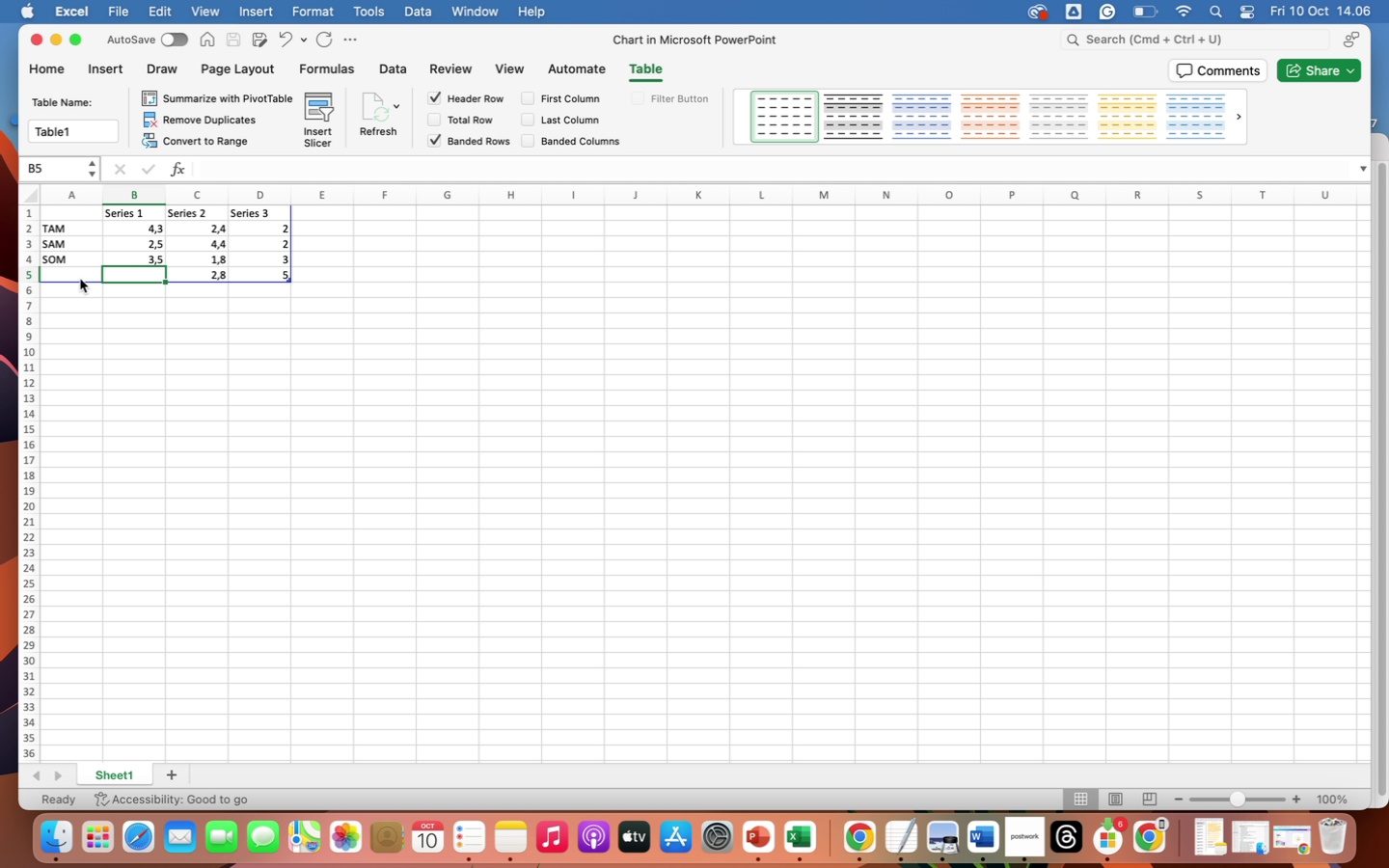 
key(Backspace)
 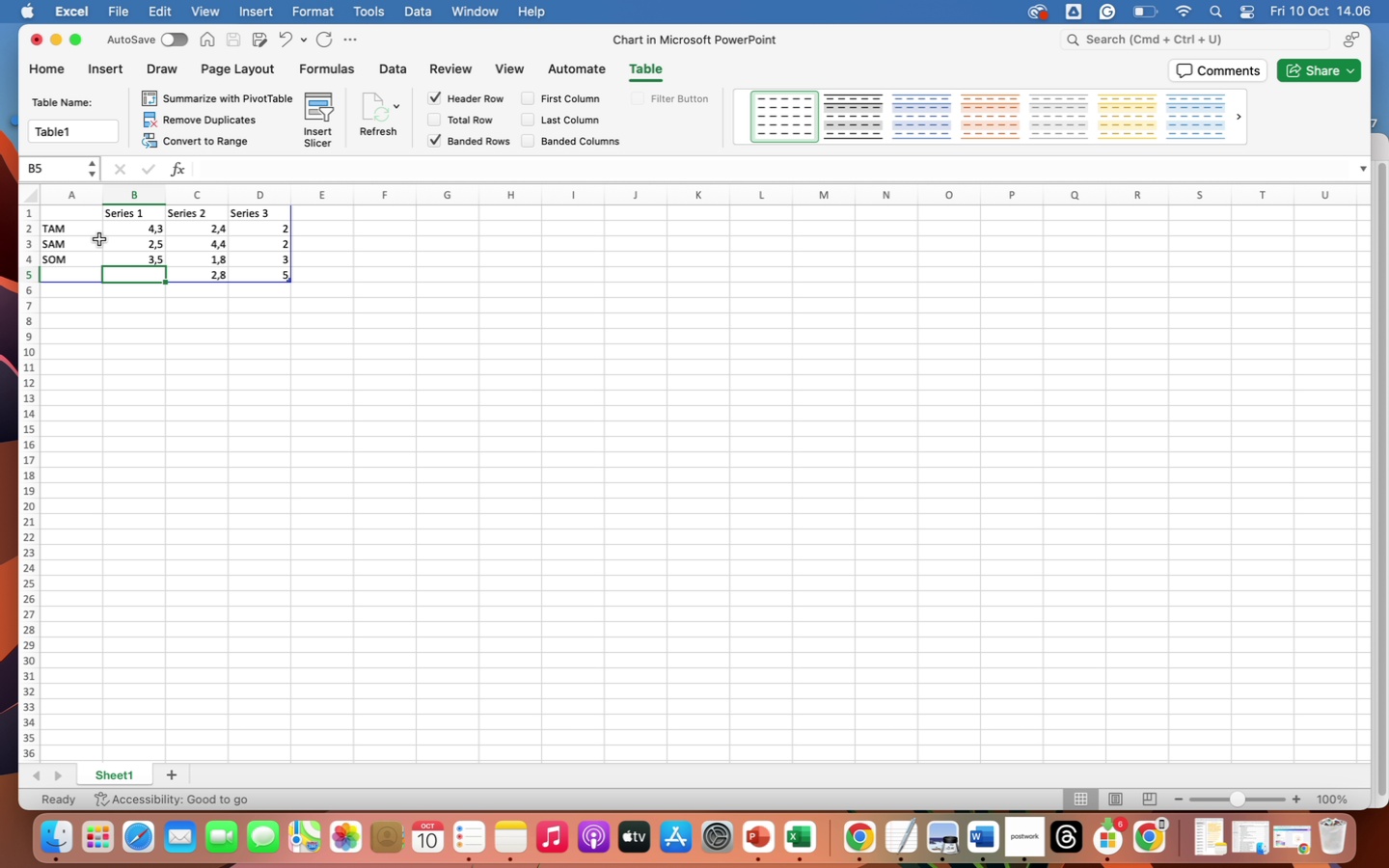 
left_click([131, 213])
 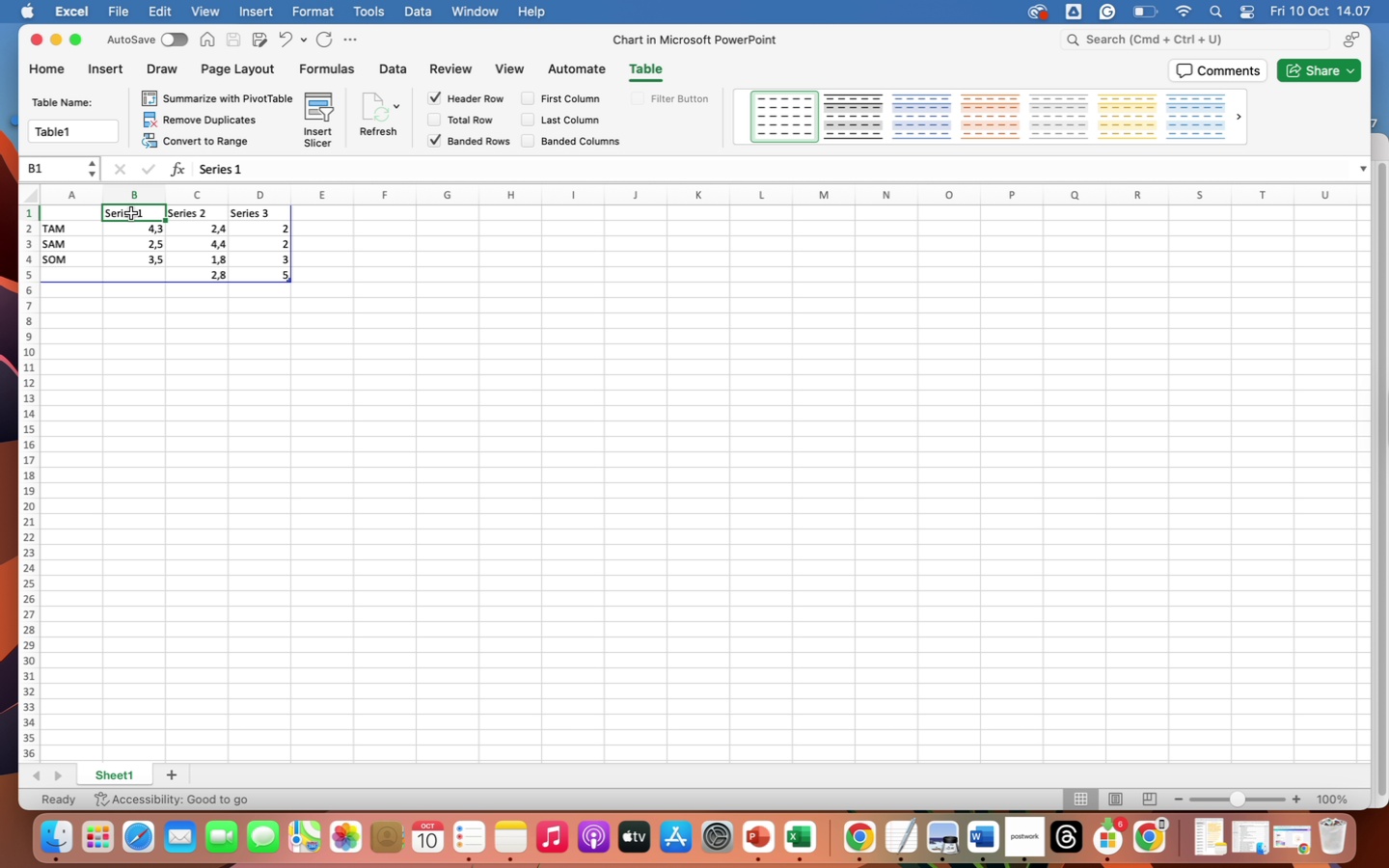 
type(2024 Size)
 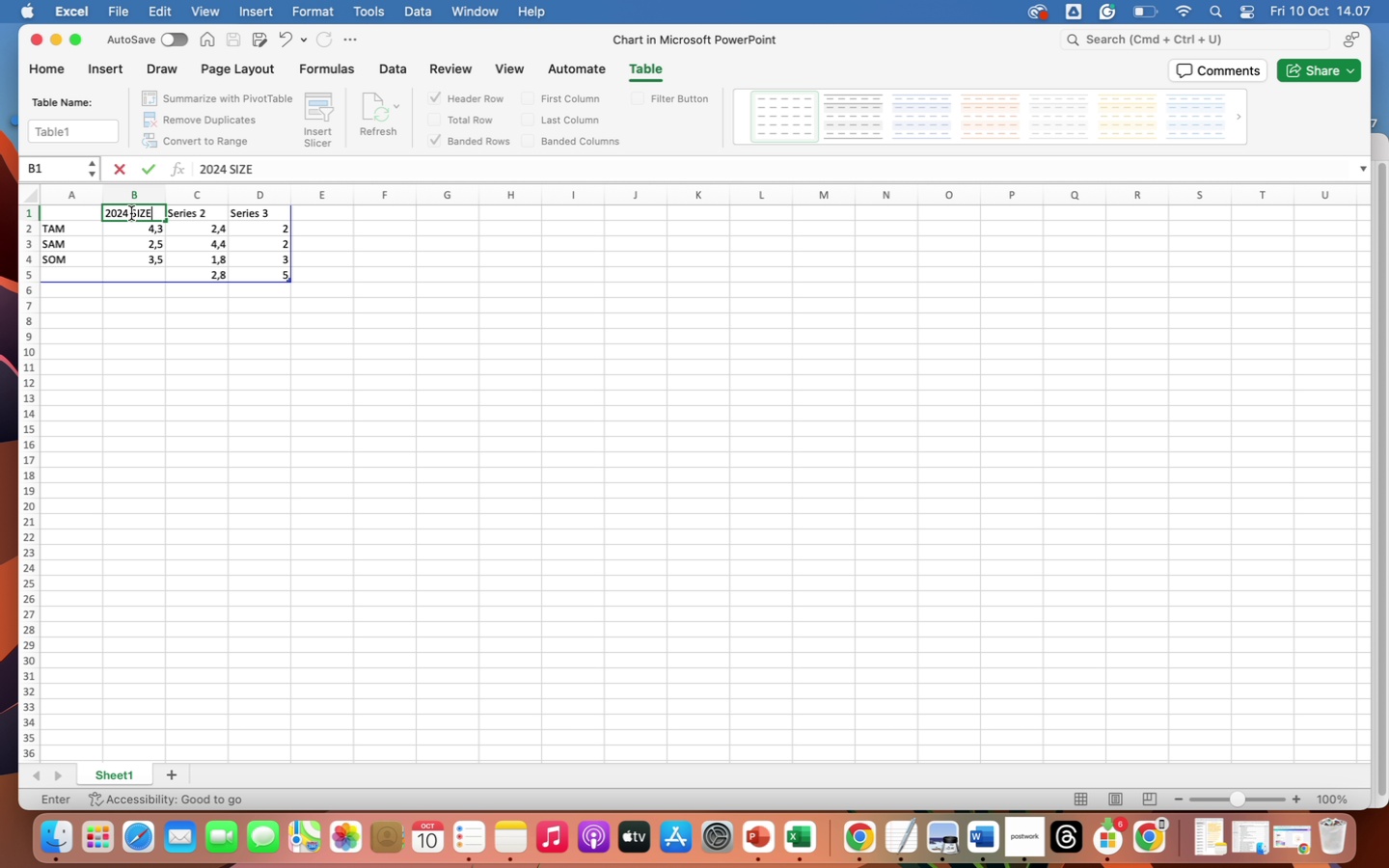 
left_click([209, 213])
 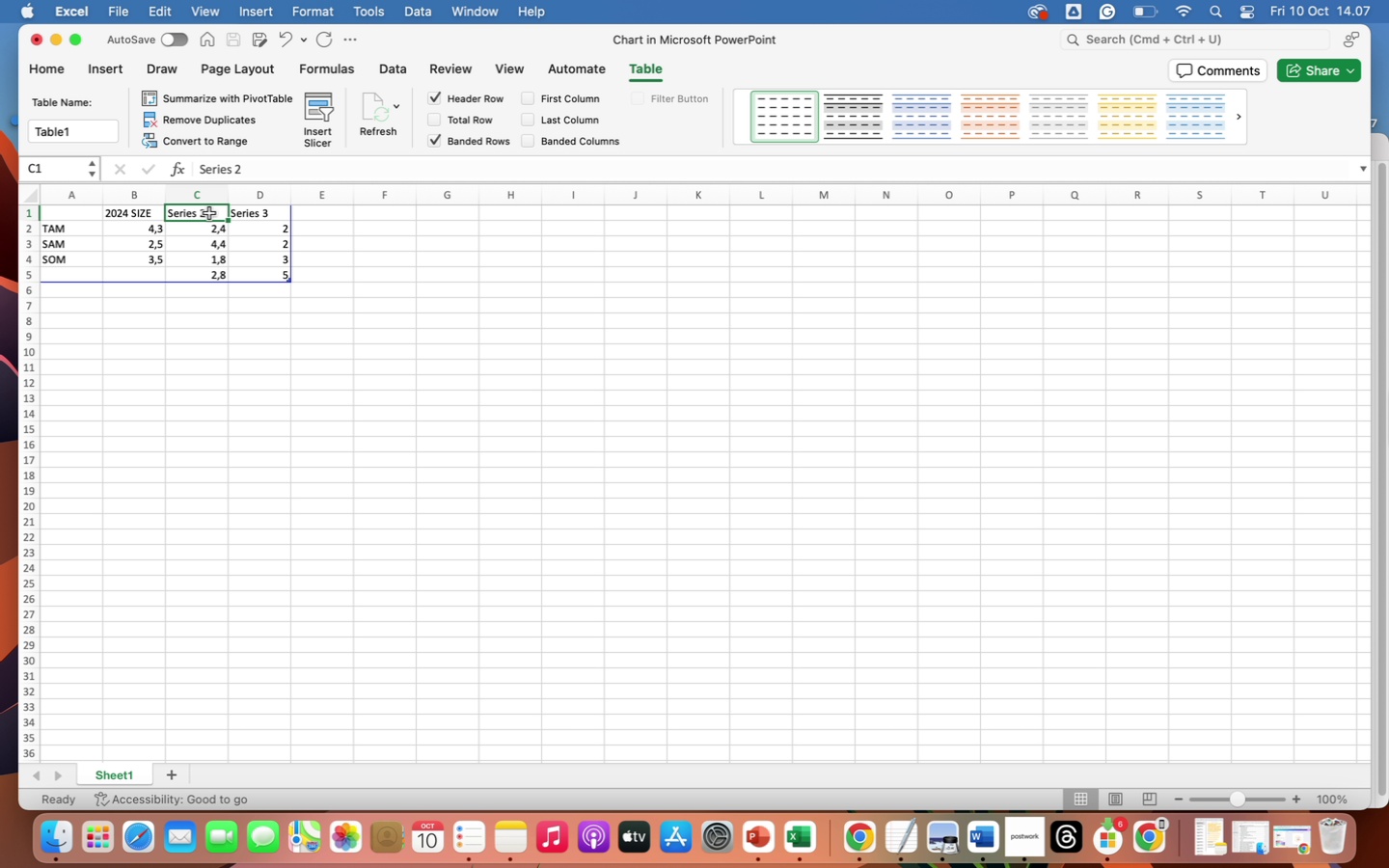 
type(2028 pr)
key(Backspace)
type(ROJECTED)
 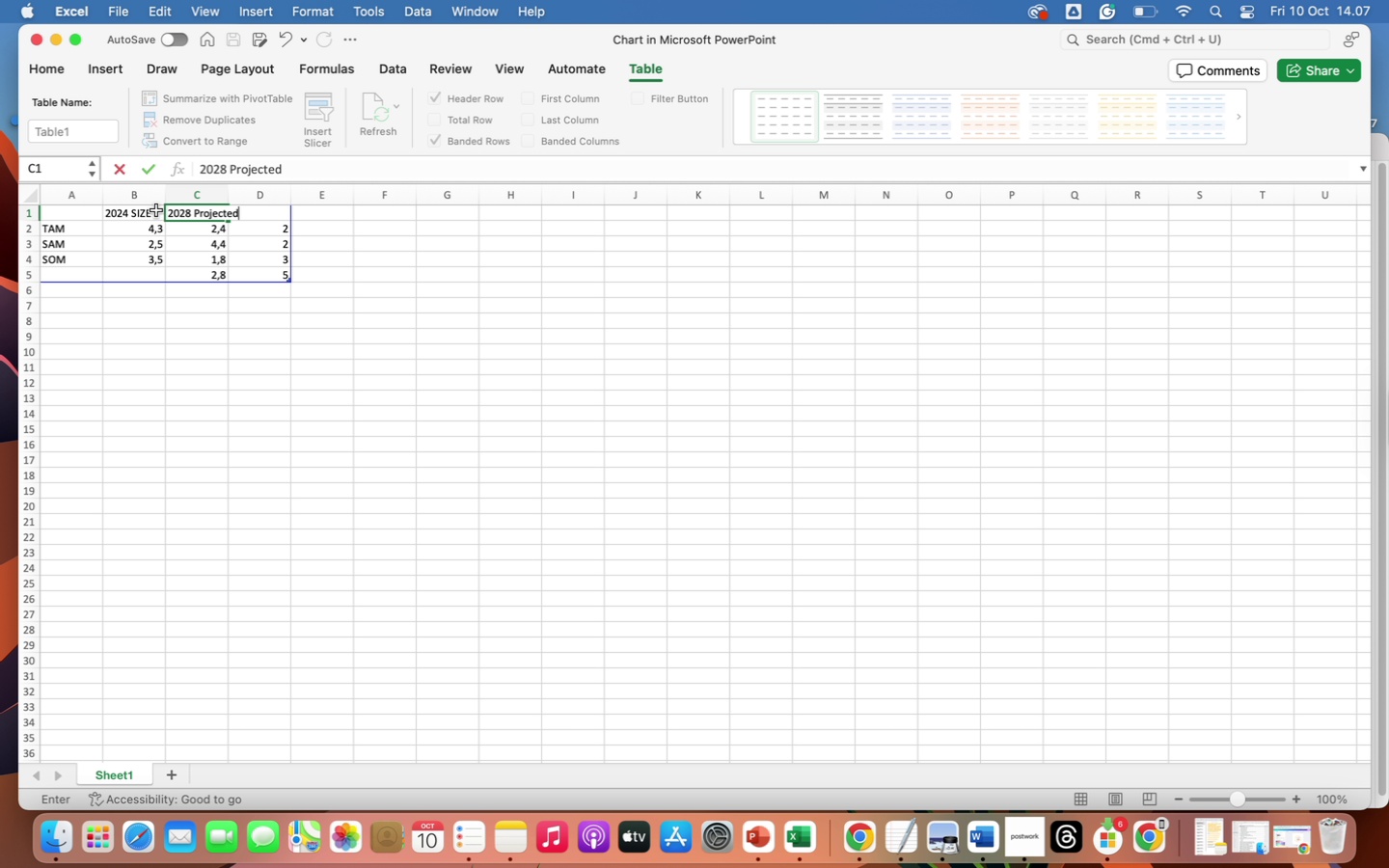 
left_click([156, 210])
 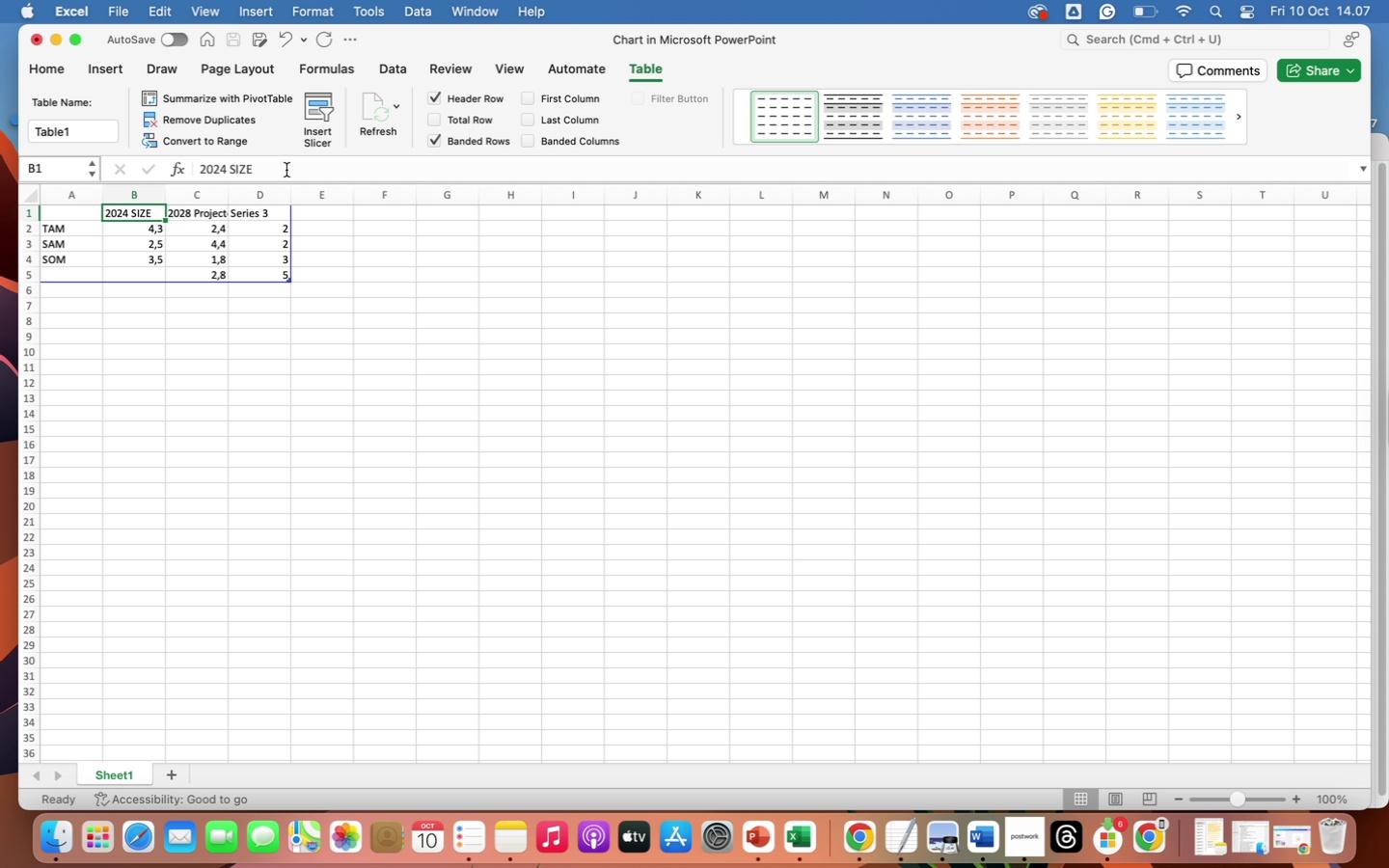 
left_click([283, 169])
 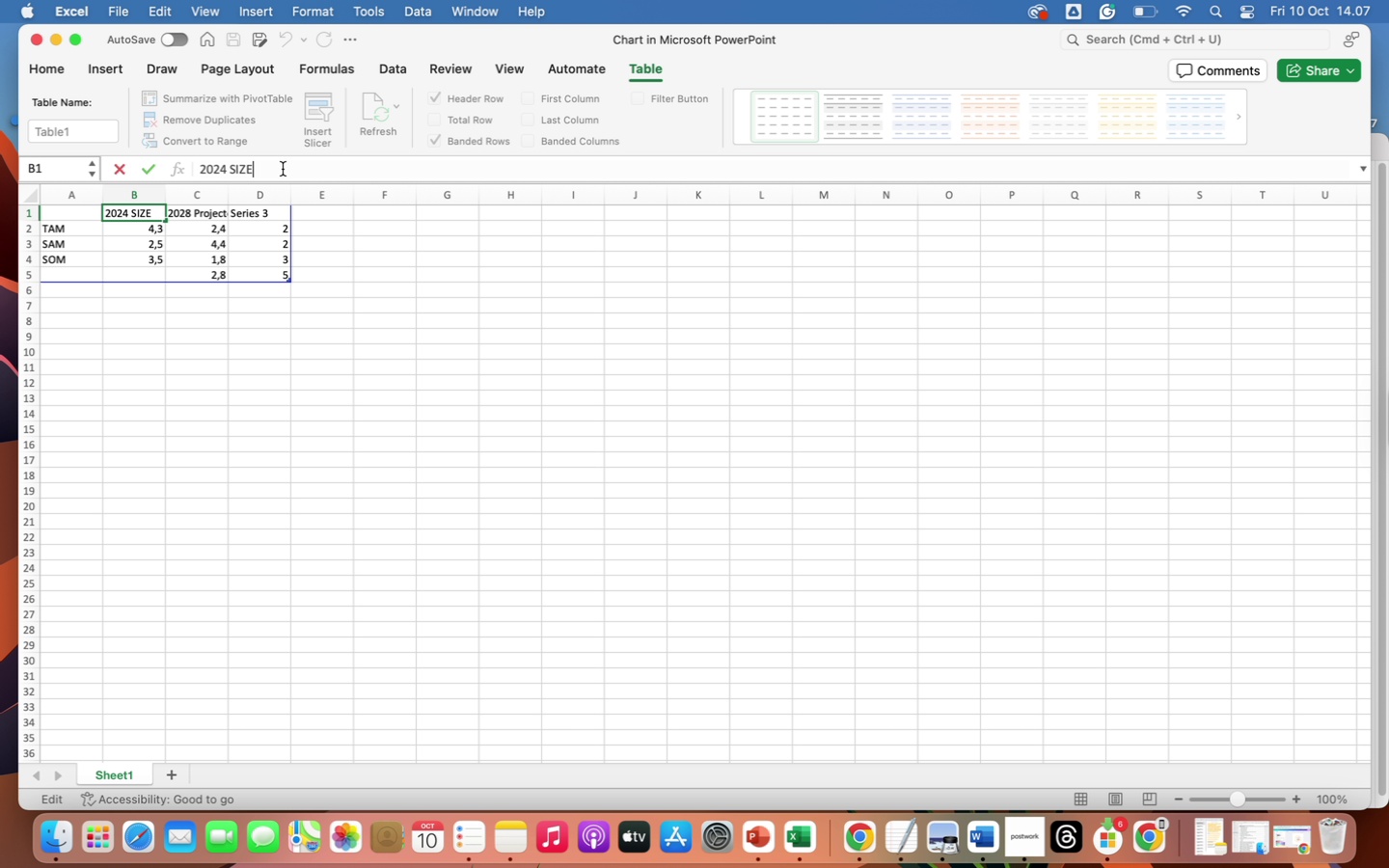 
key(Backspace)
key(Backspace)
key(Backspace)
type(IZE)
 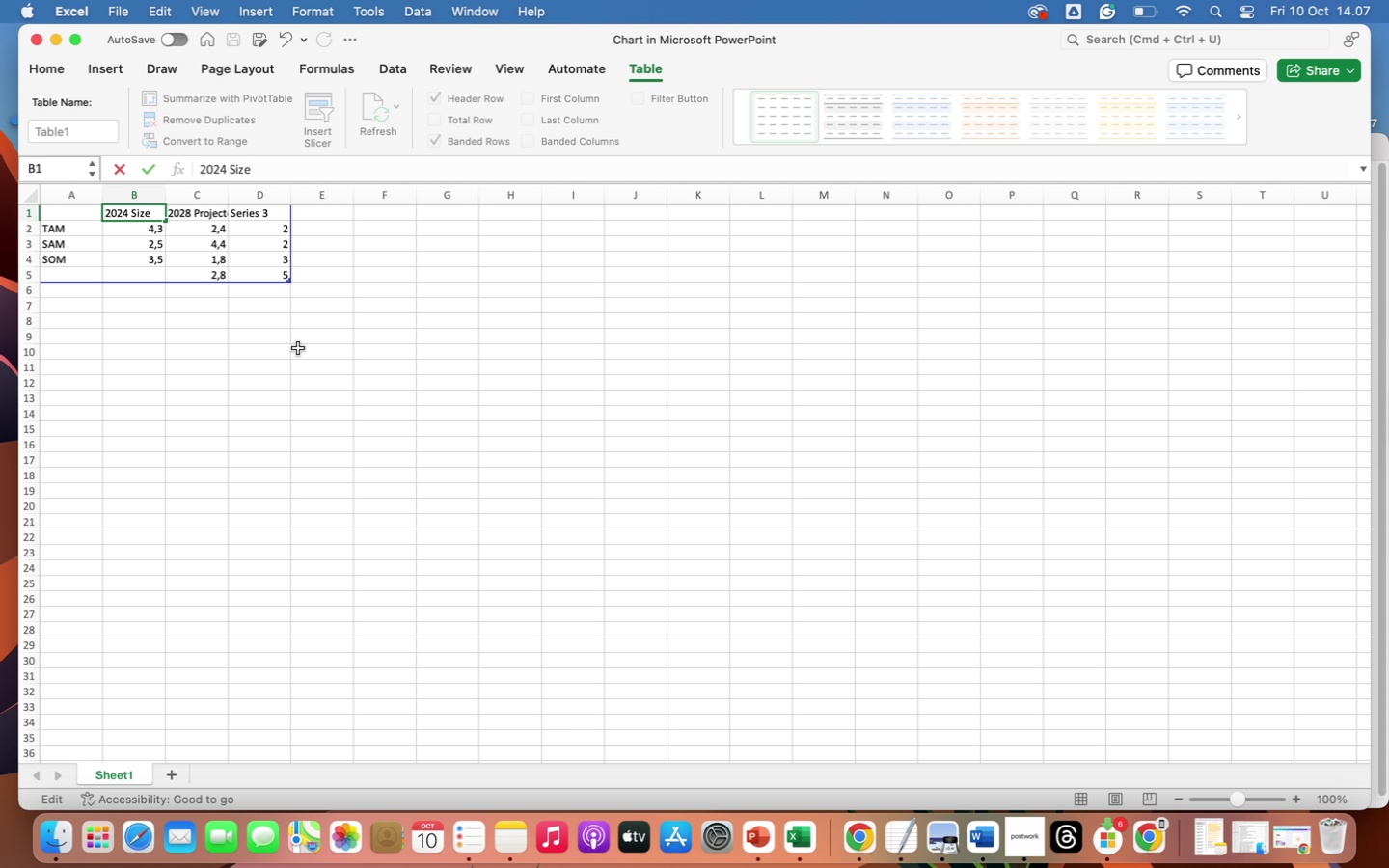 
left_click([300, 371])
 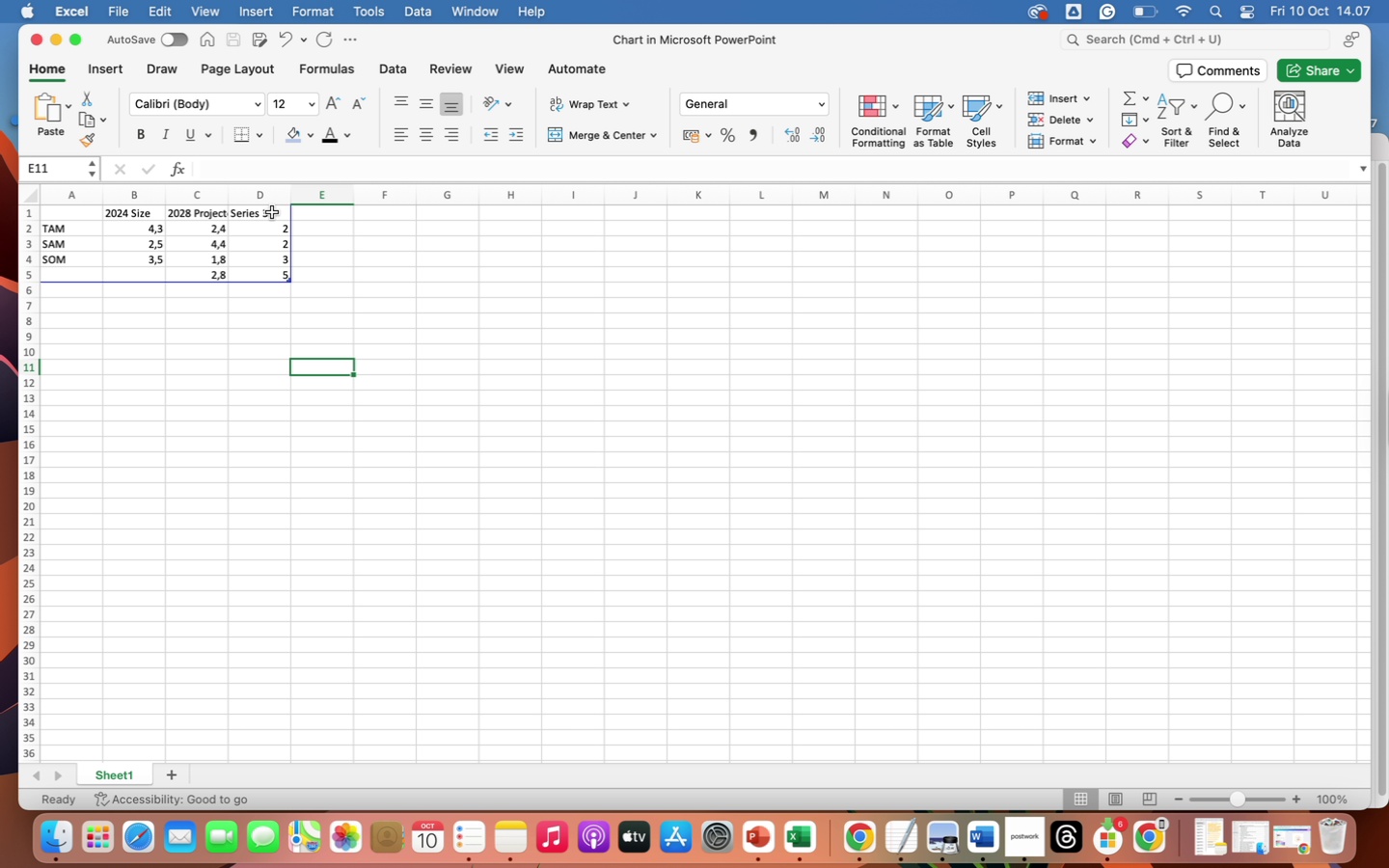 
left_click([272, 212])
 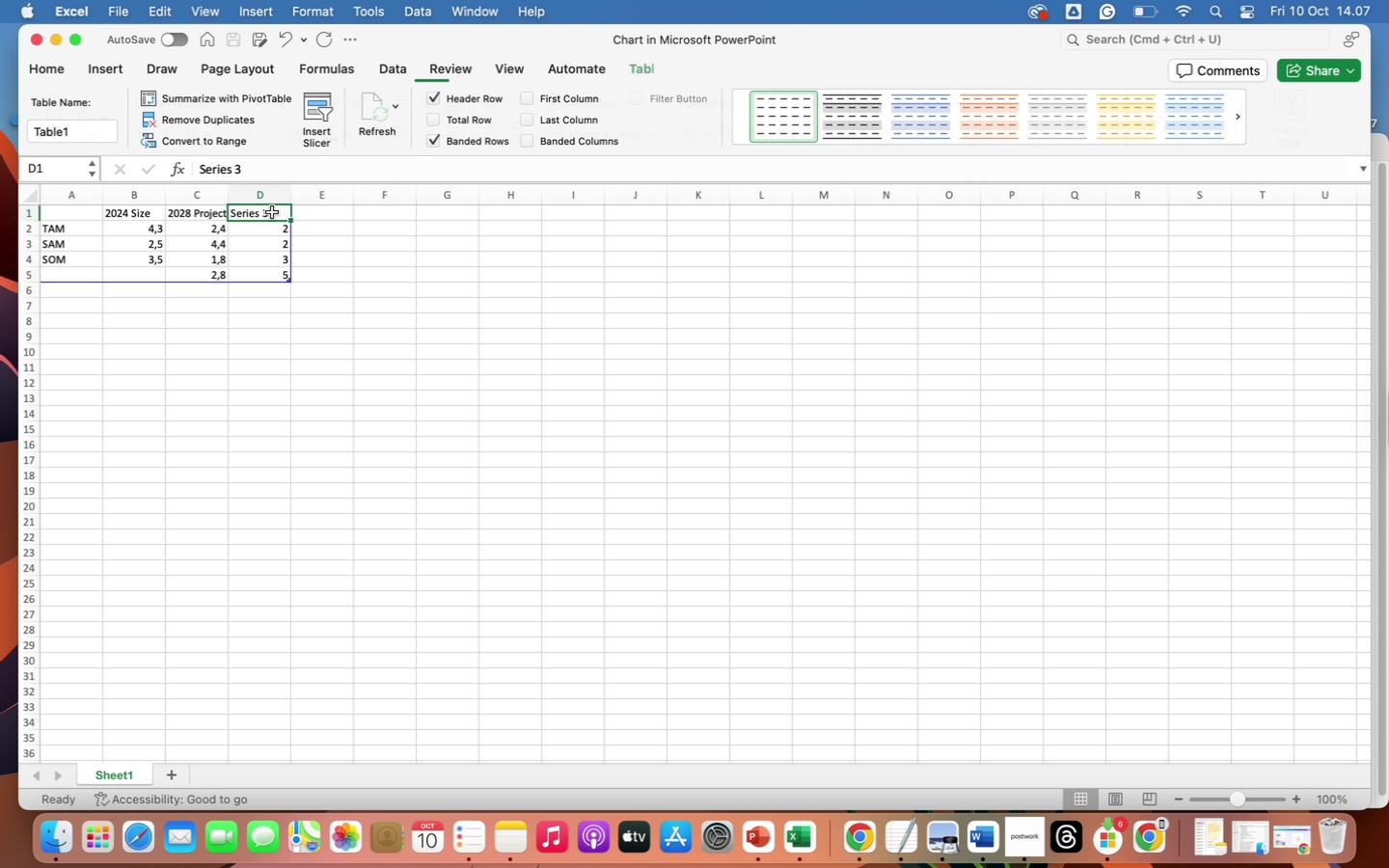 
key(Backspace)
 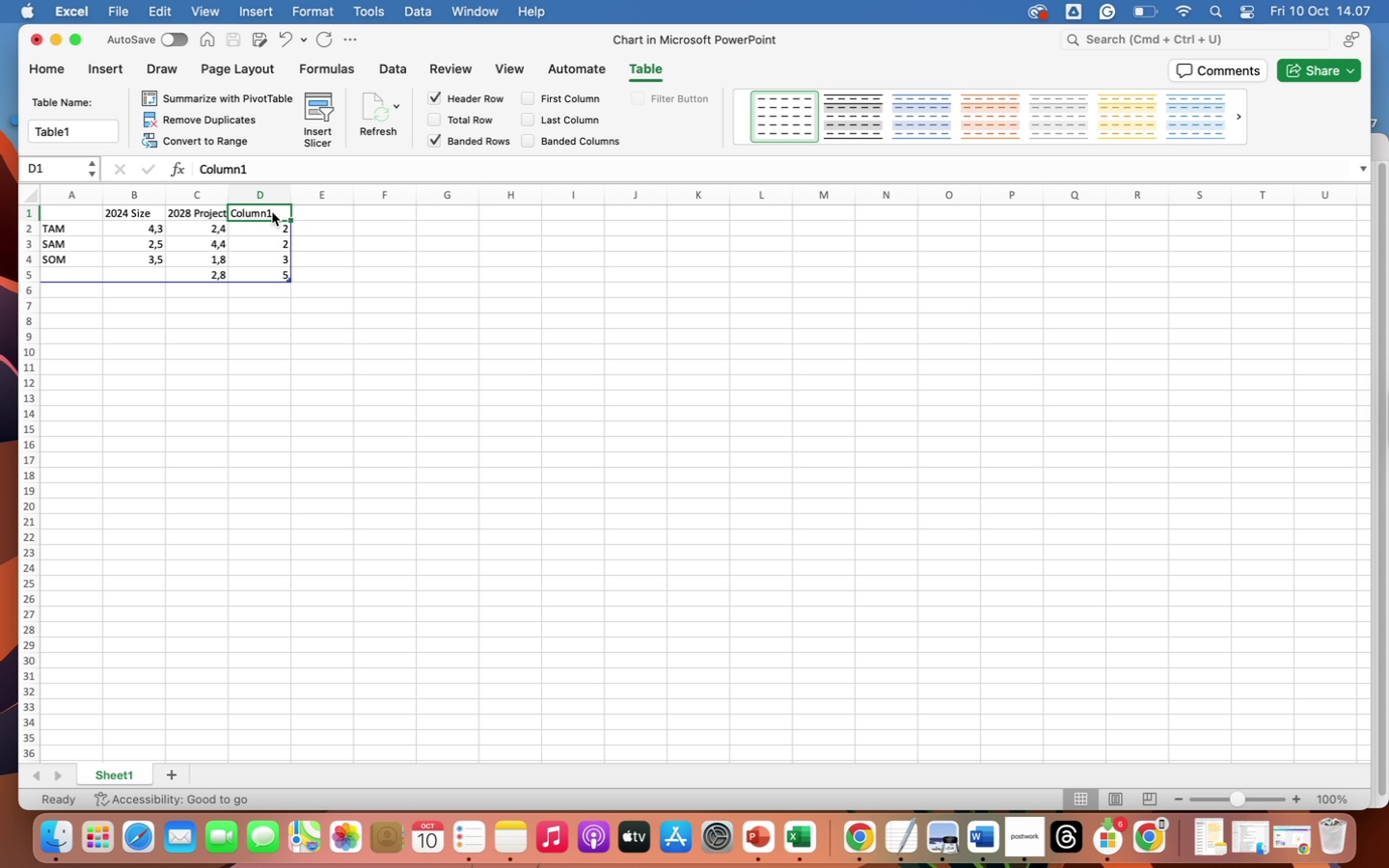 
key(ArrowDown)
 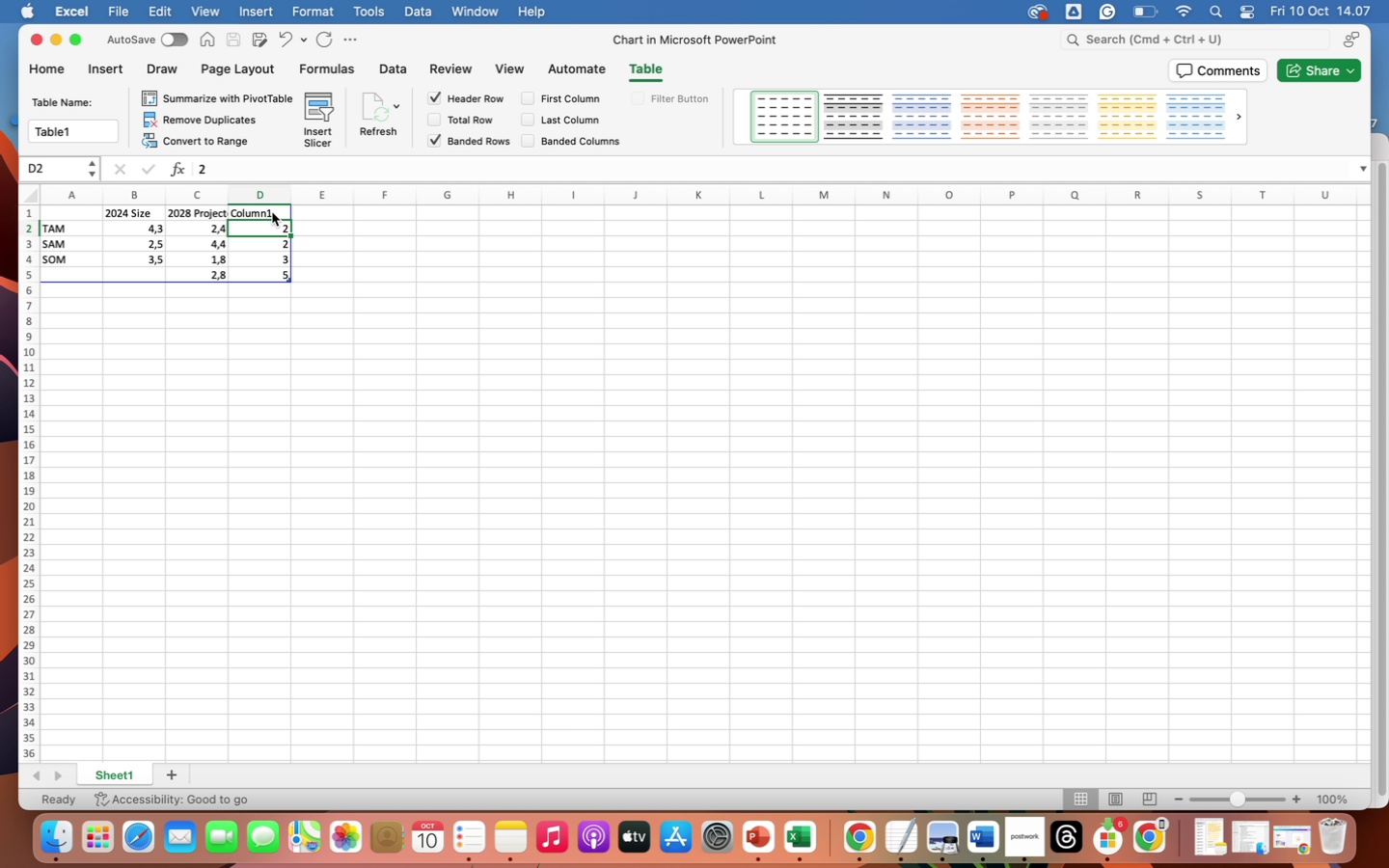 
left_click([272, 212])
 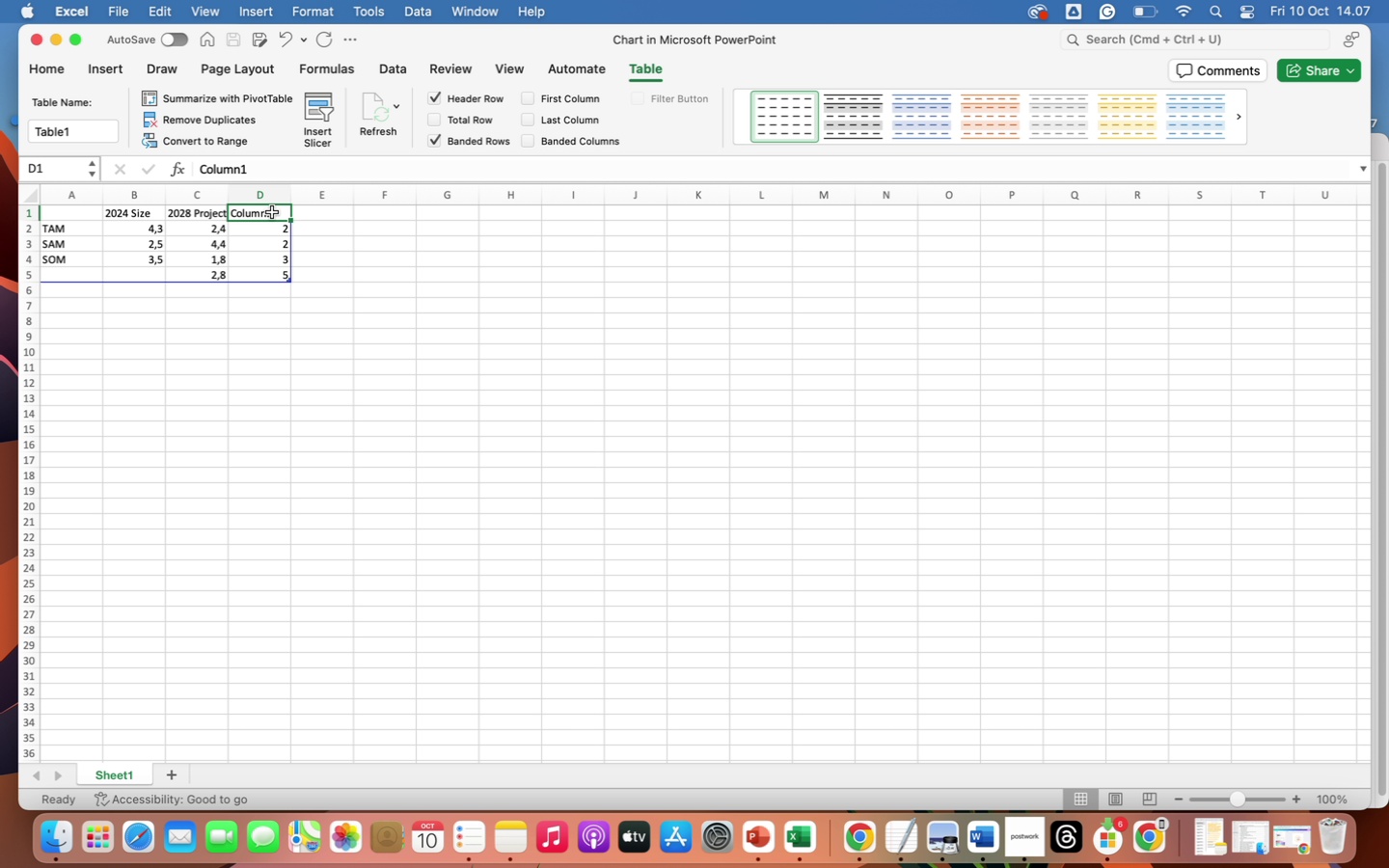 
left_click_drag(start_coordinate=[272, 212], to_coordinate=[279, 285])
 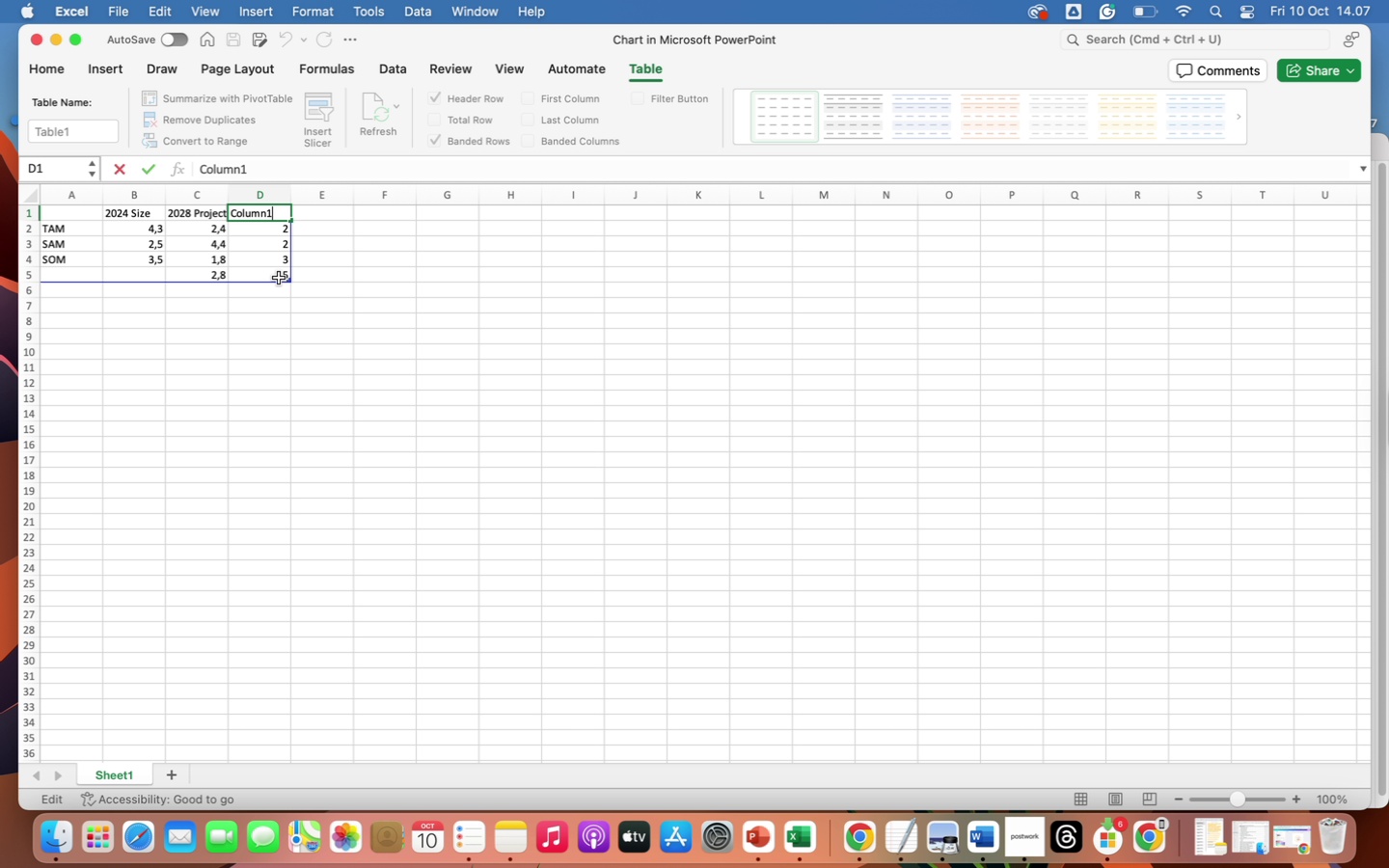 
left_click([279, 278])
 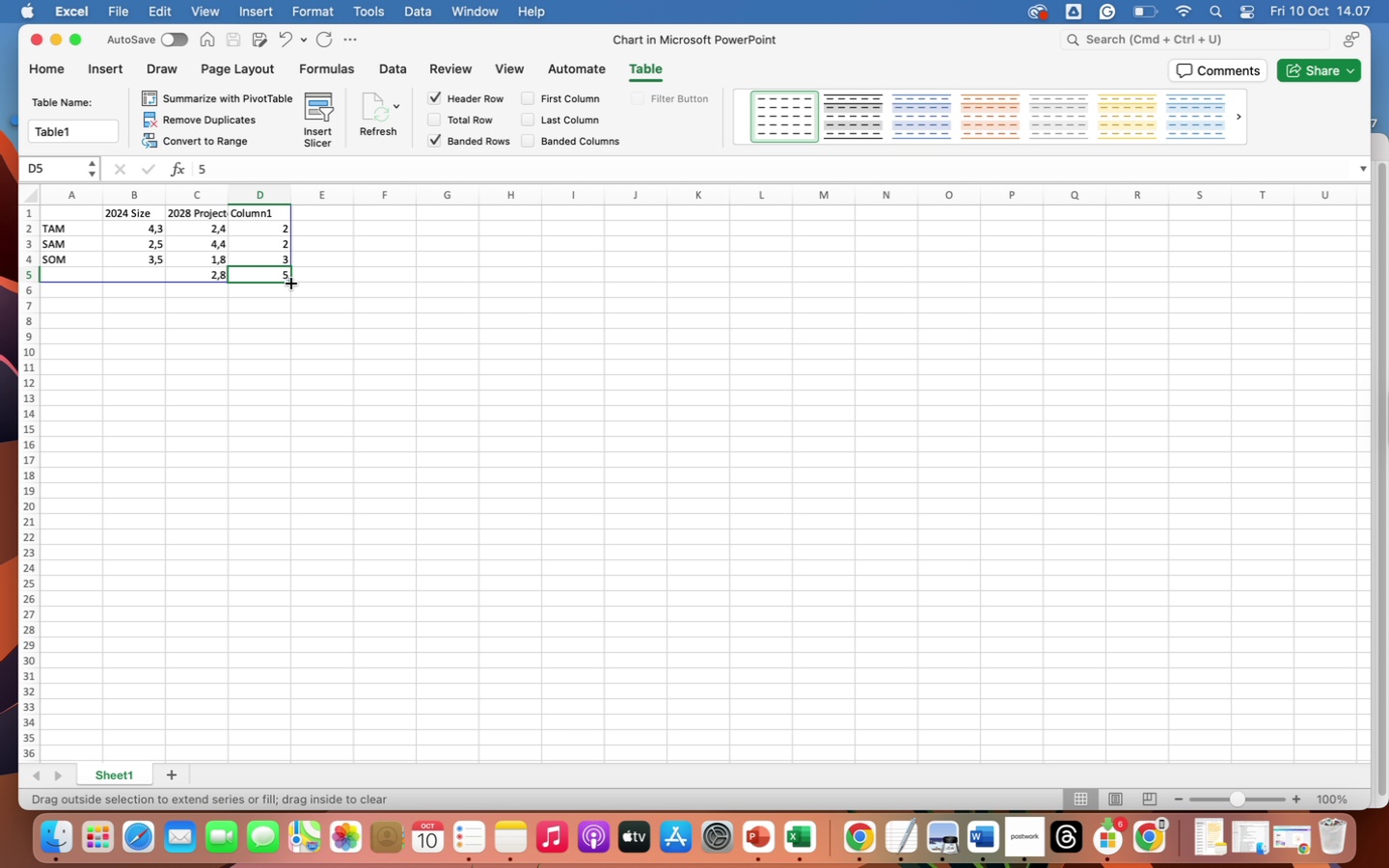 
left_click_drag(start_coordinate=[291, 284], to_coordinate=[237, 281])
 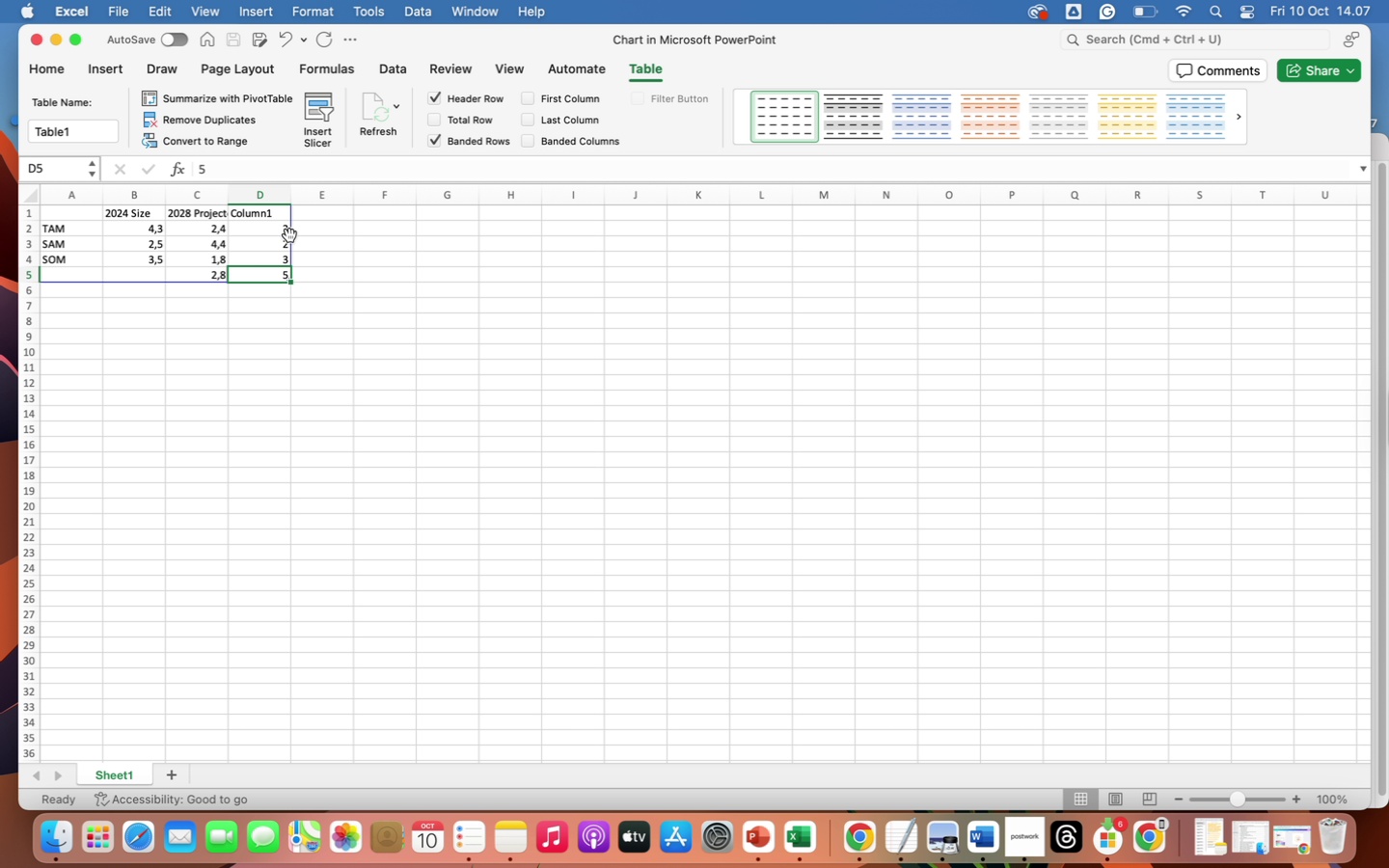 
left_click_drag(start_coordinate=[289, 231], to_coordinate=[260, 234])
 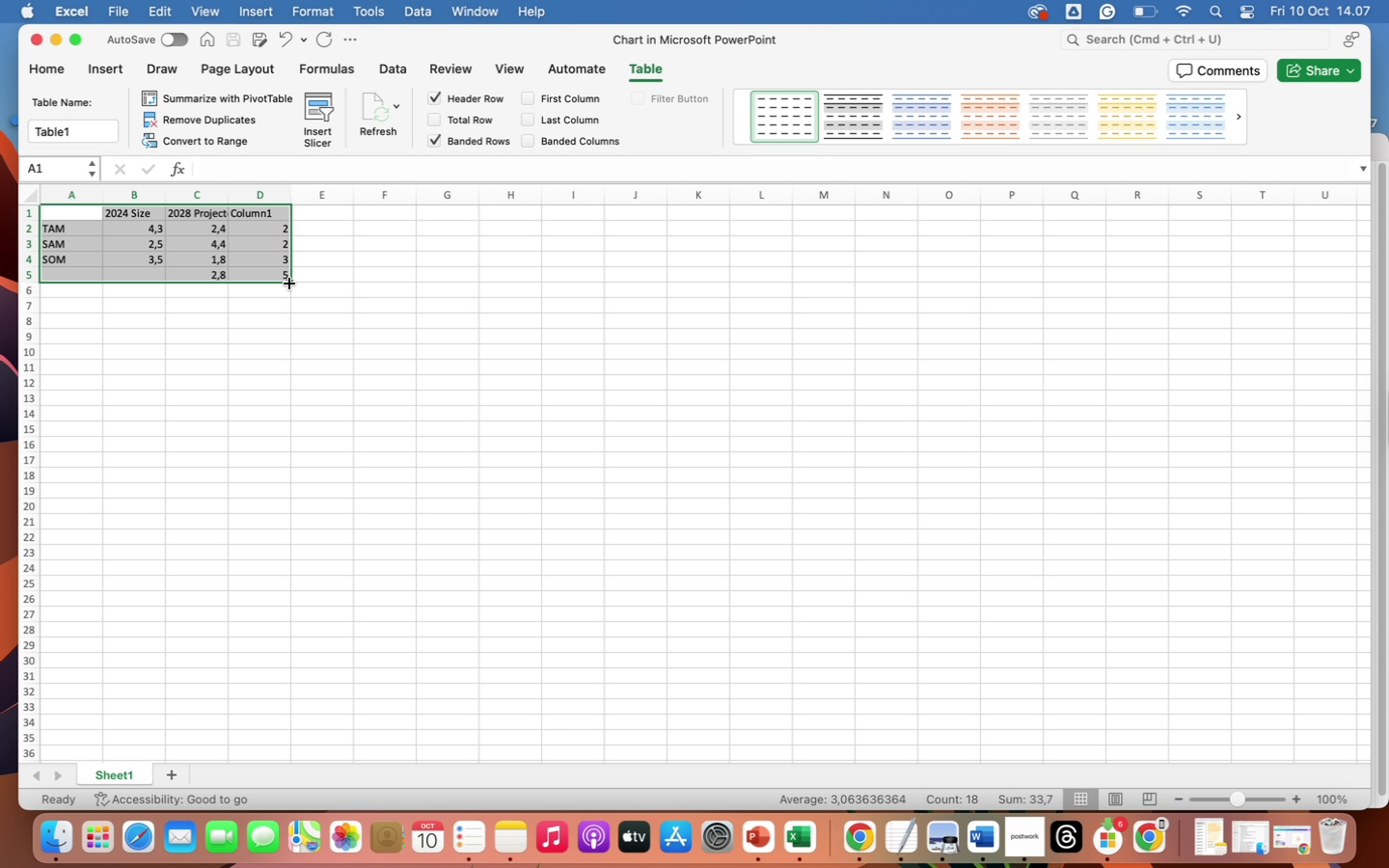 
left_click_drag(start_coordinate=[289, 283], to_coordinate=[231, 269])
 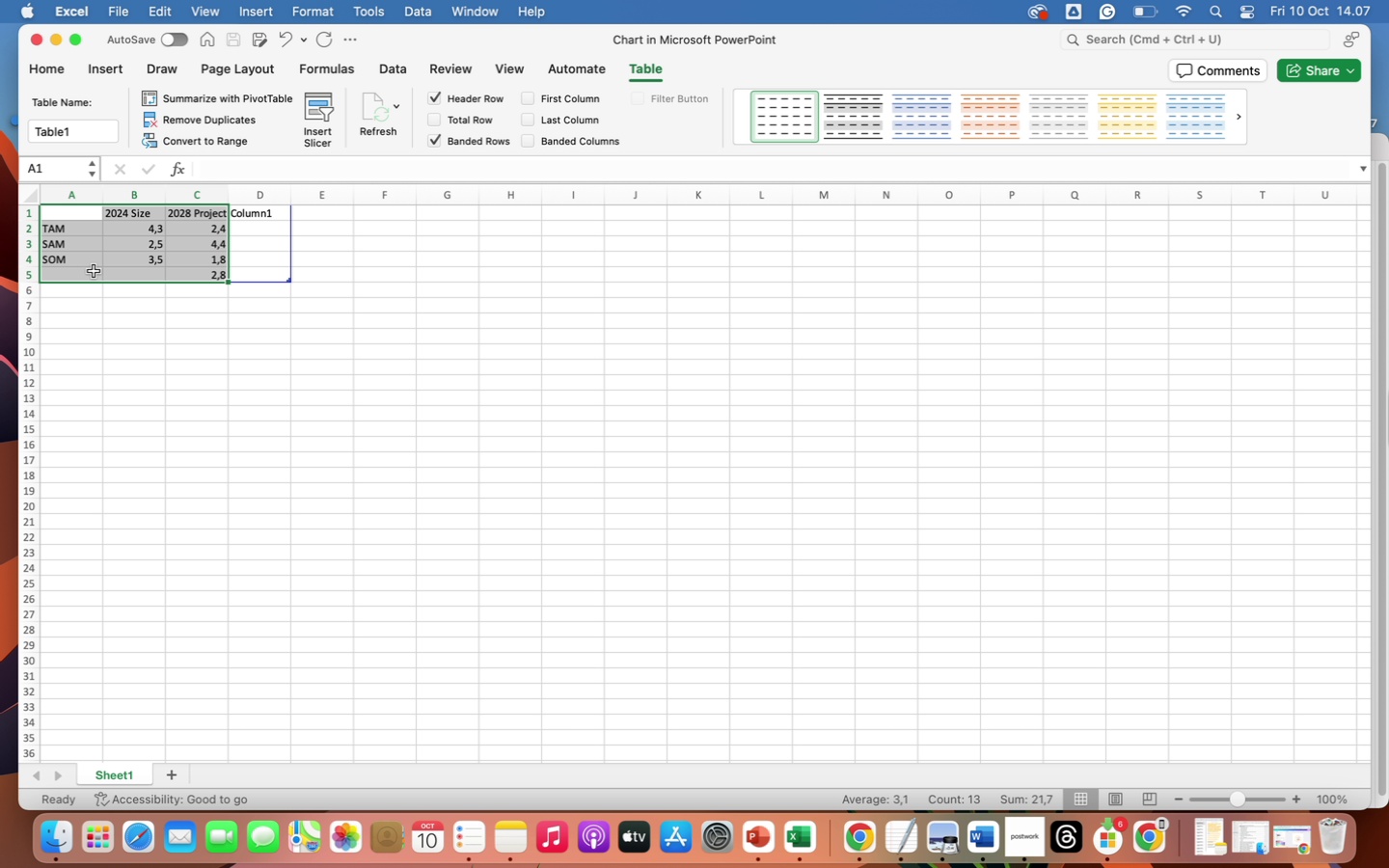 
wait(8.68)
 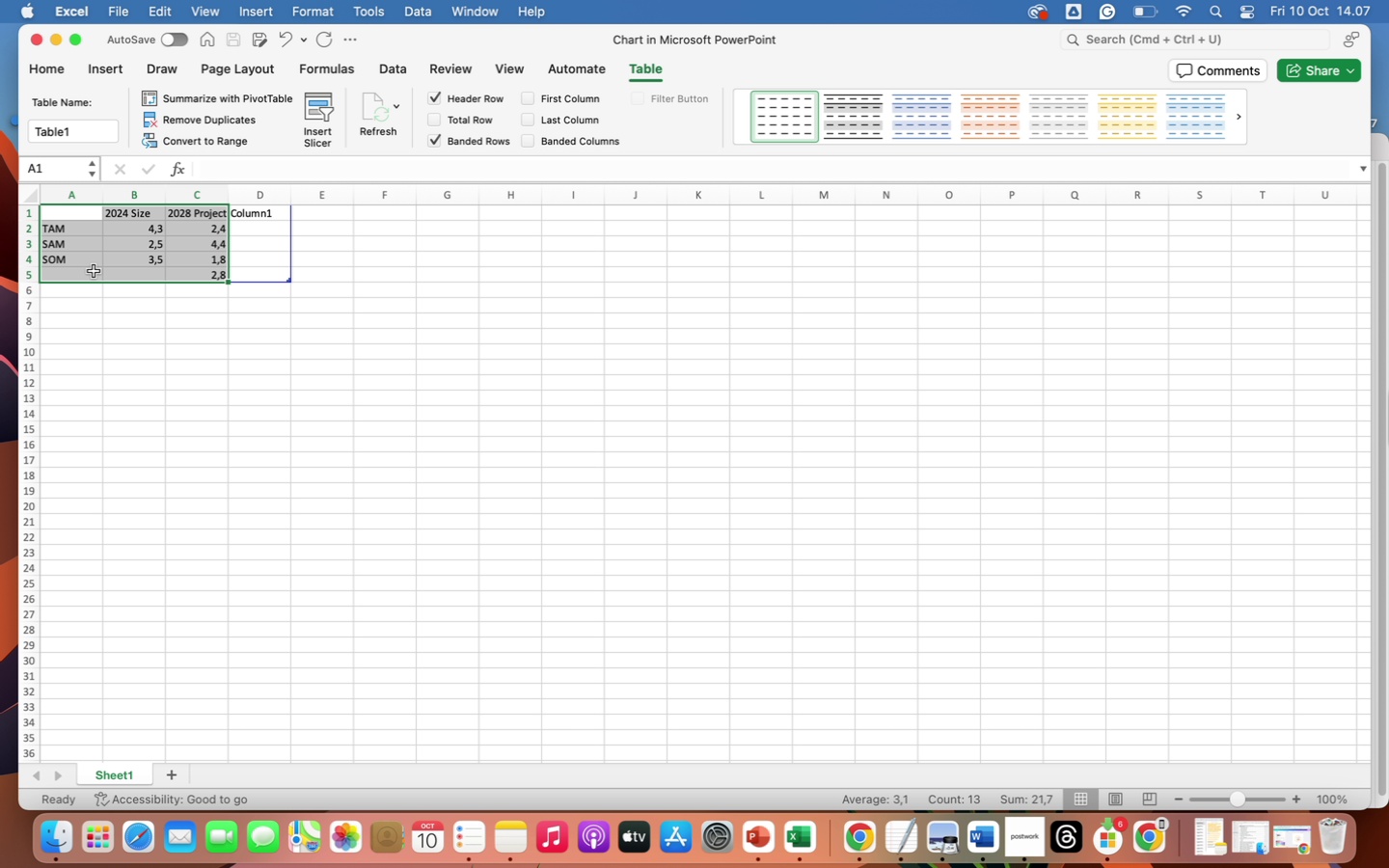 
left_click([140, 230])
 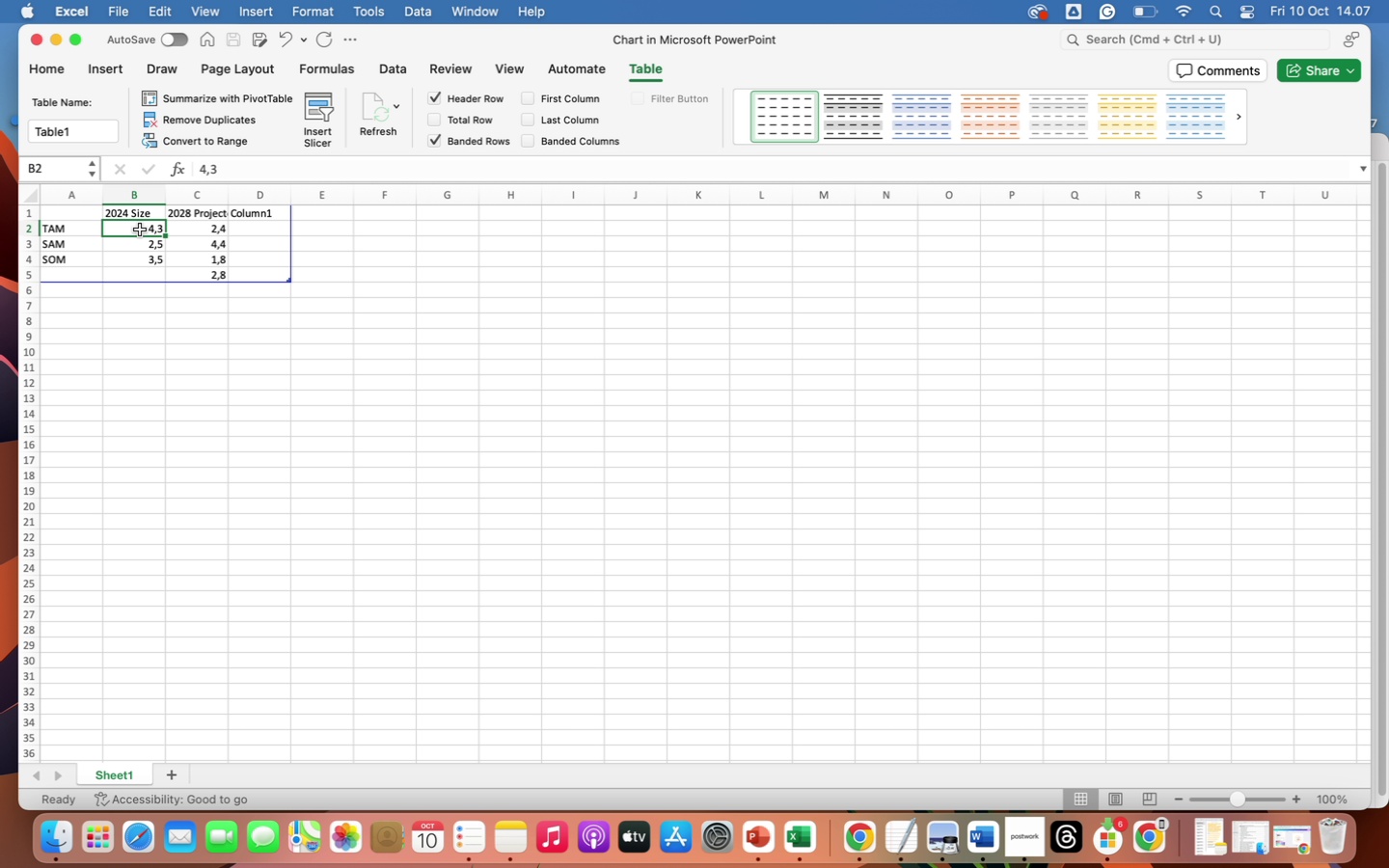 
type(105 B)
 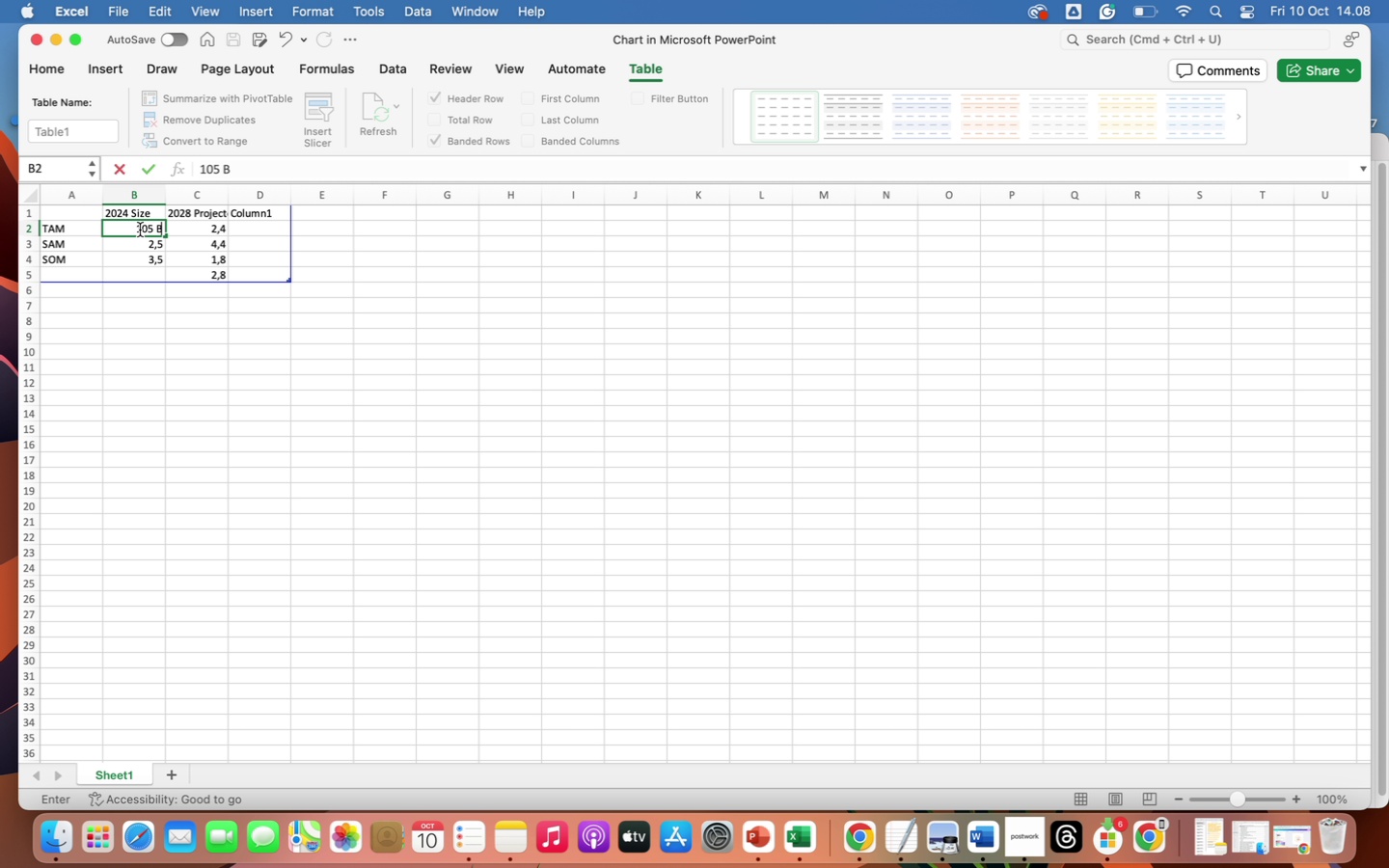 
left_click([140, 230])
 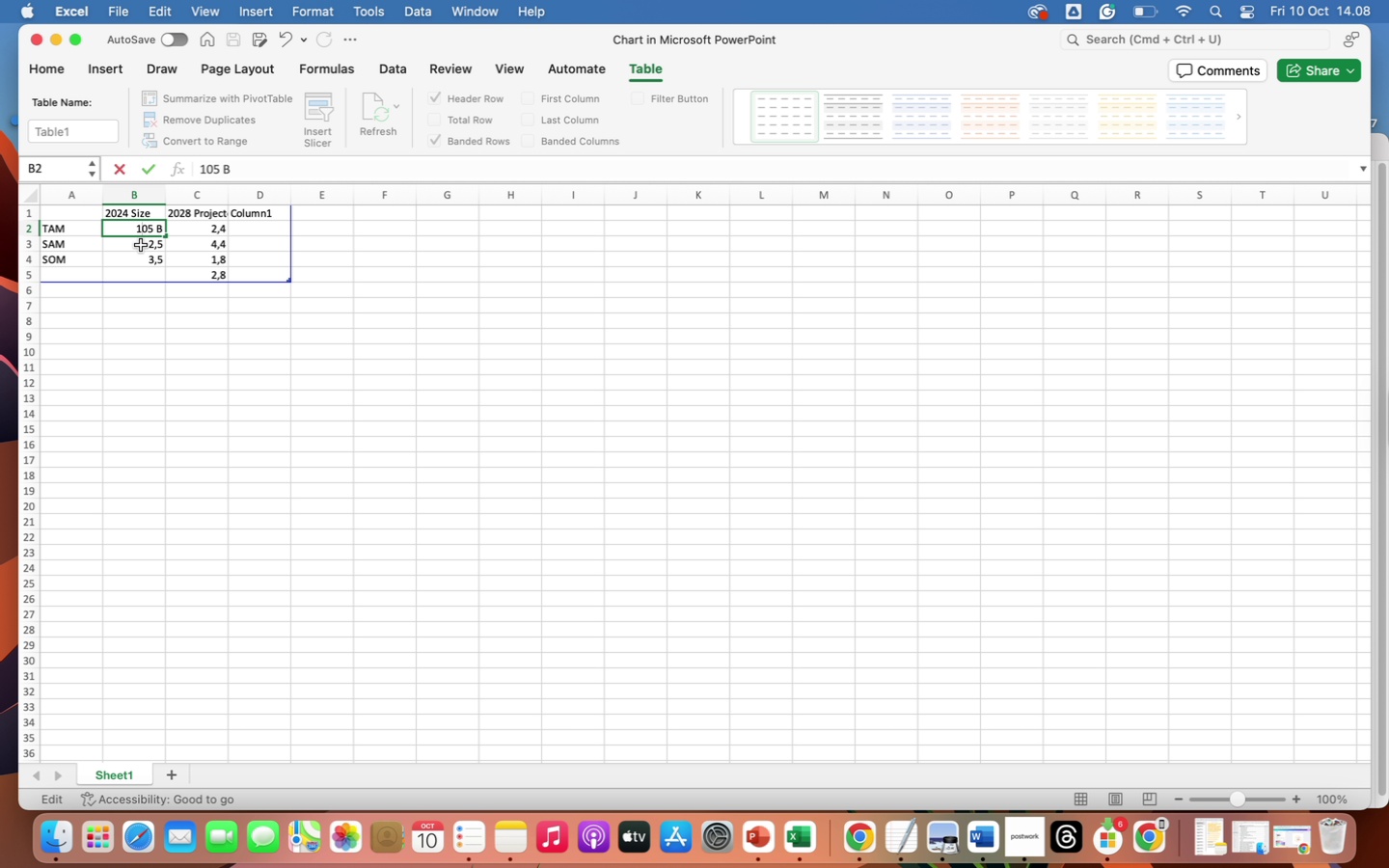 
left_click([146, 243])
 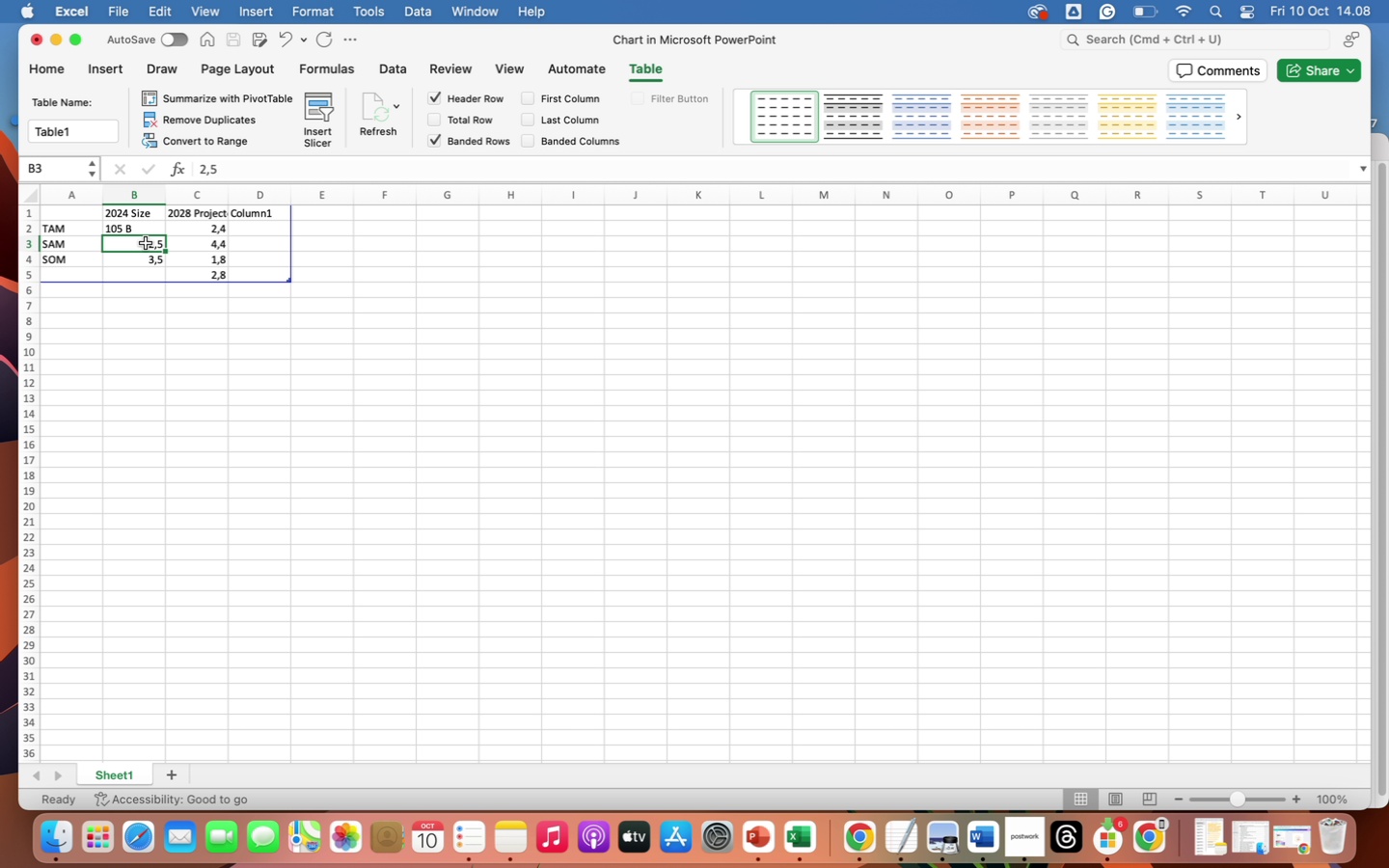 
wait(7.84)
 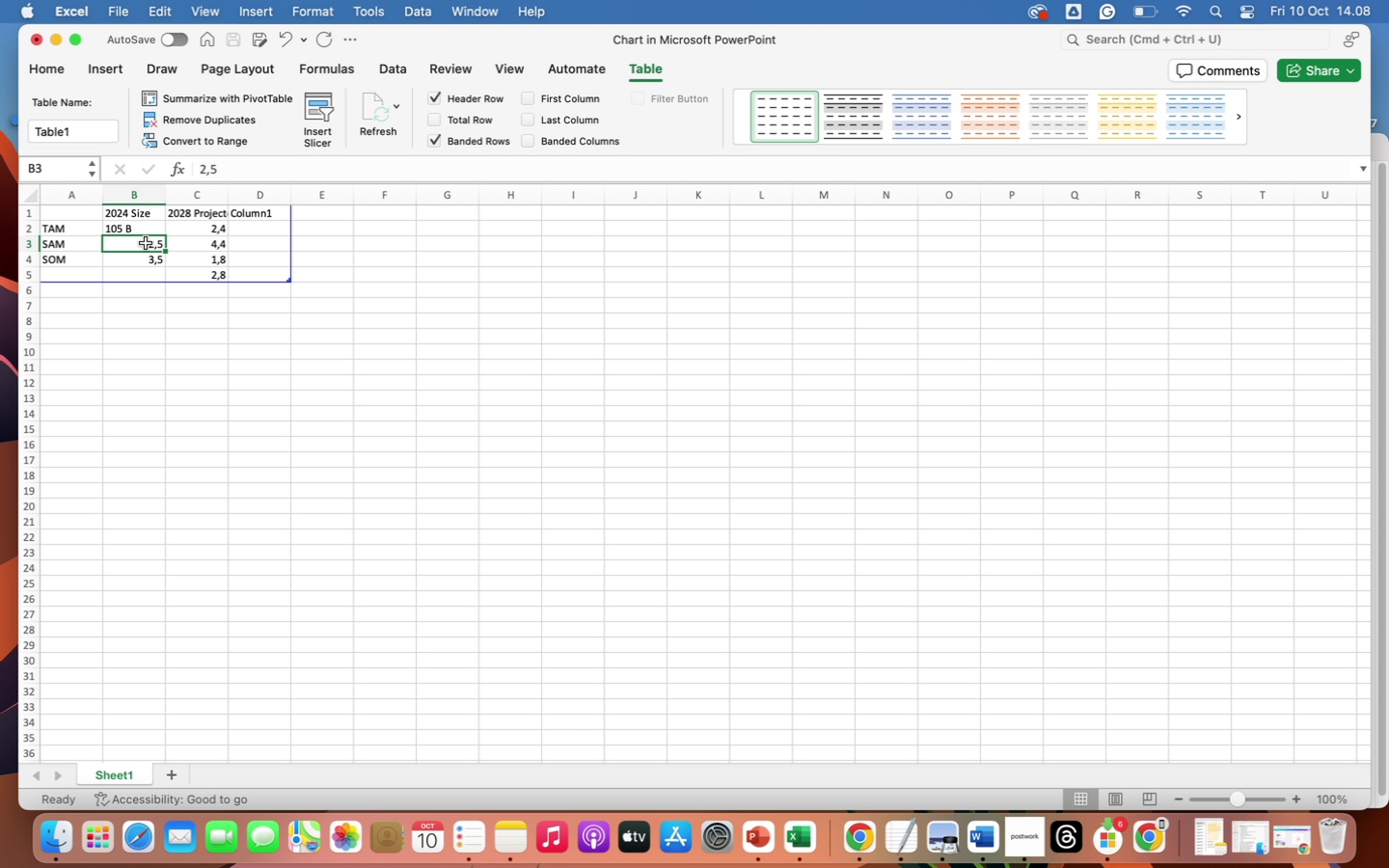 
type(26 B)
 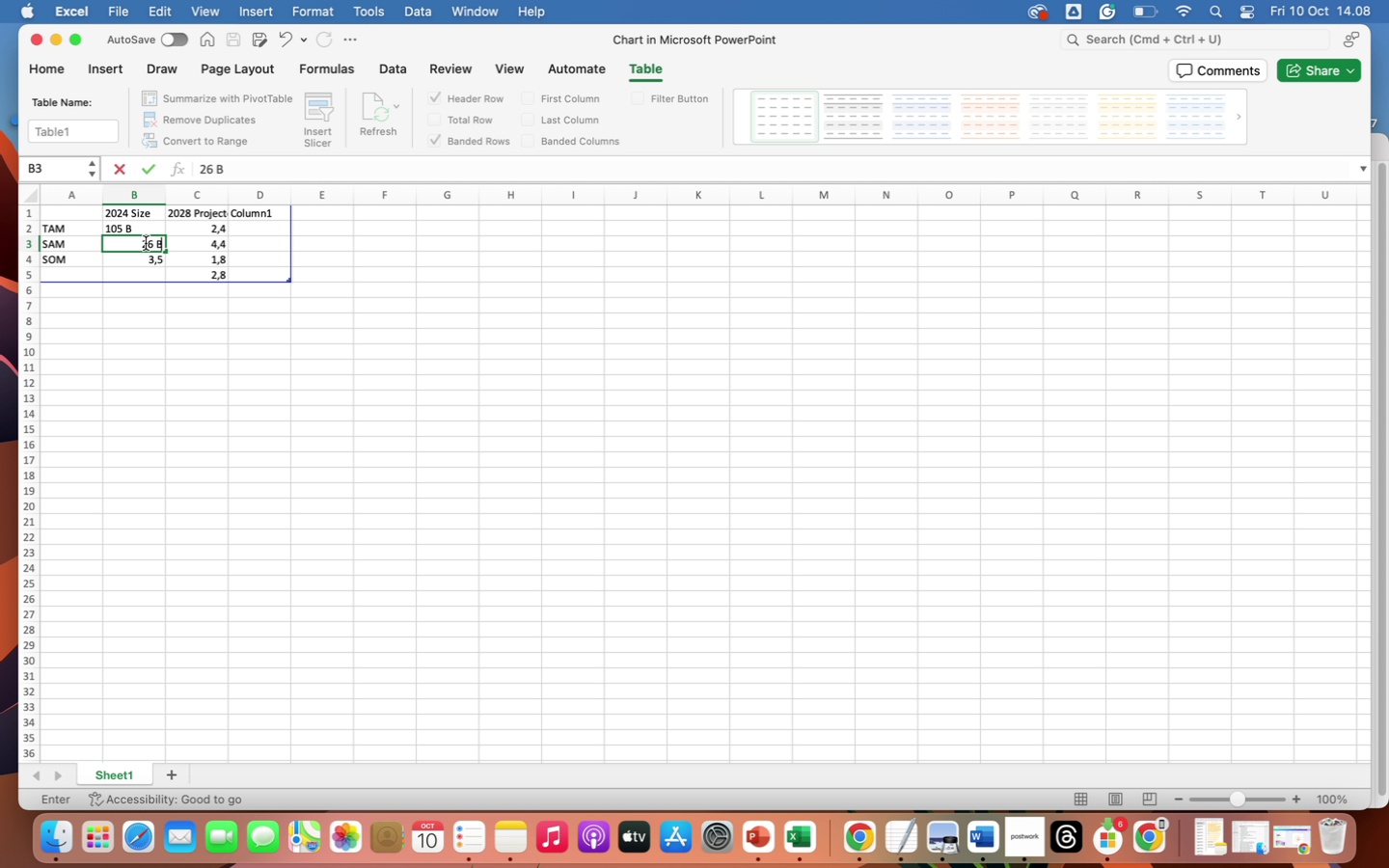 
wait(14.24)
 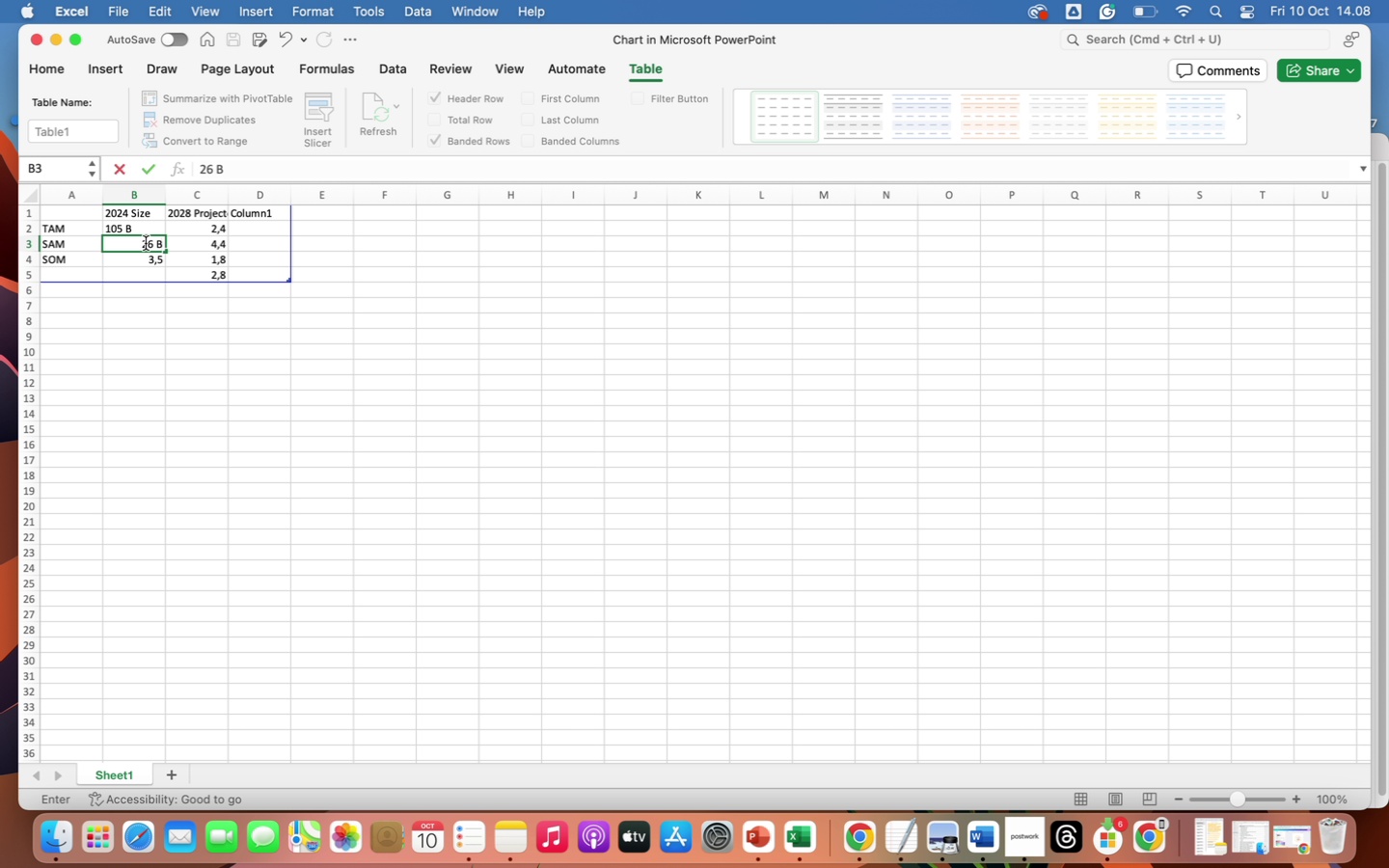 
key(Enter)
 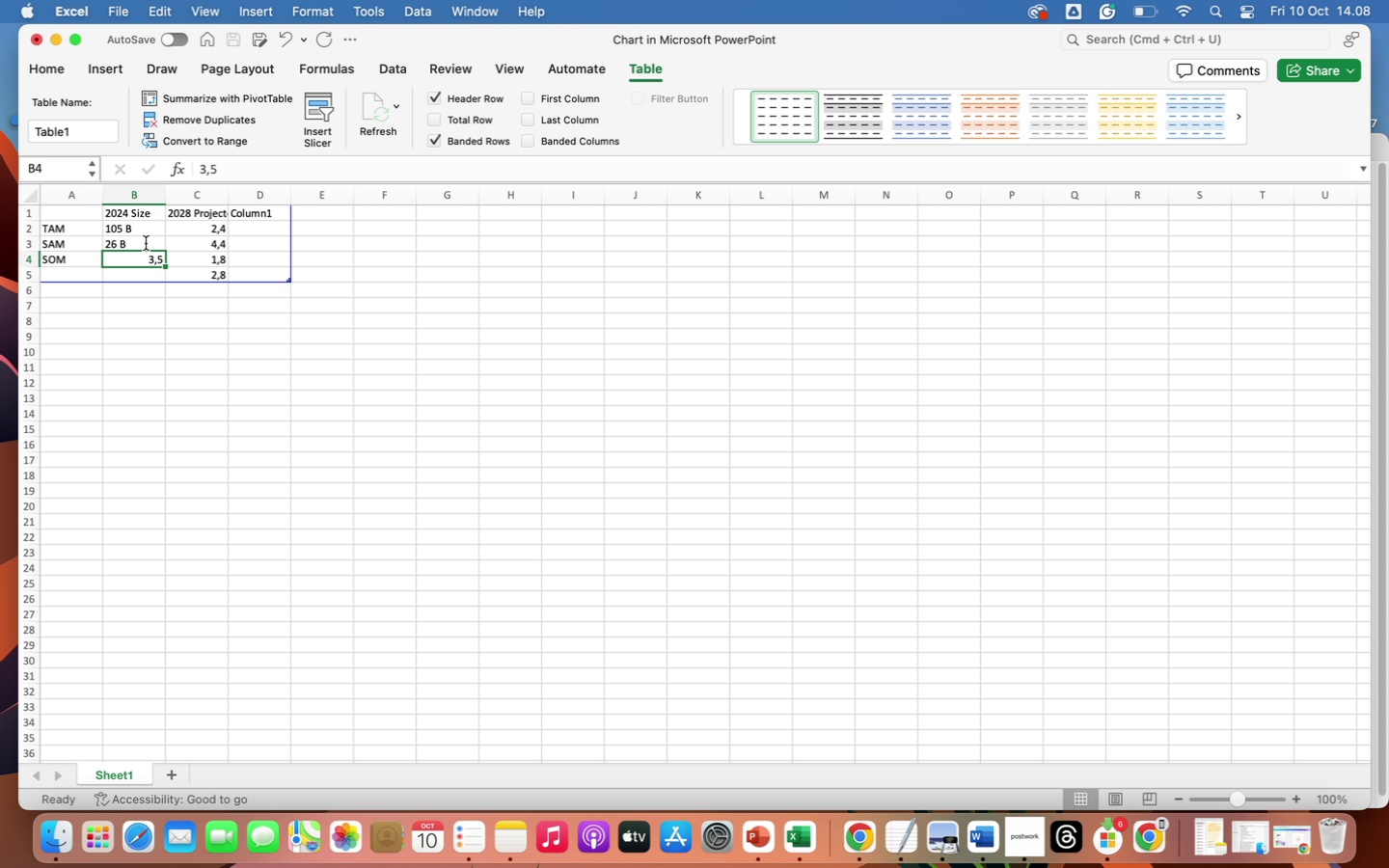 
wait(7.68)
 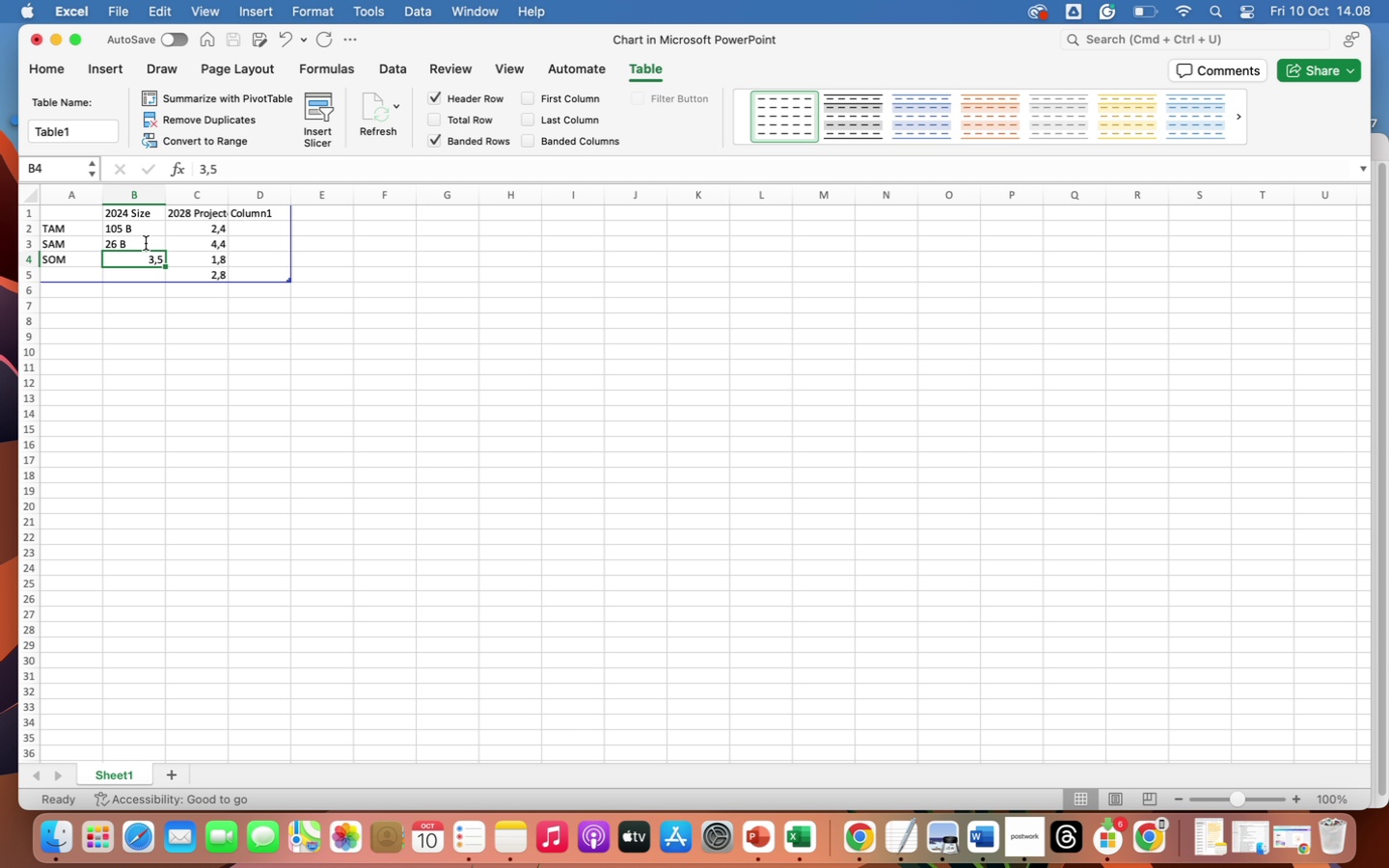 
left_click([200, 238])
 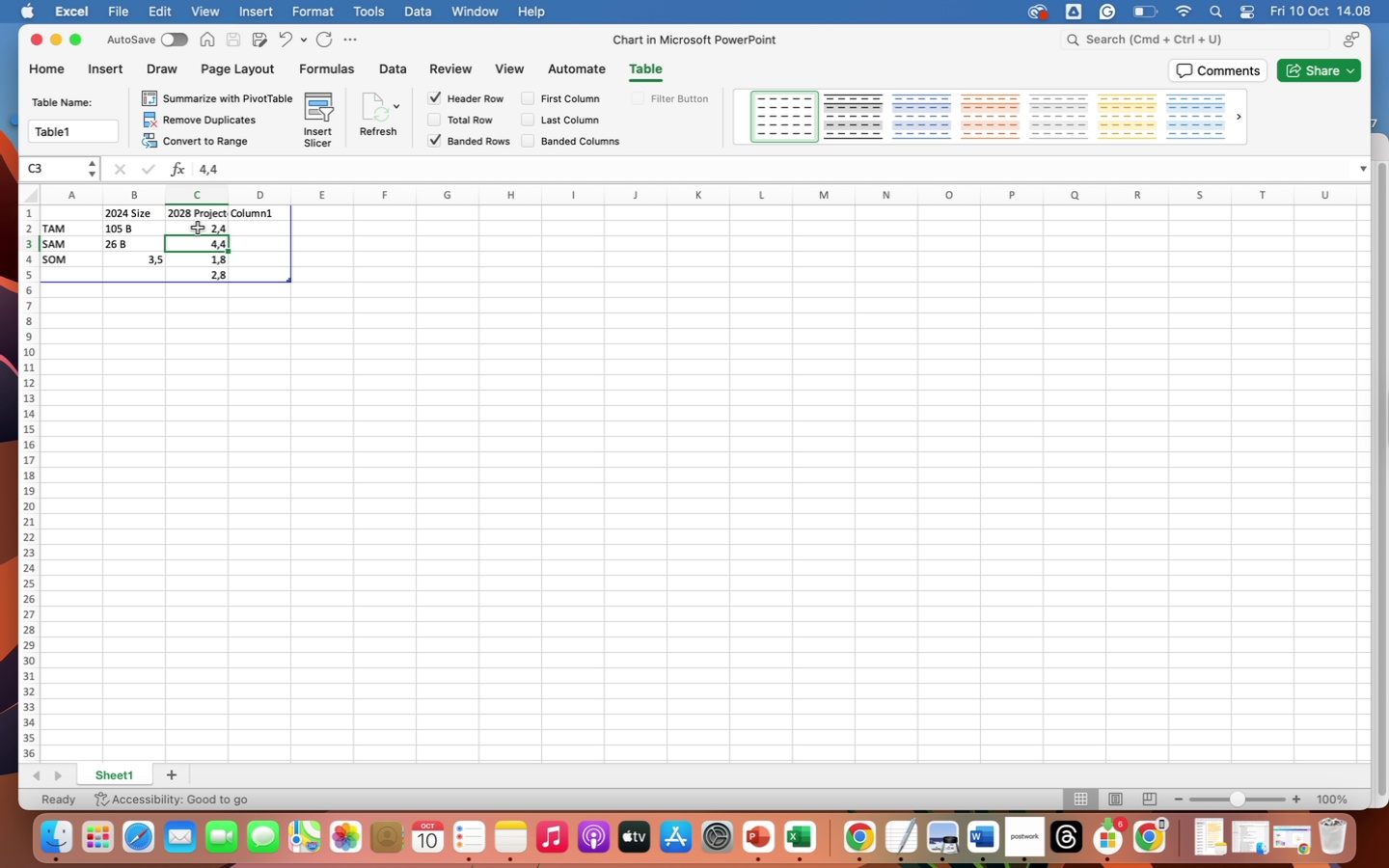 
left_click([198, 228])
 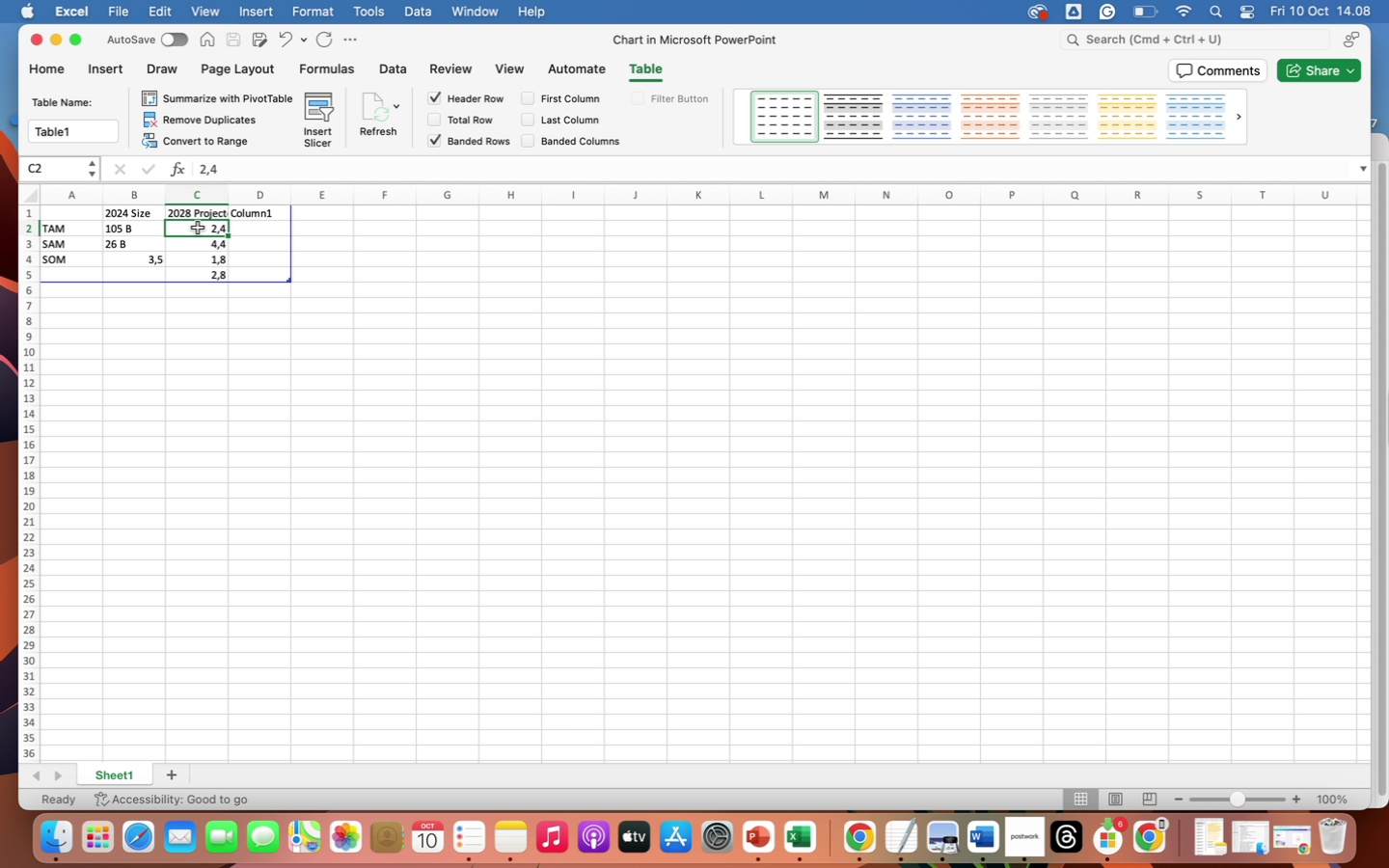 
type(190 B)
 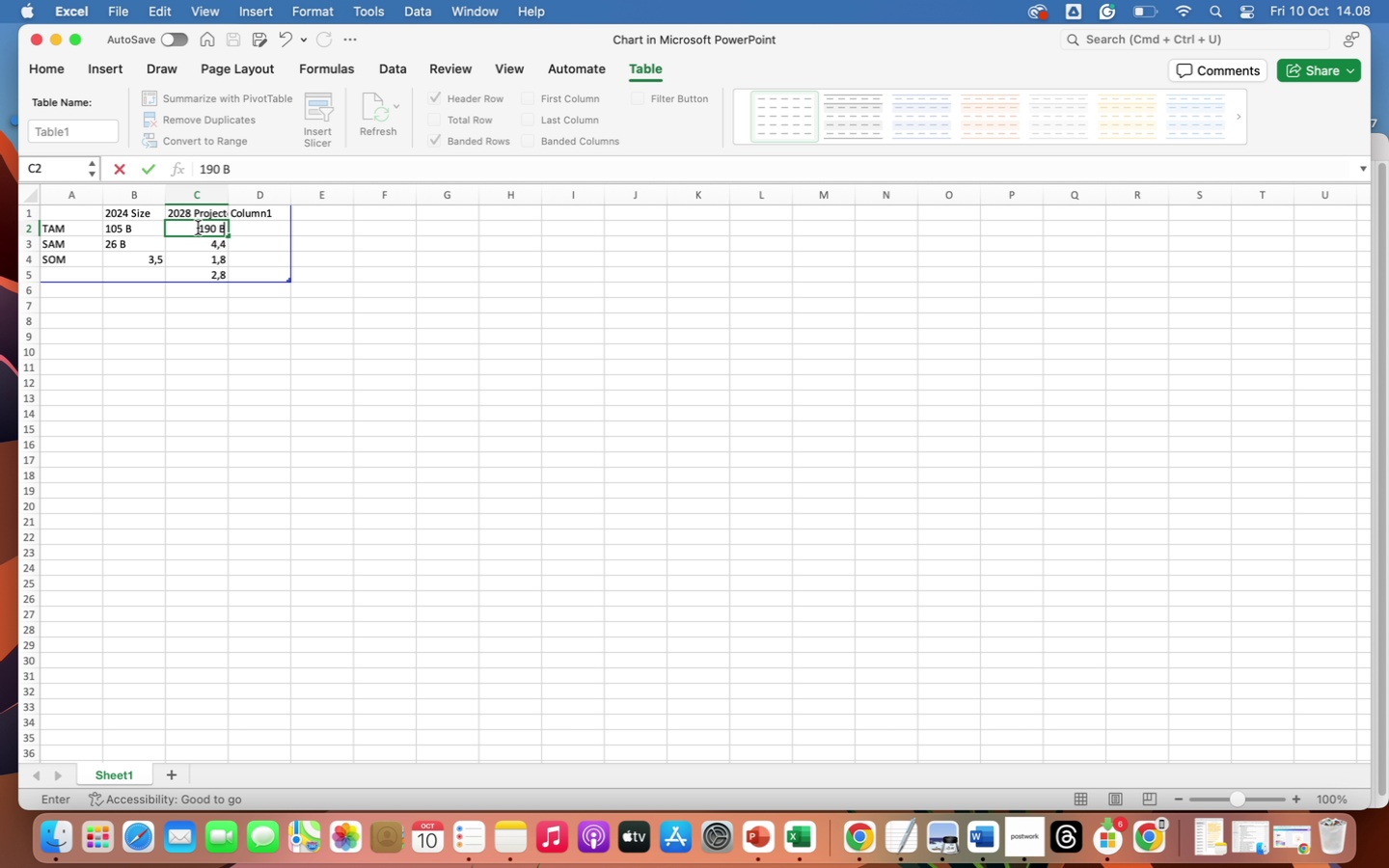 
key(Enter)
 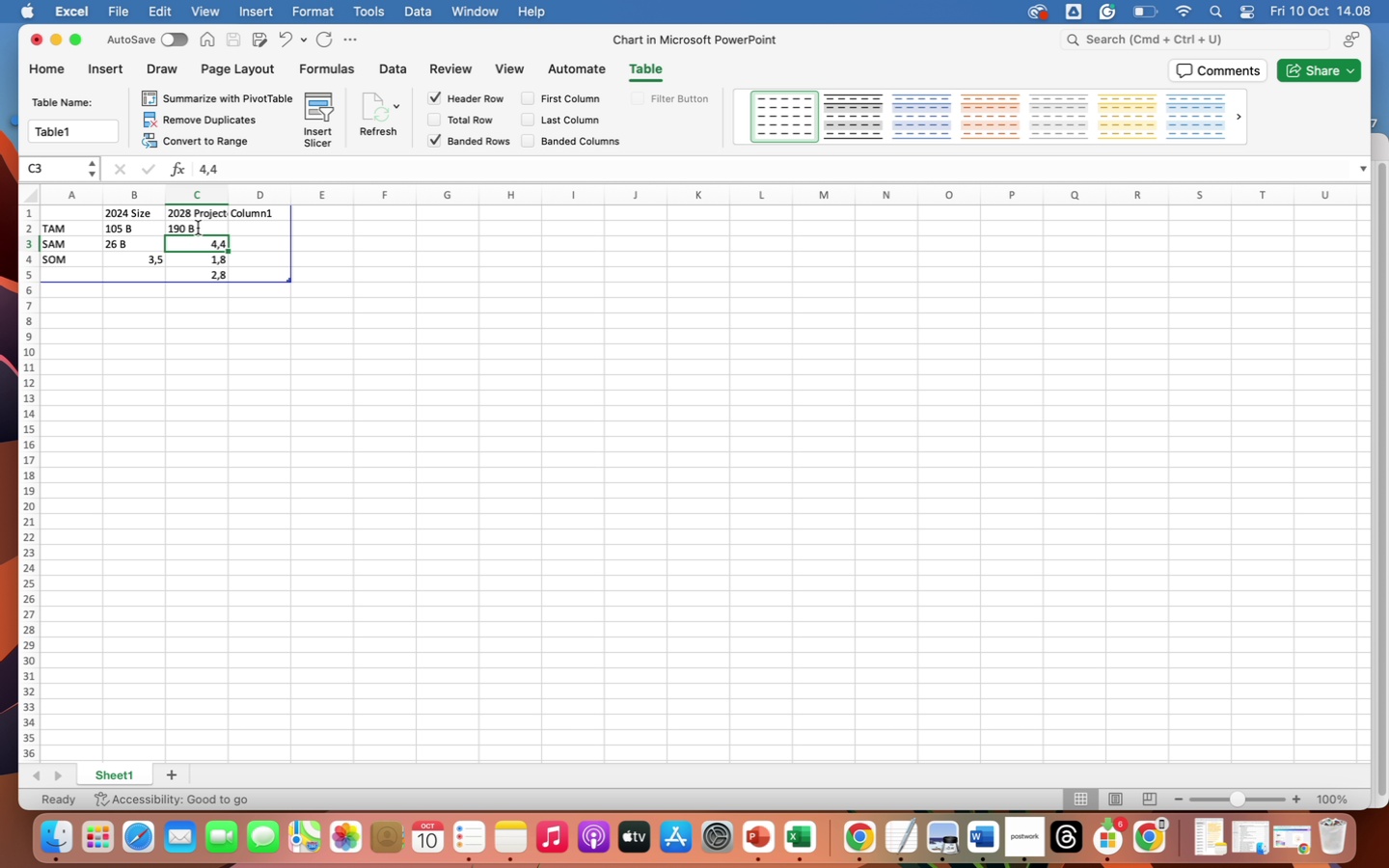 
type(45 B)
 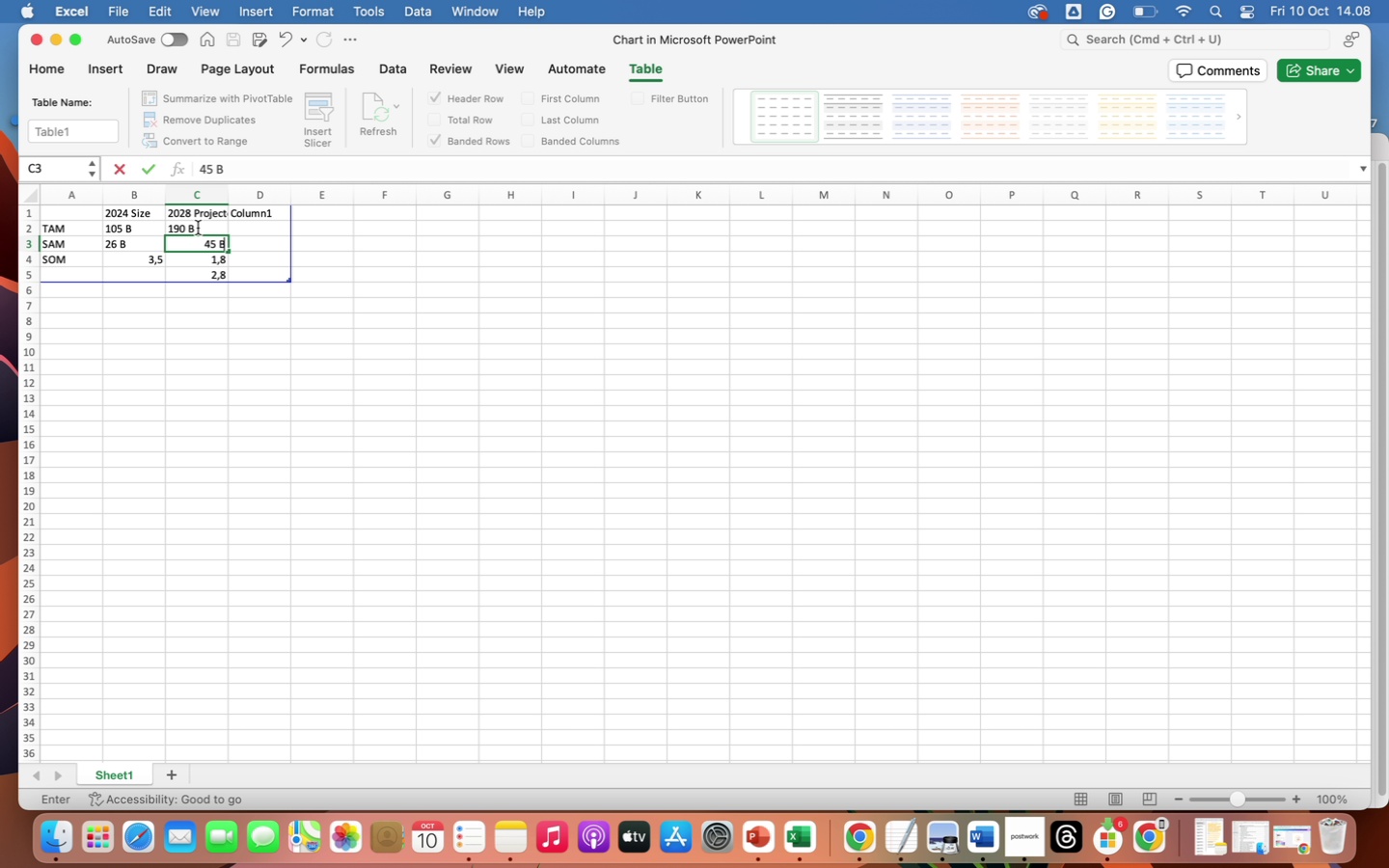 
key(Enter)
 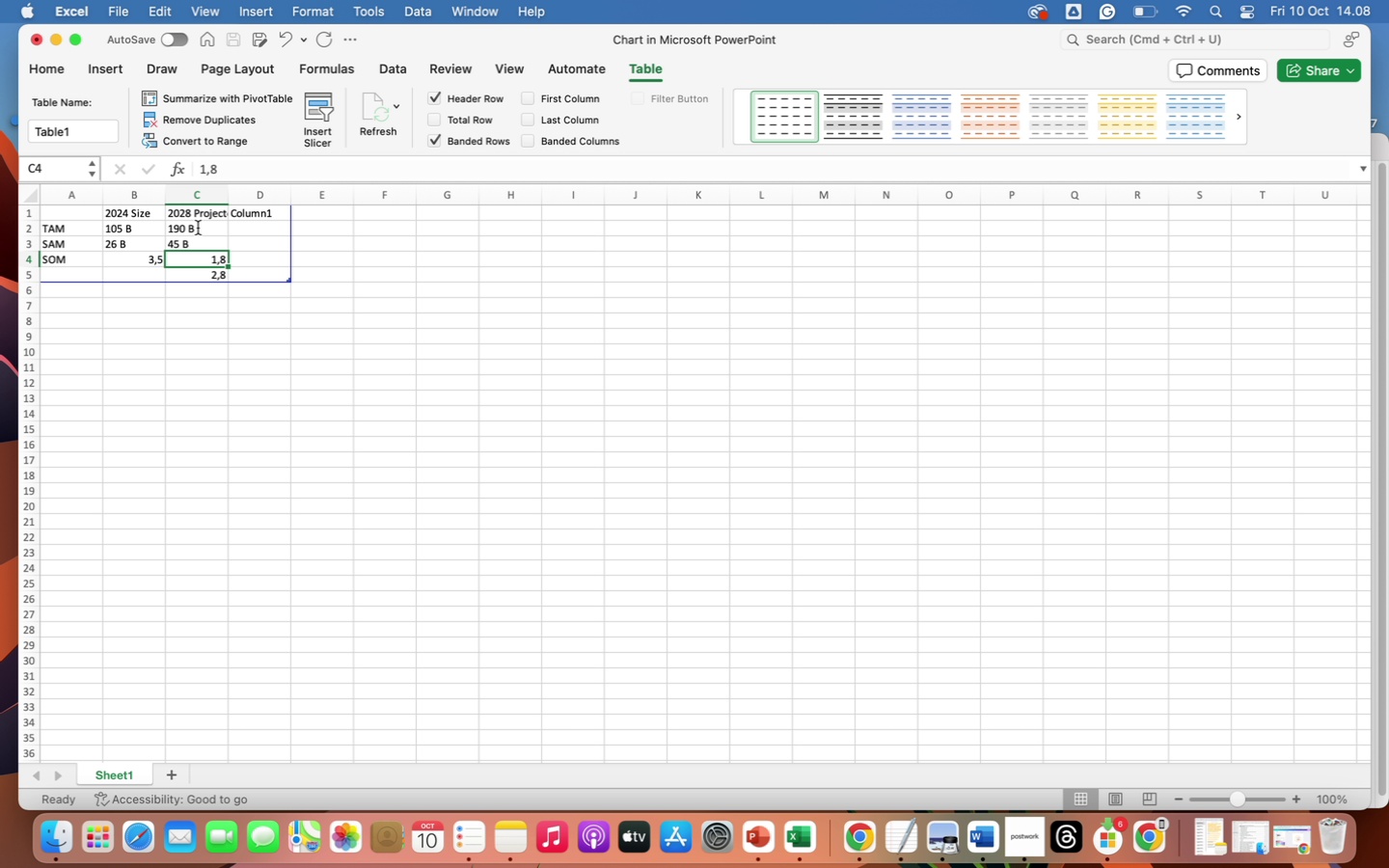 
key(1)
 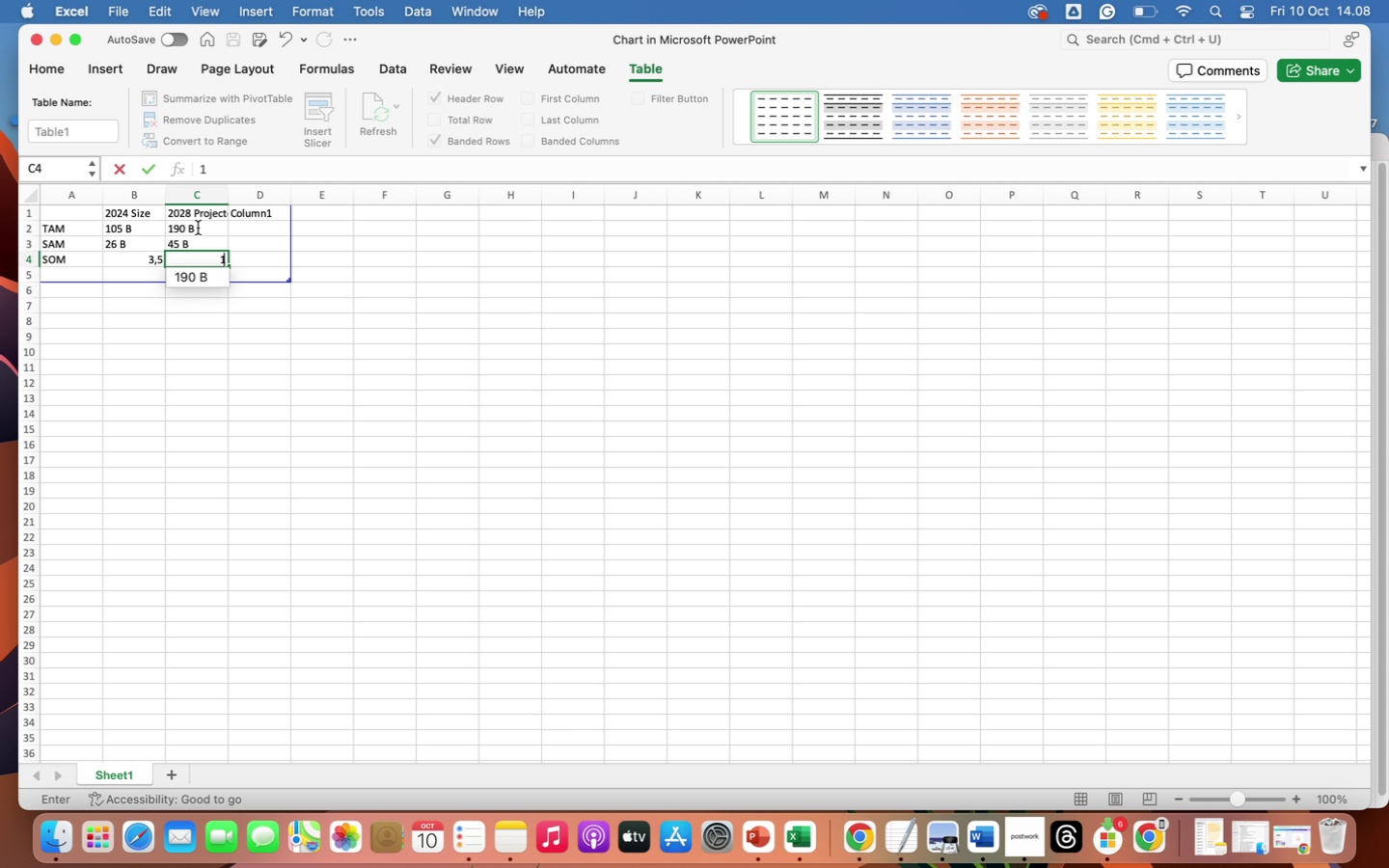 
key(Comma)
 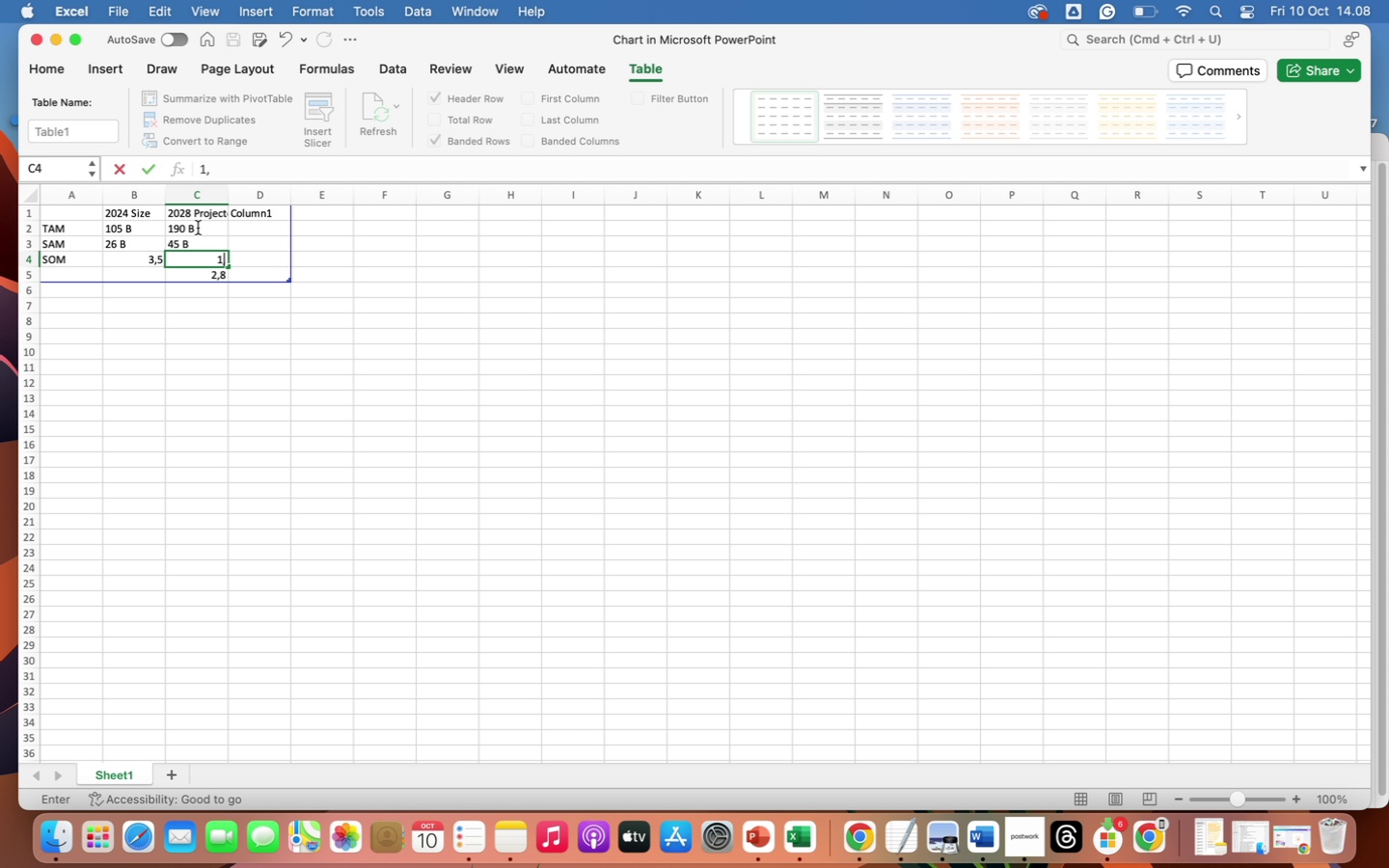 
key(2)
 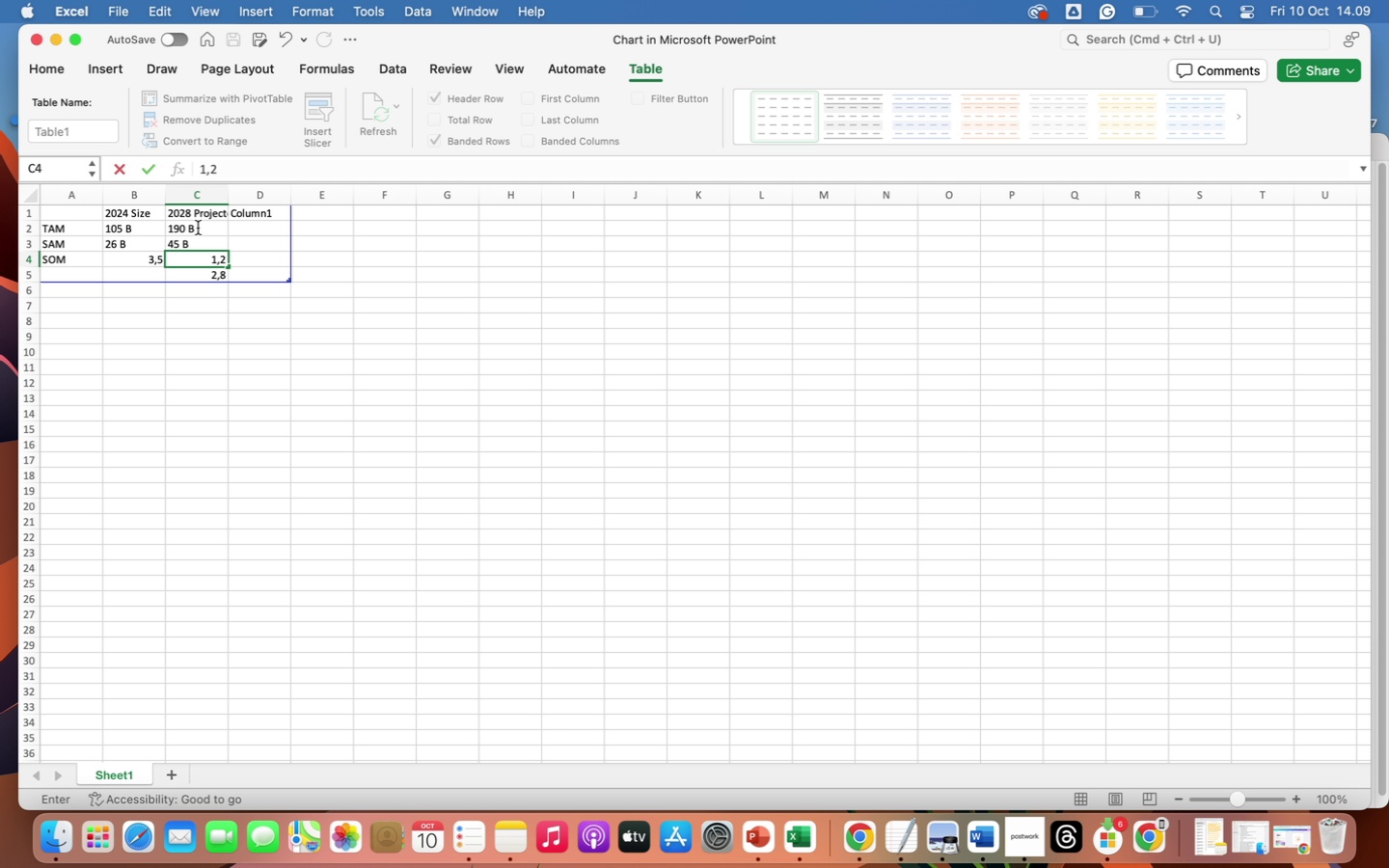 
key(Backspace)
 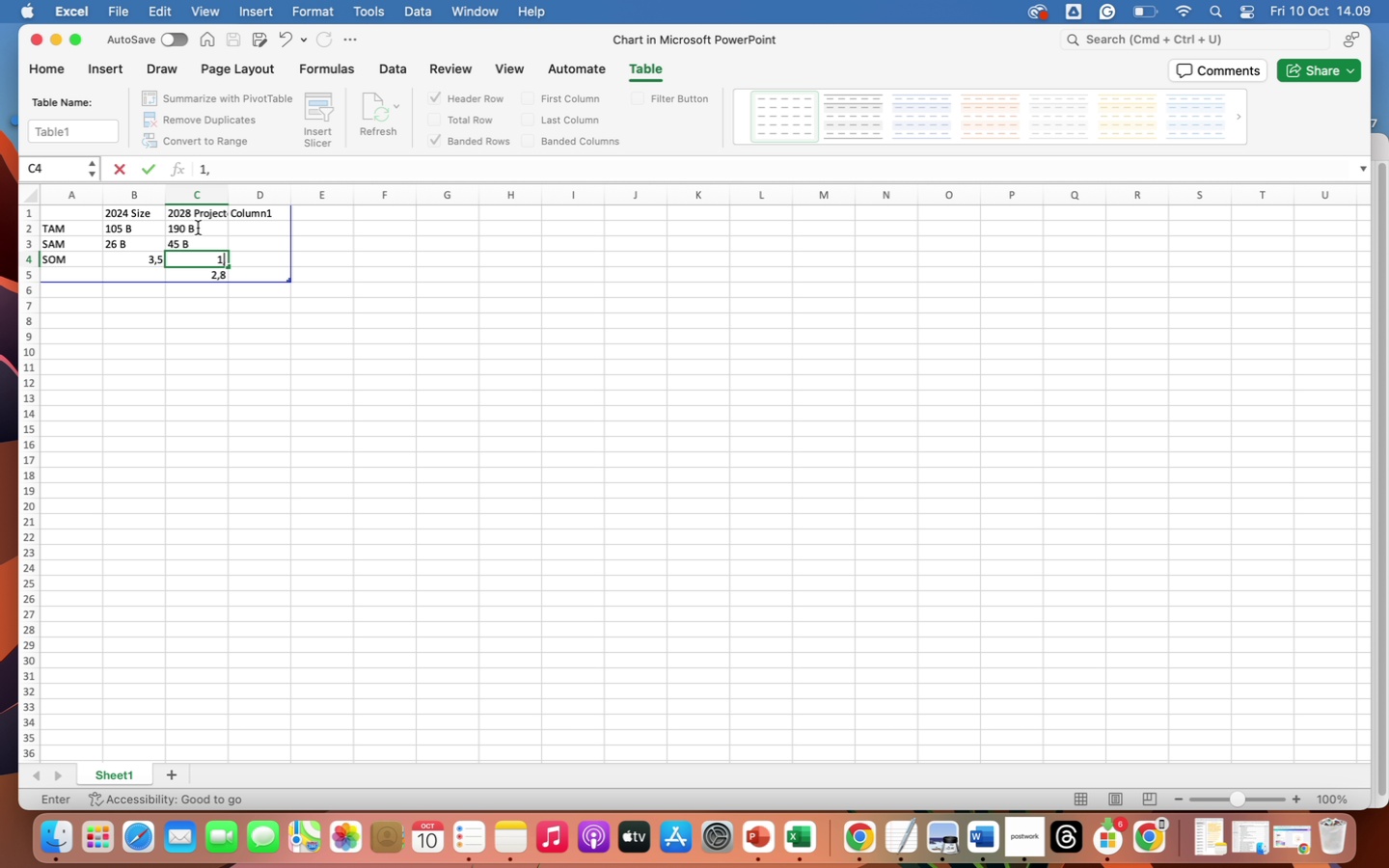 
key(Backspace)
 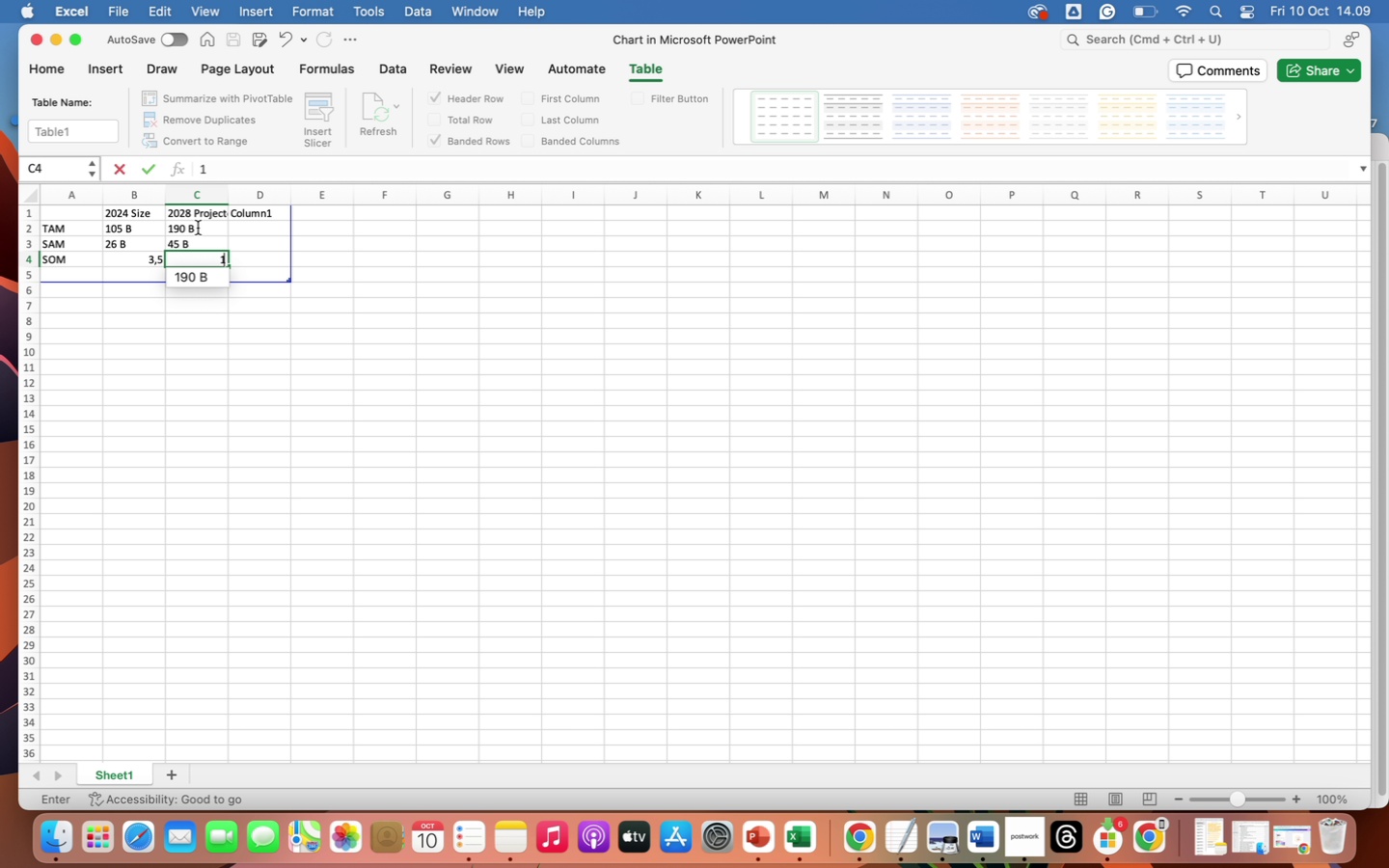 
key(Period)
 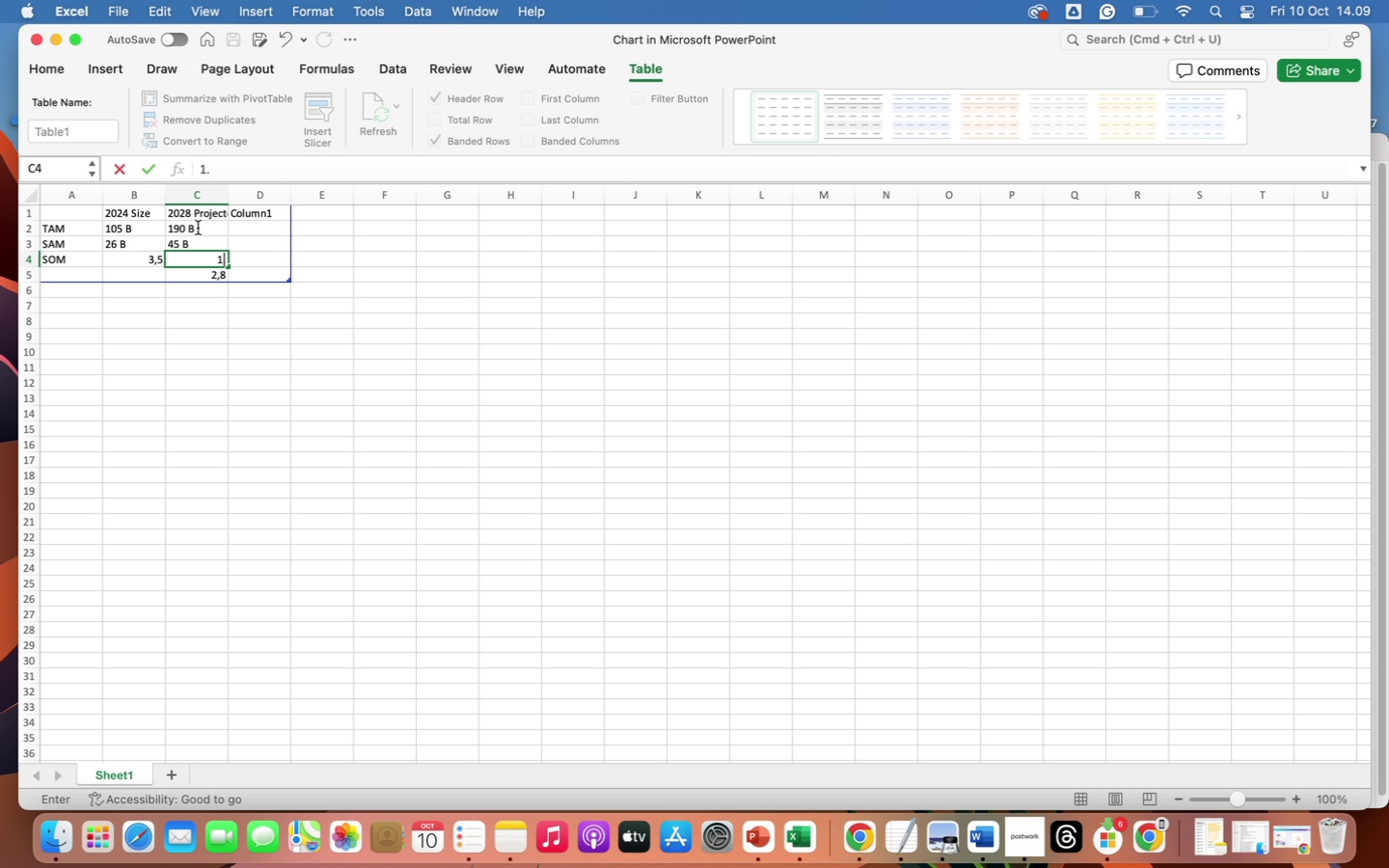 
key(2)
 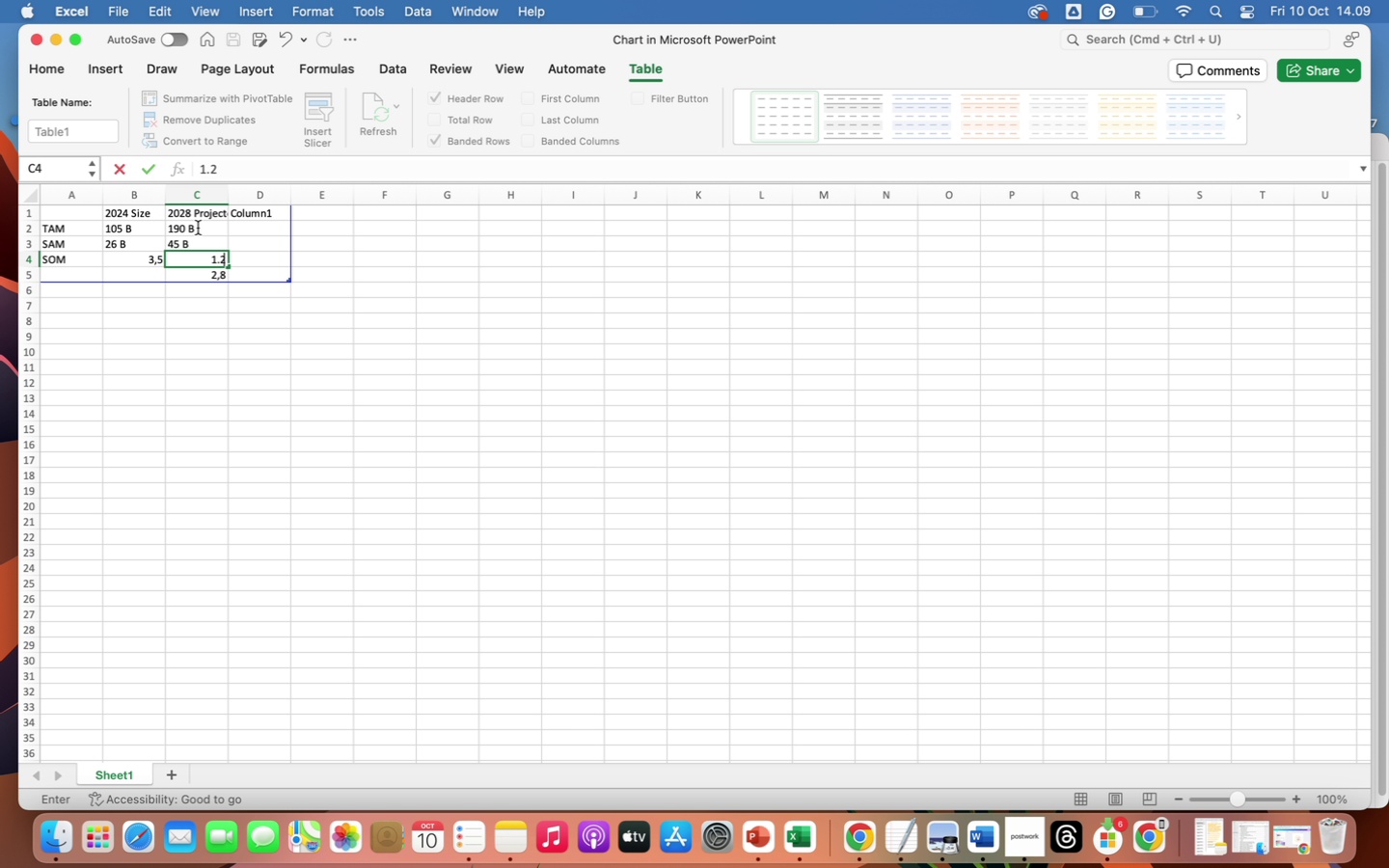 
key(Space)
 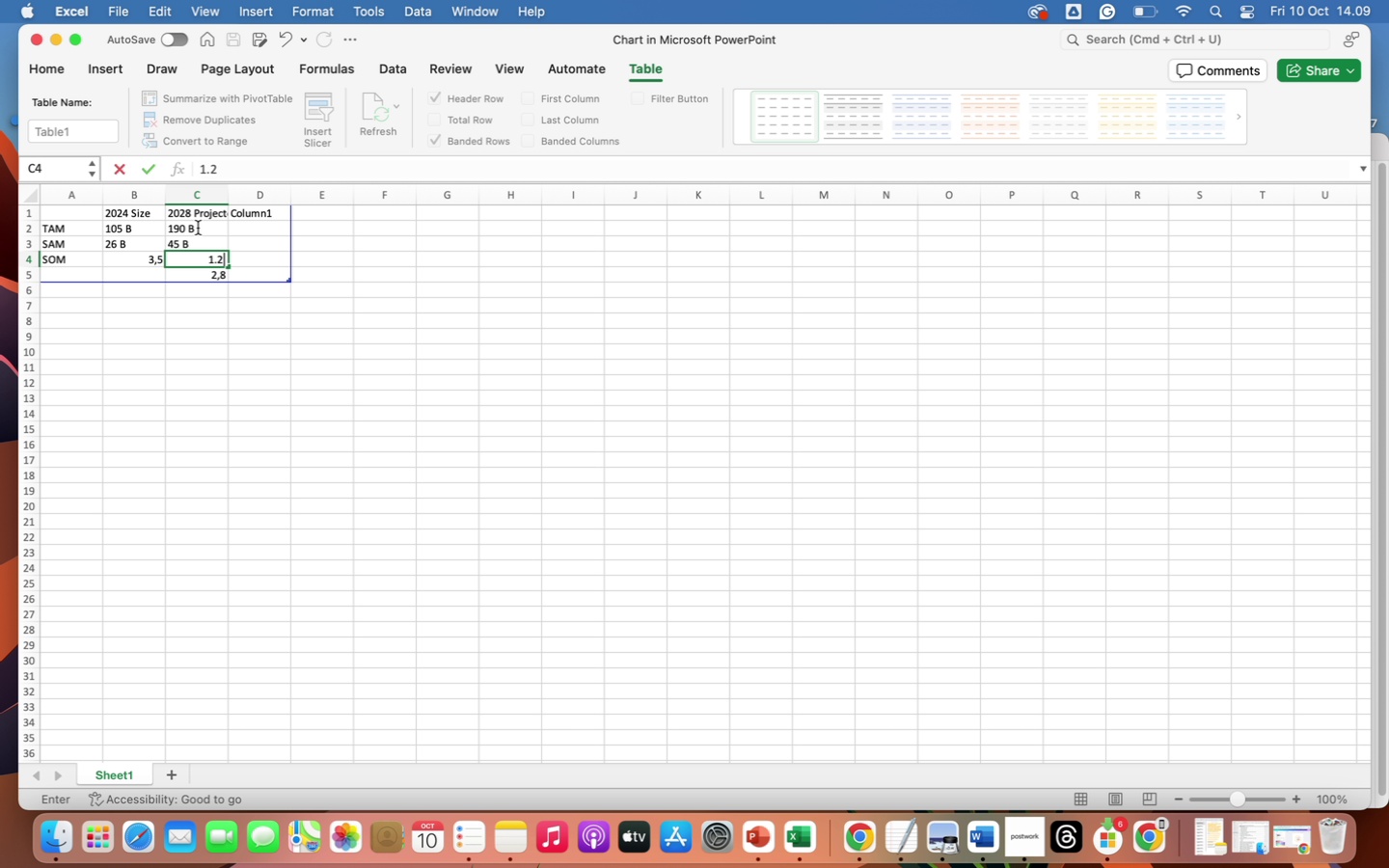 
key(Shift+B)
 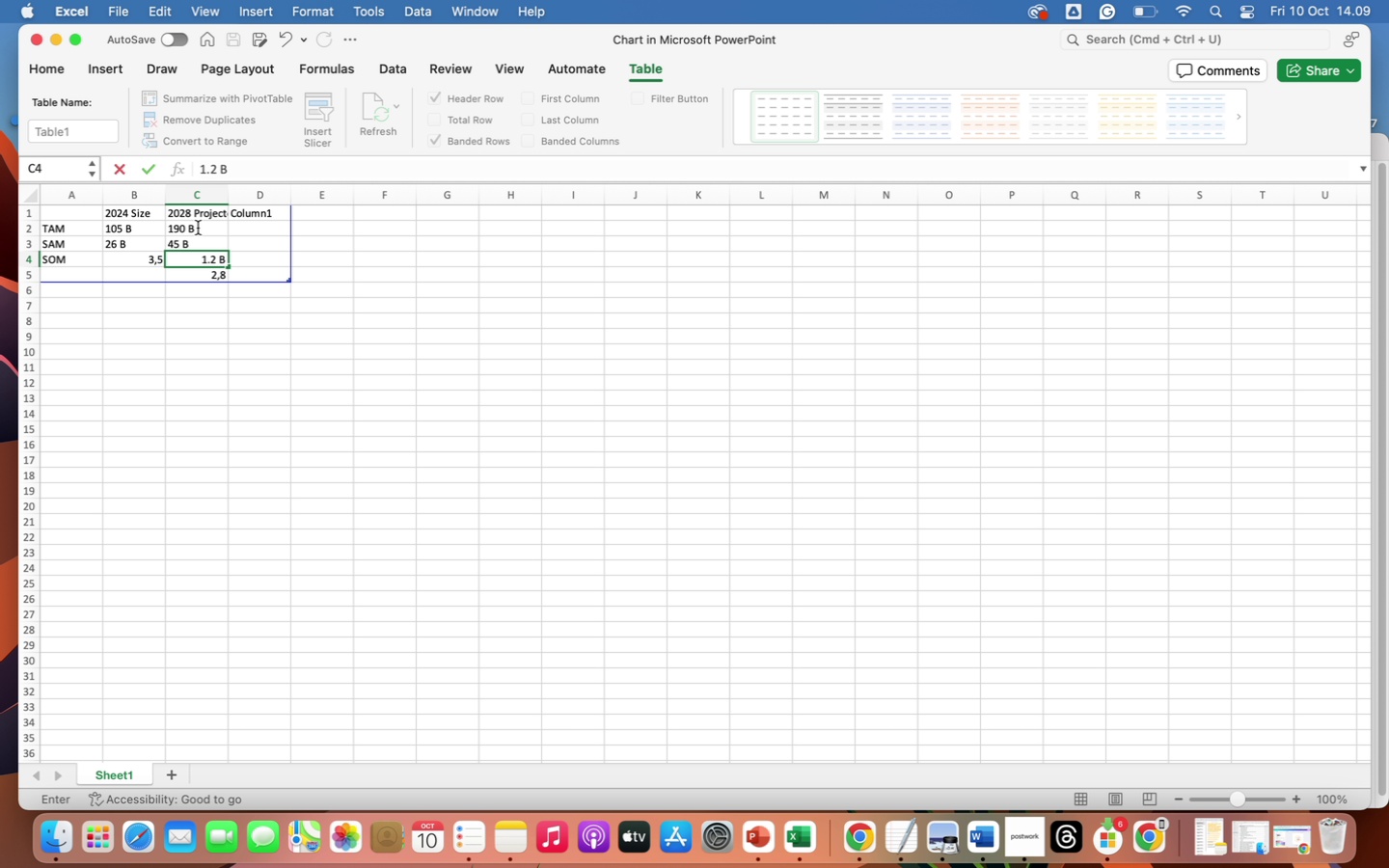 
key(Enter)
 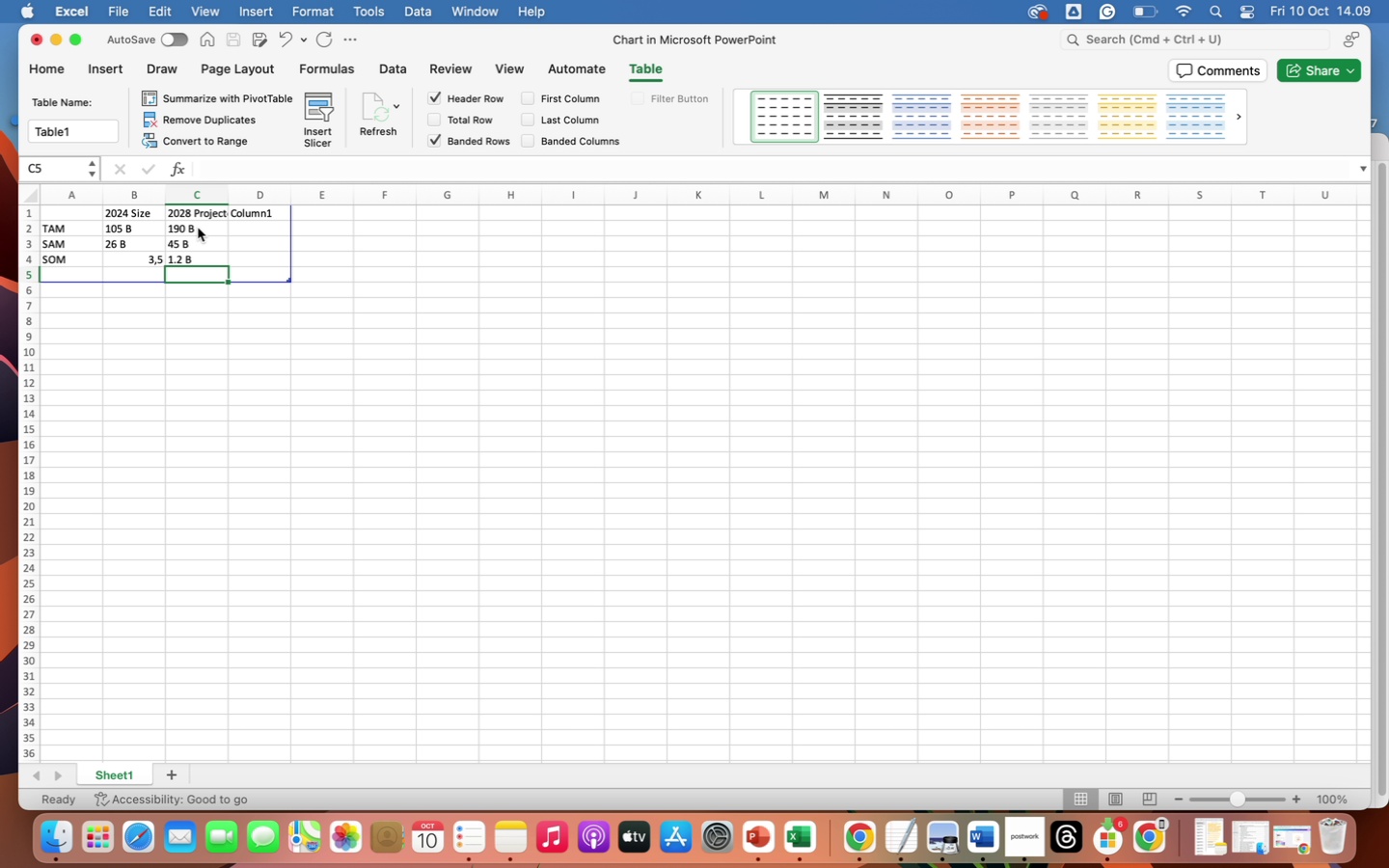 
key(Backspace)
 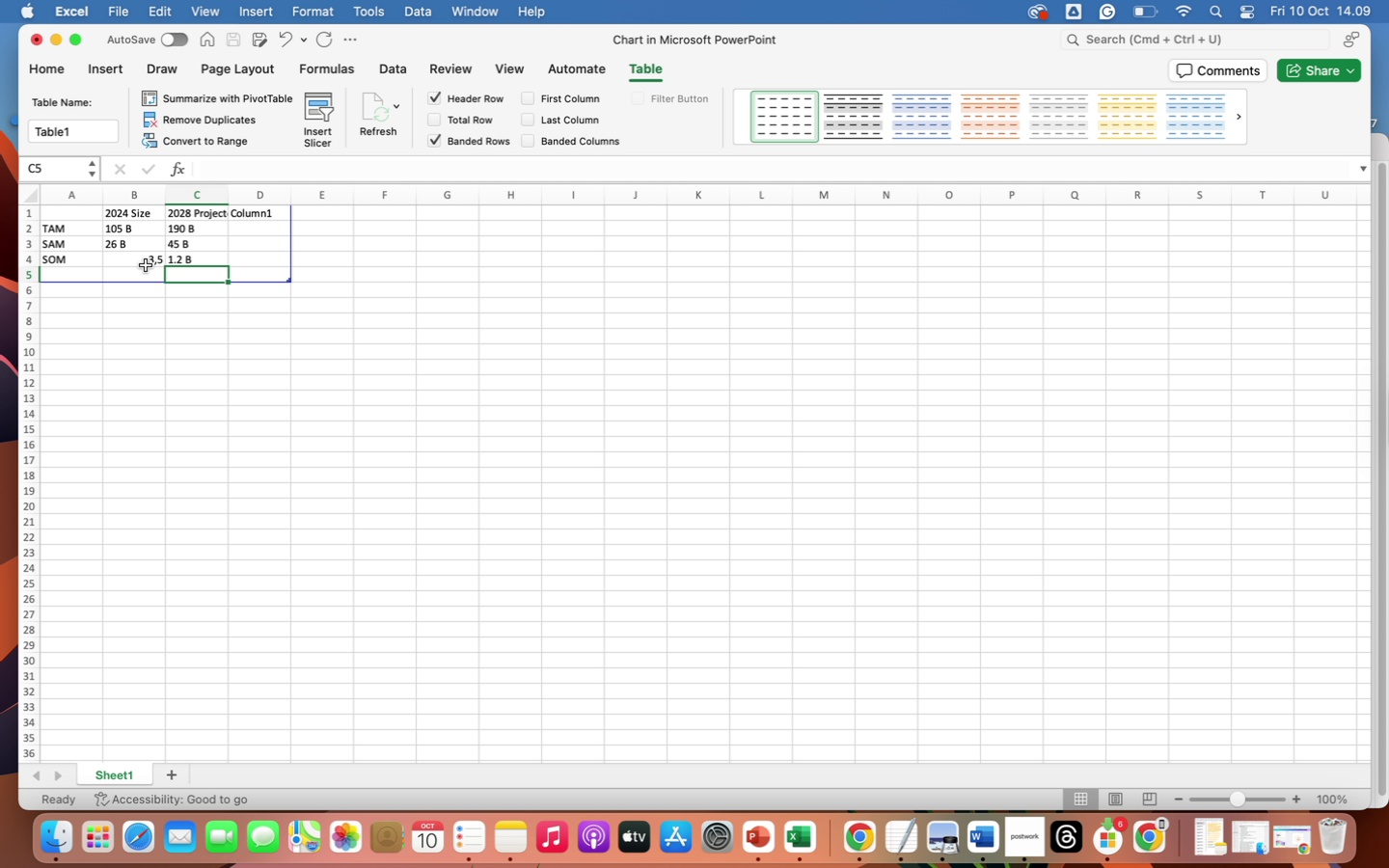 
left_click([145, 262])
 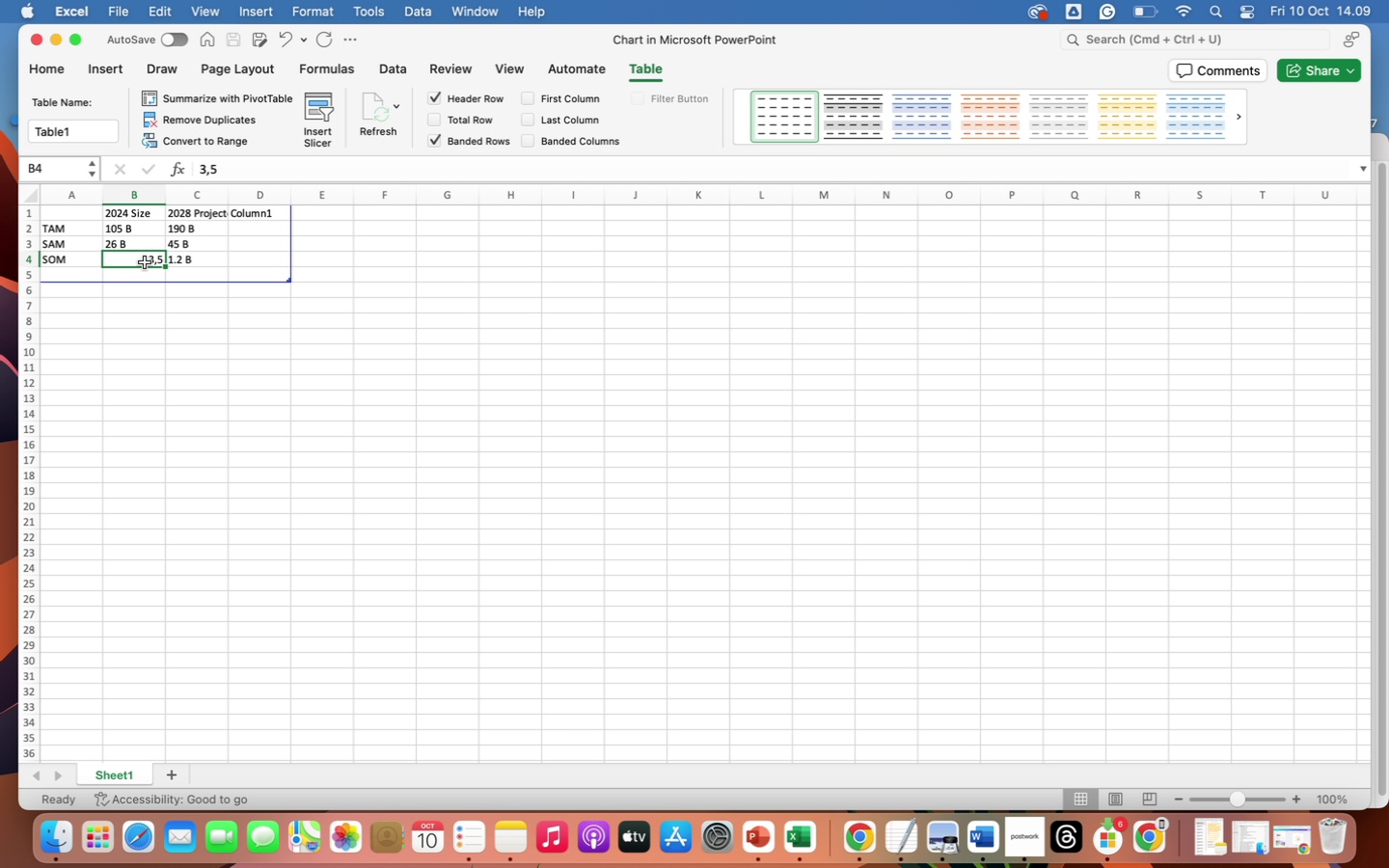 
wait(36.65)
 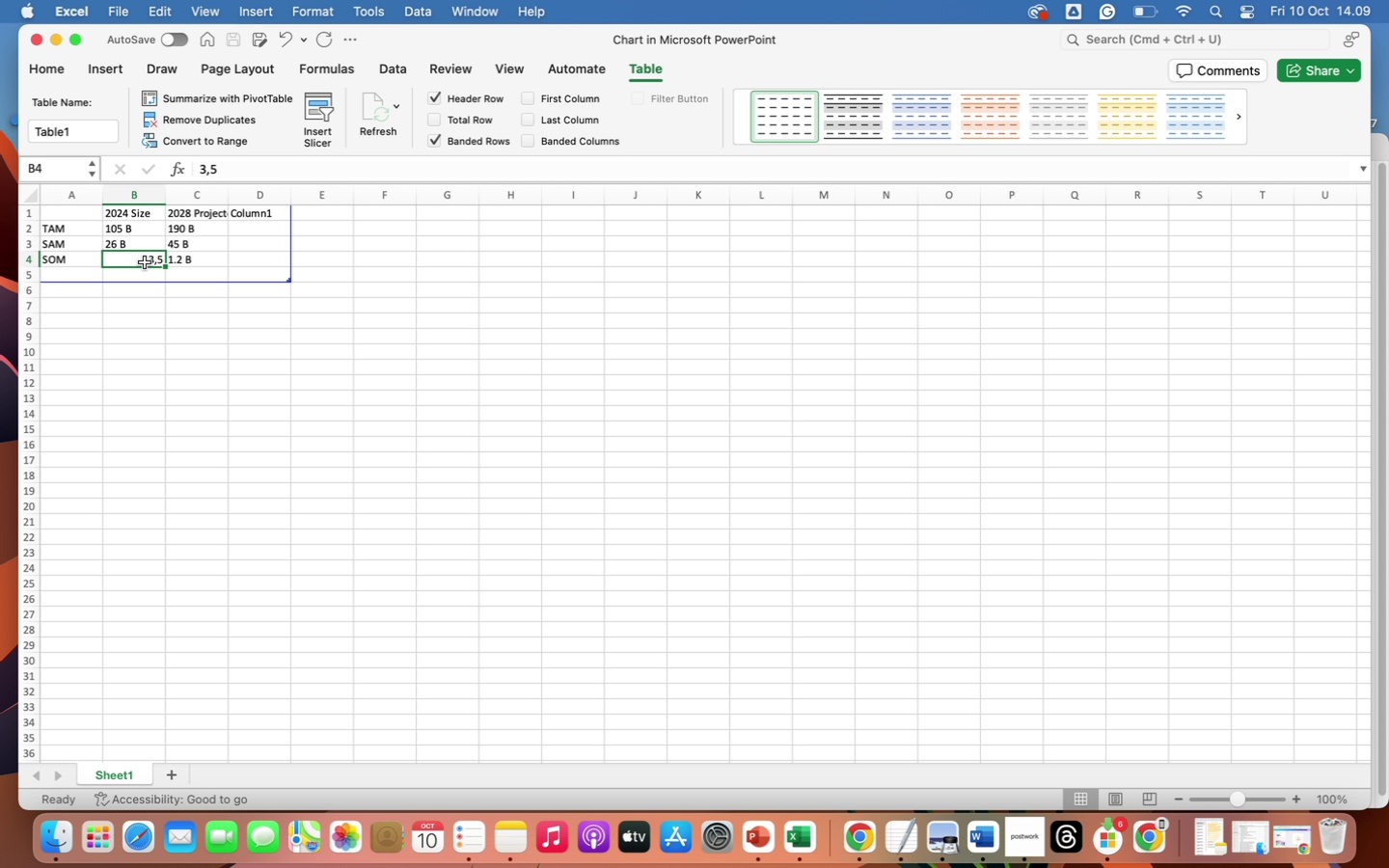 
type(0,55 b)
 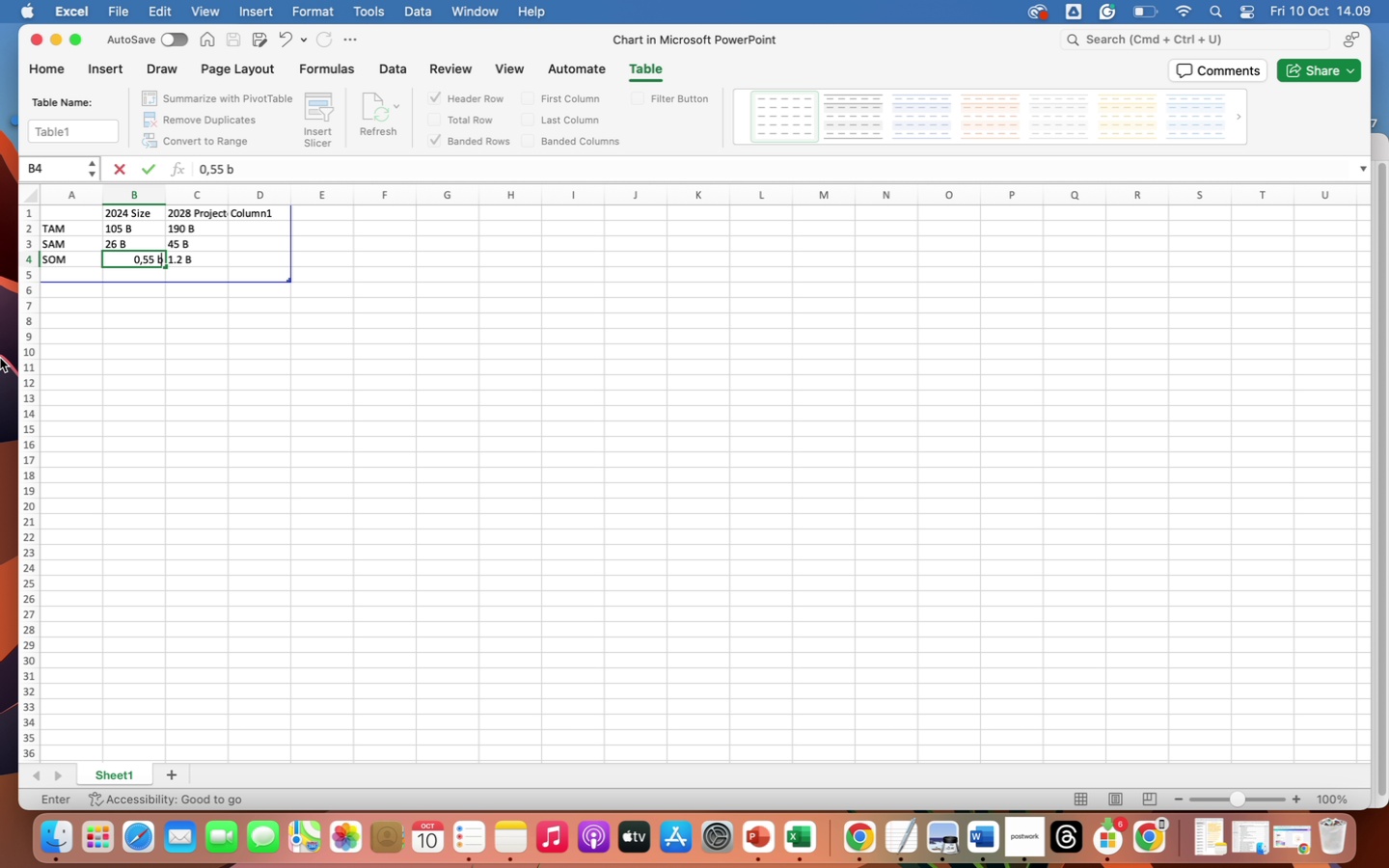 
wait(12.41)
 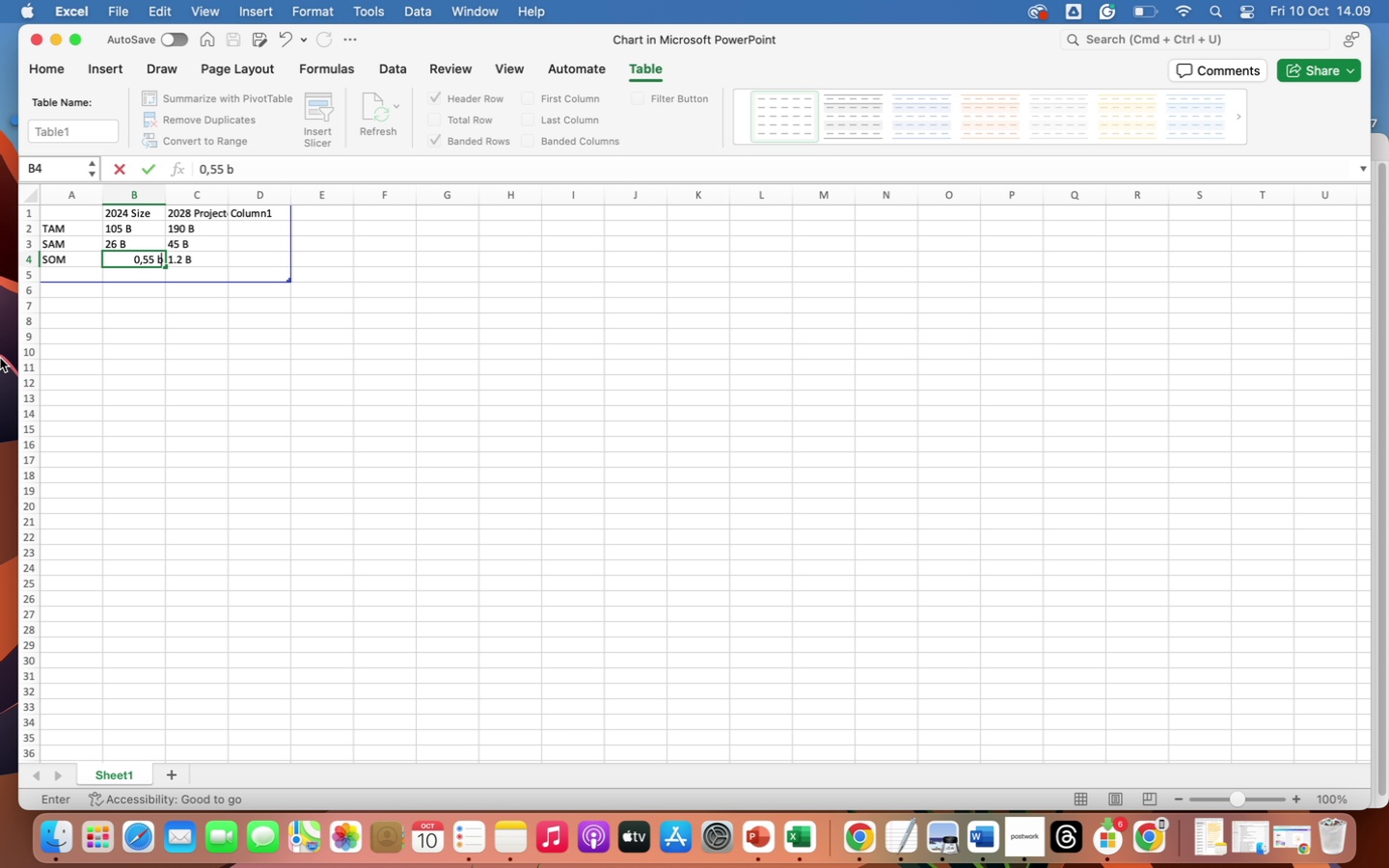 
left_click([244, 345])
 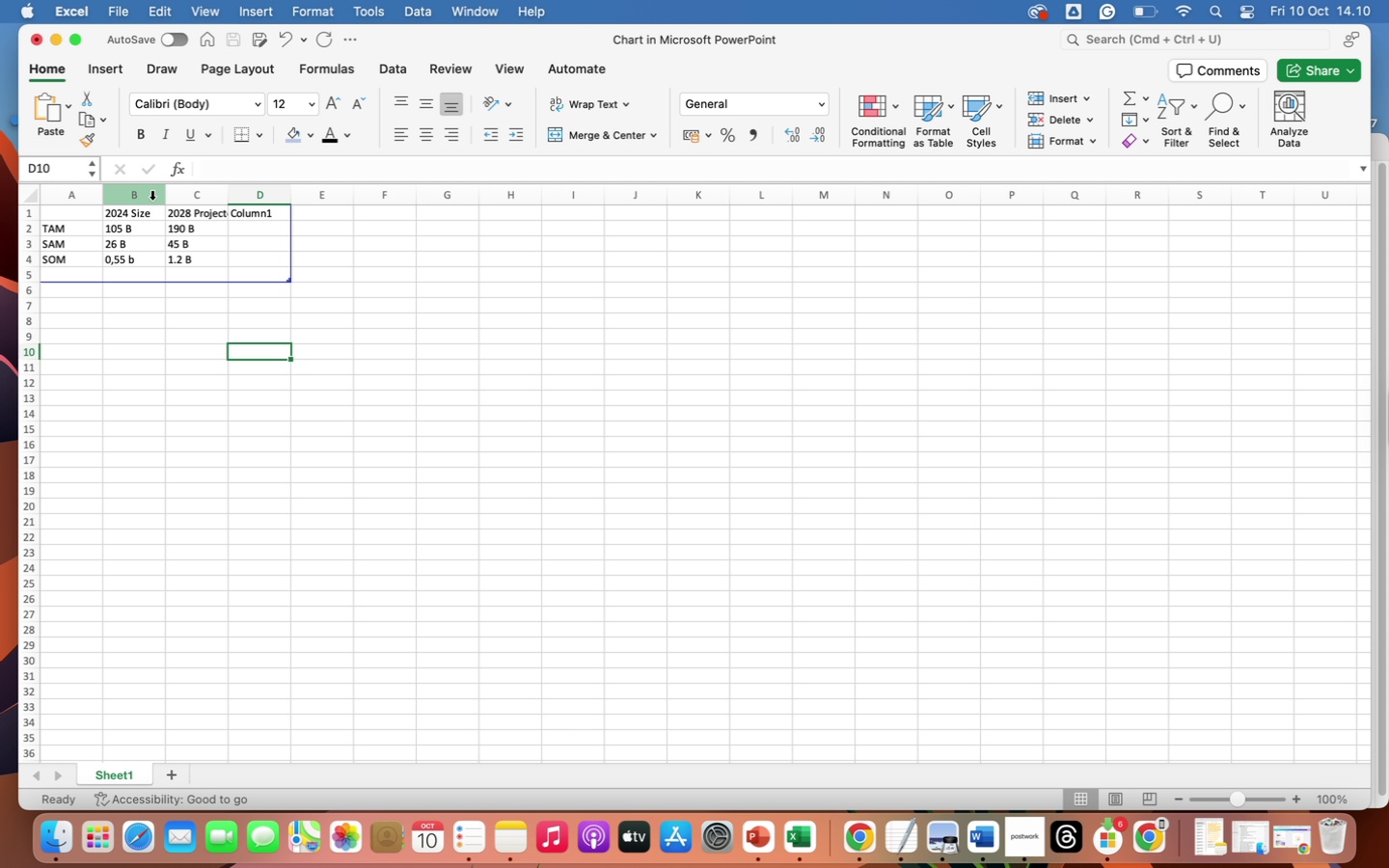 
left_click([150, 197])
 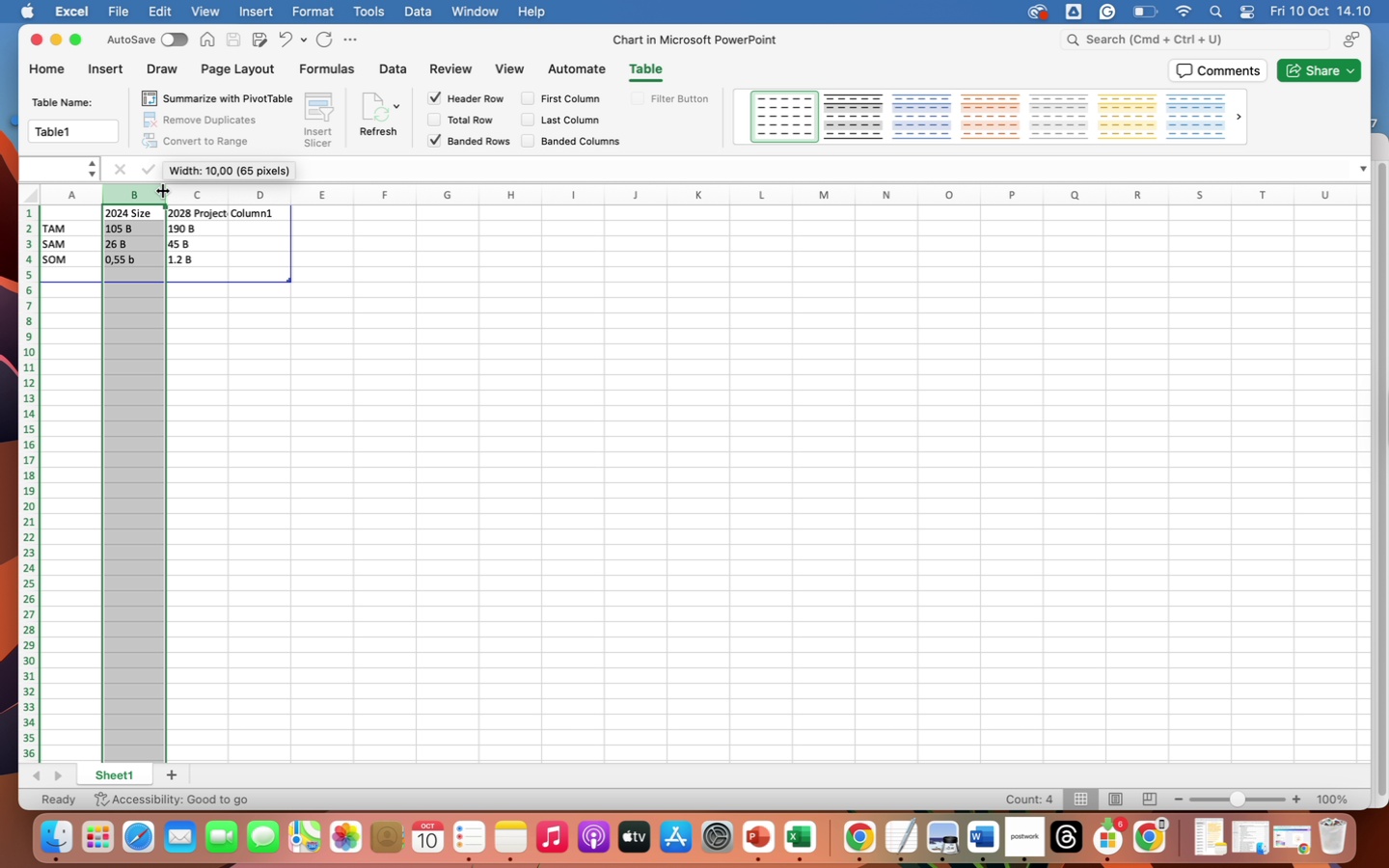 
left_click_drag(start_coordinate=[163, 191], to_coordinate=[202, 199])
 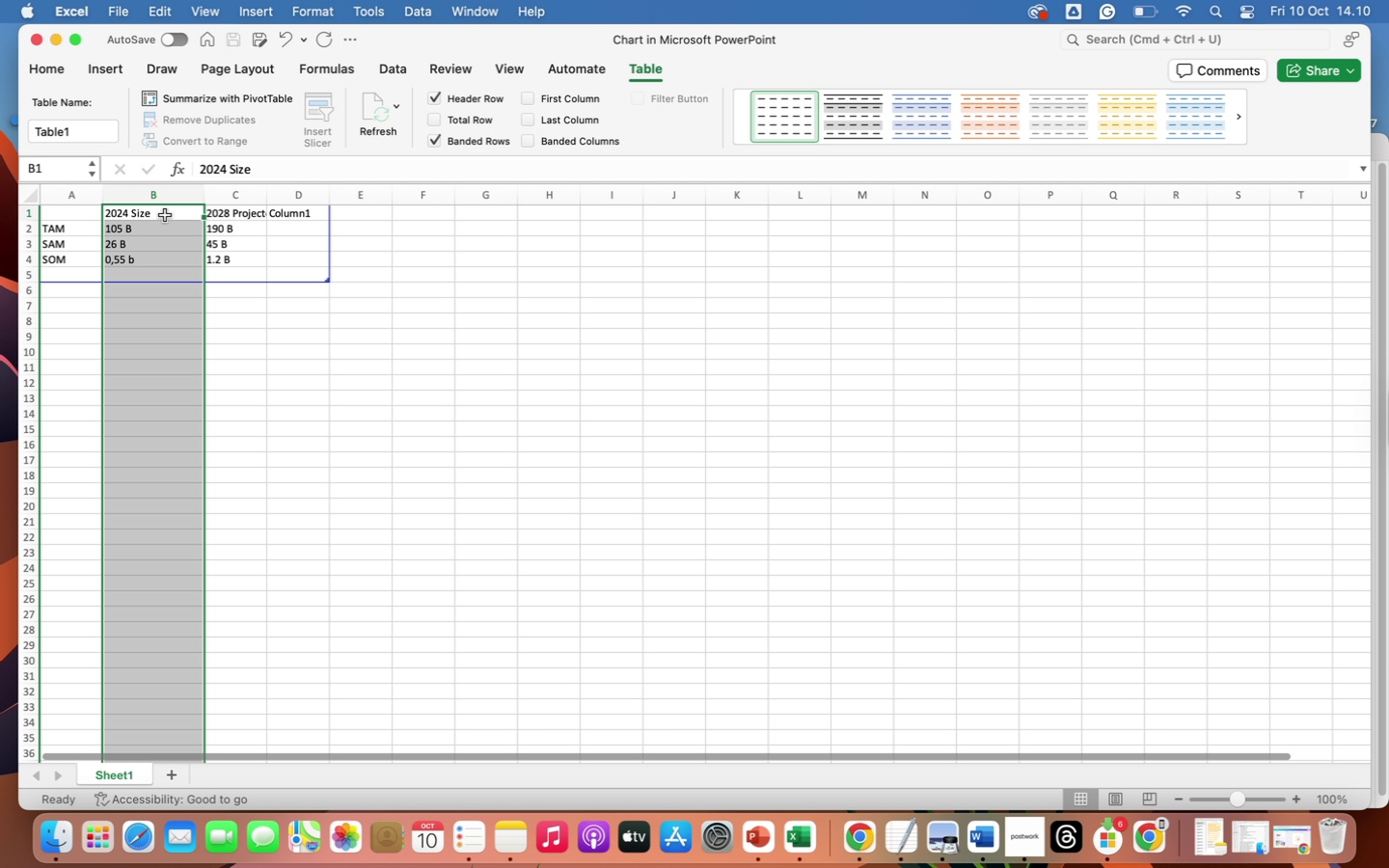 
double_click([165, 215])
 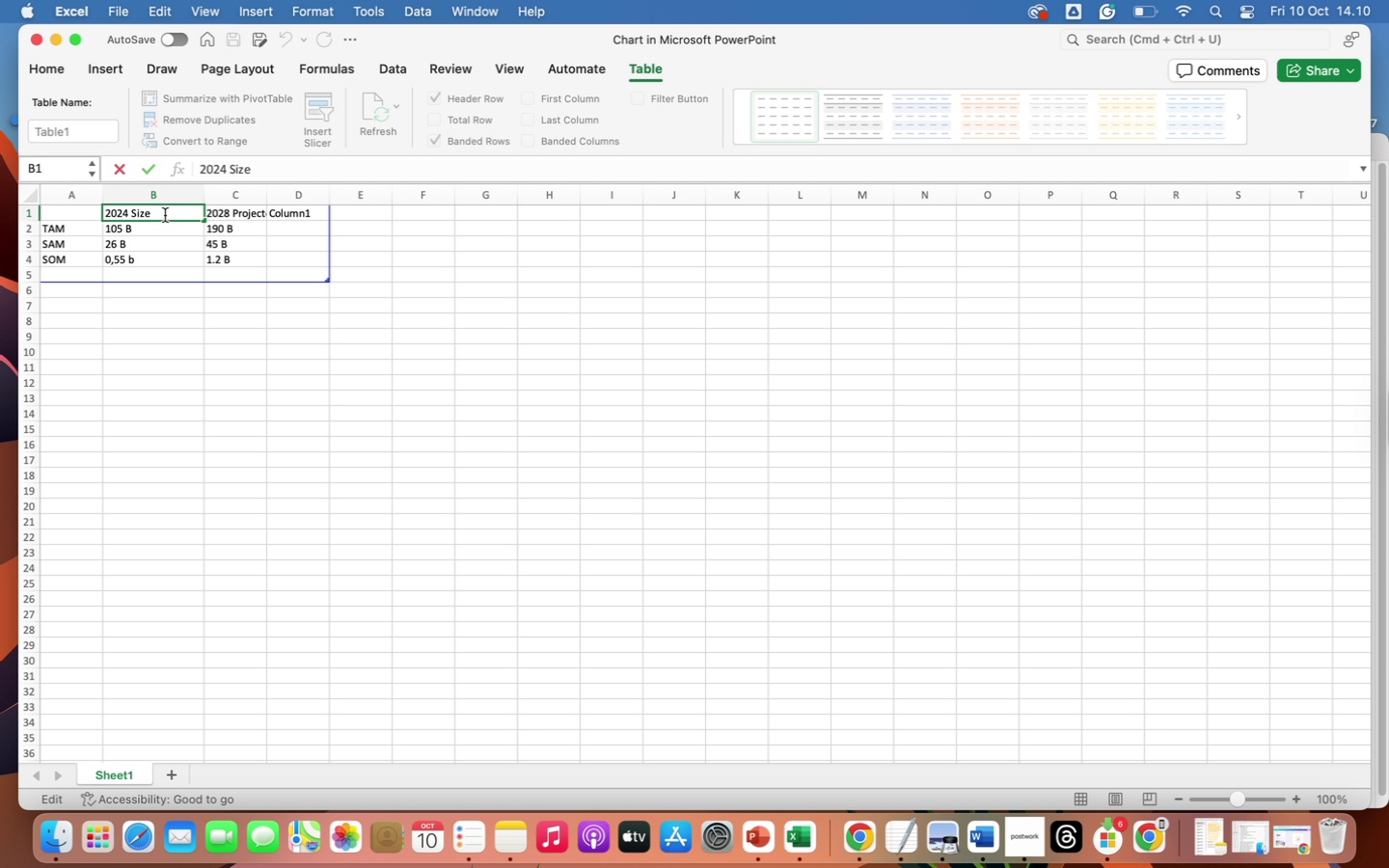 
type( ($) B)
 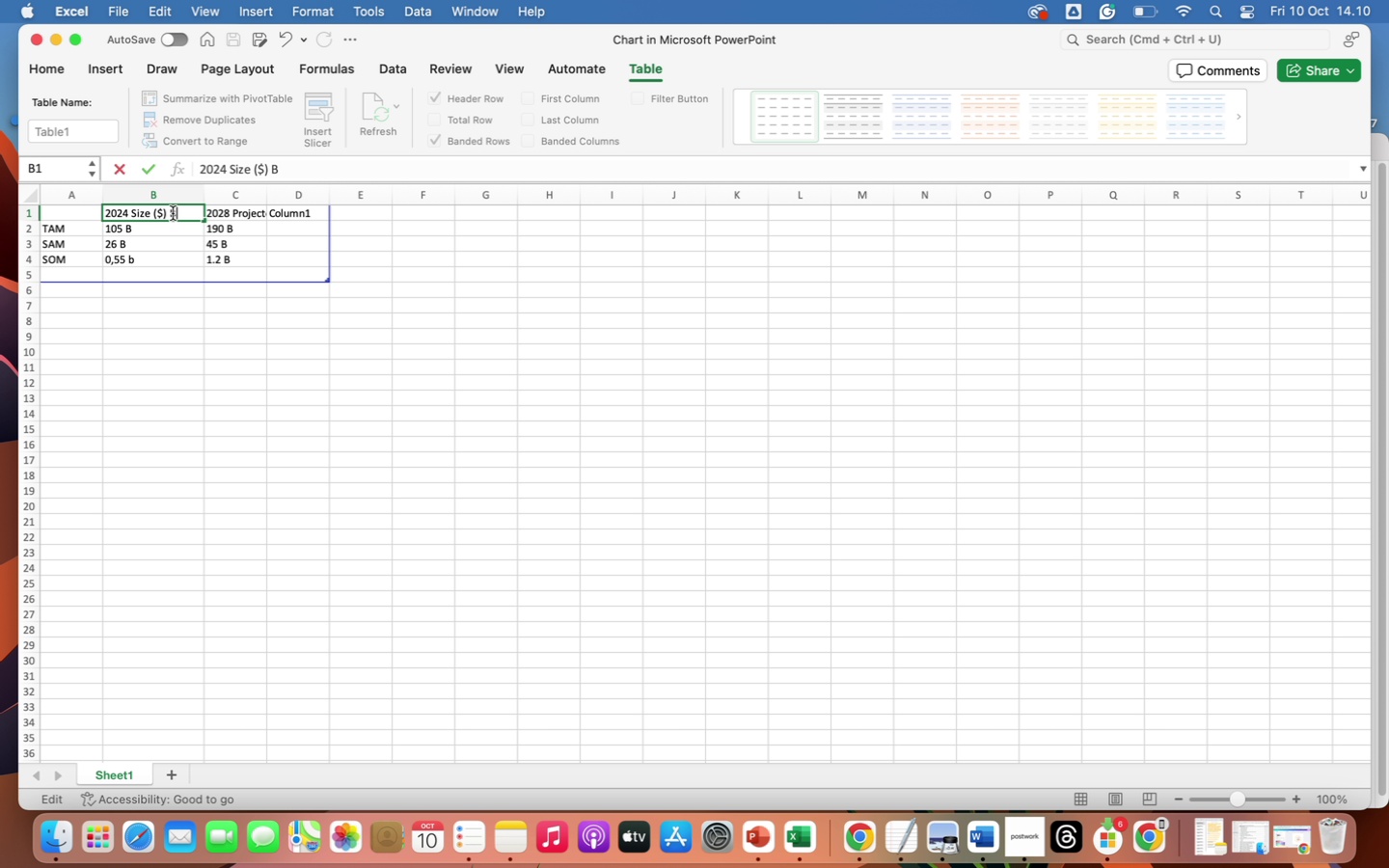 
left_click([229, 219])
 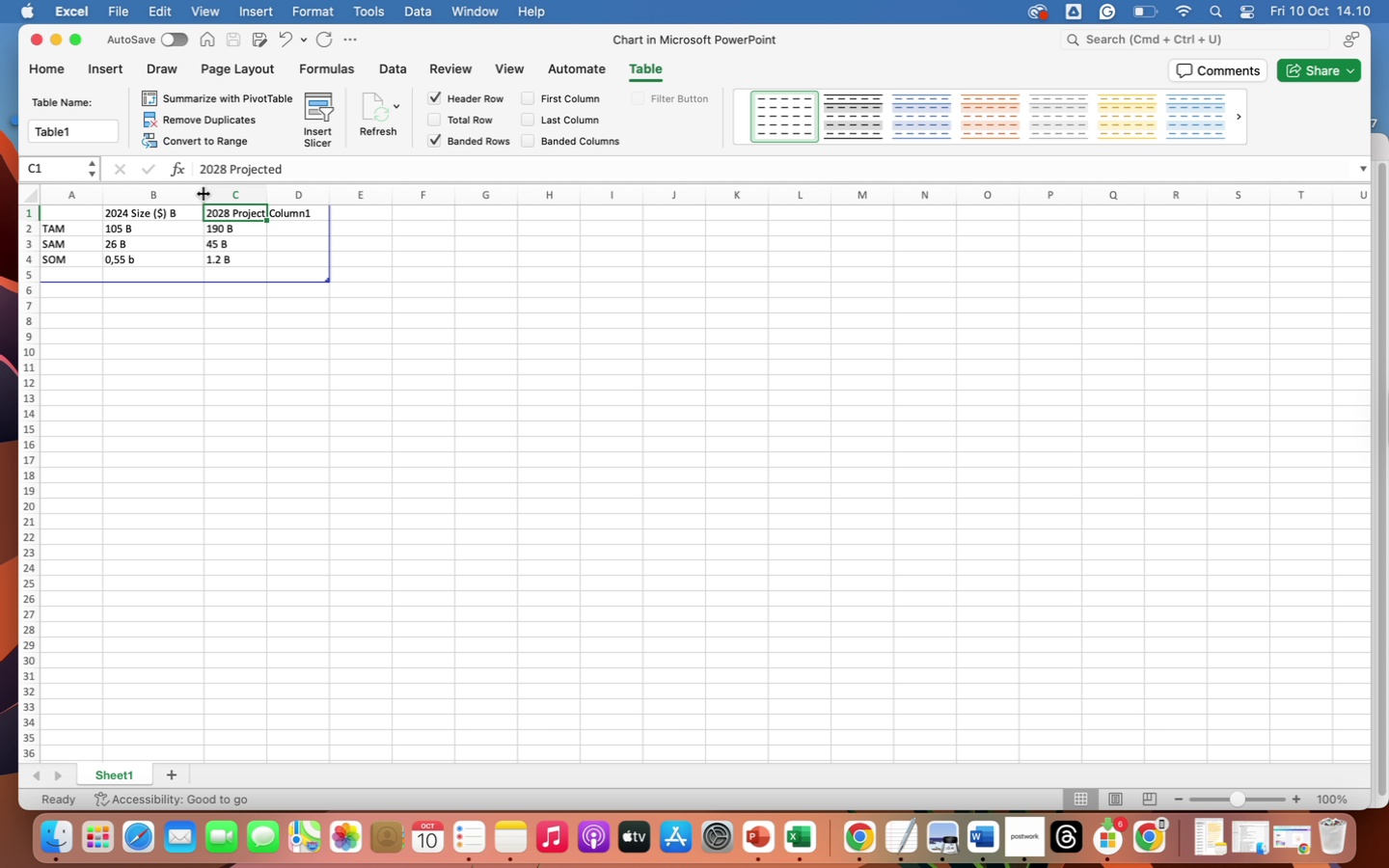 
left_click_drag(start_coordinate=[204, 194], to_coordinate=[185, 193])
 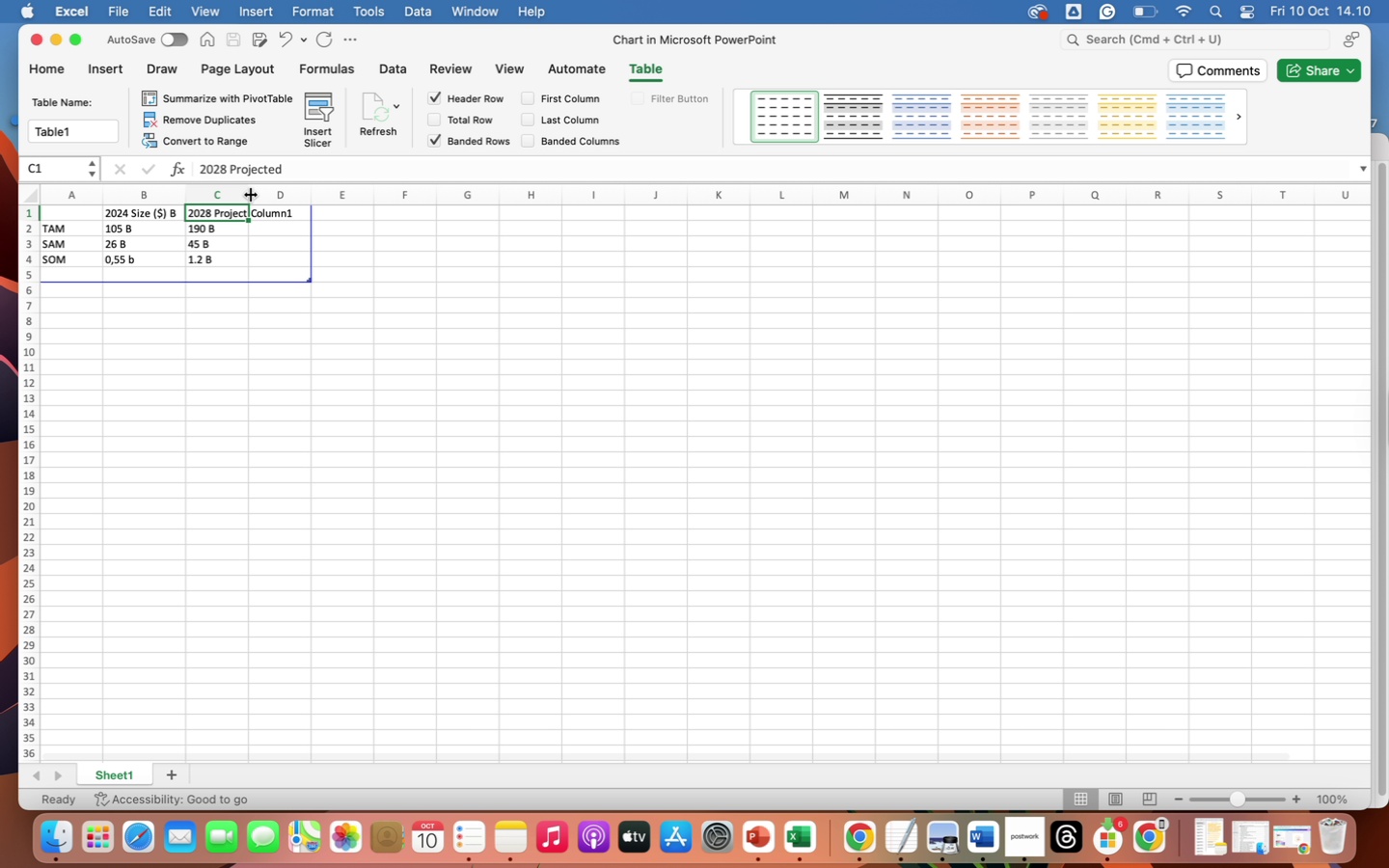 
left_click_drag(start_coordinate=[250, 193], to_coordinate=[299, 199])
 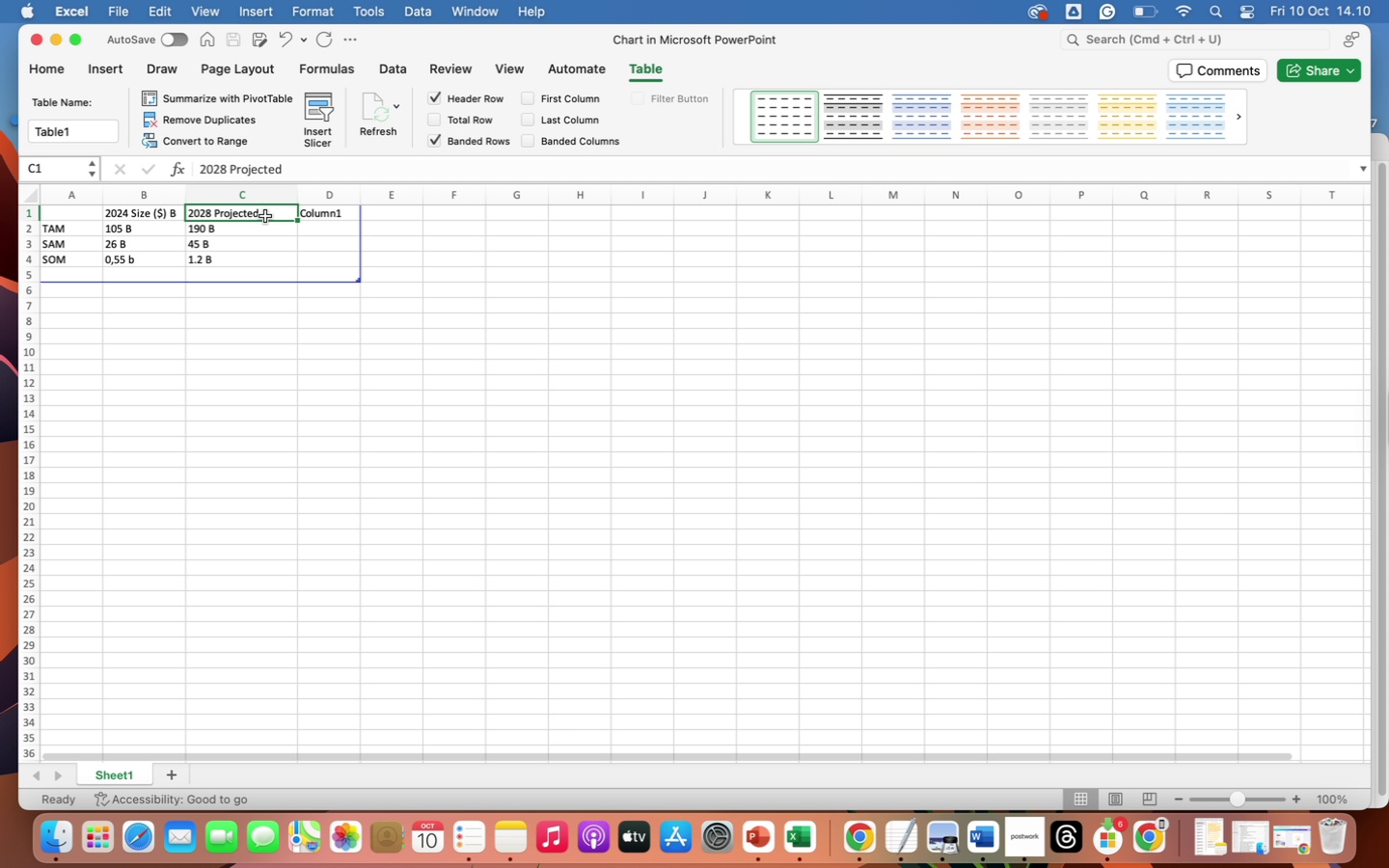 
double_click([265, 216])
 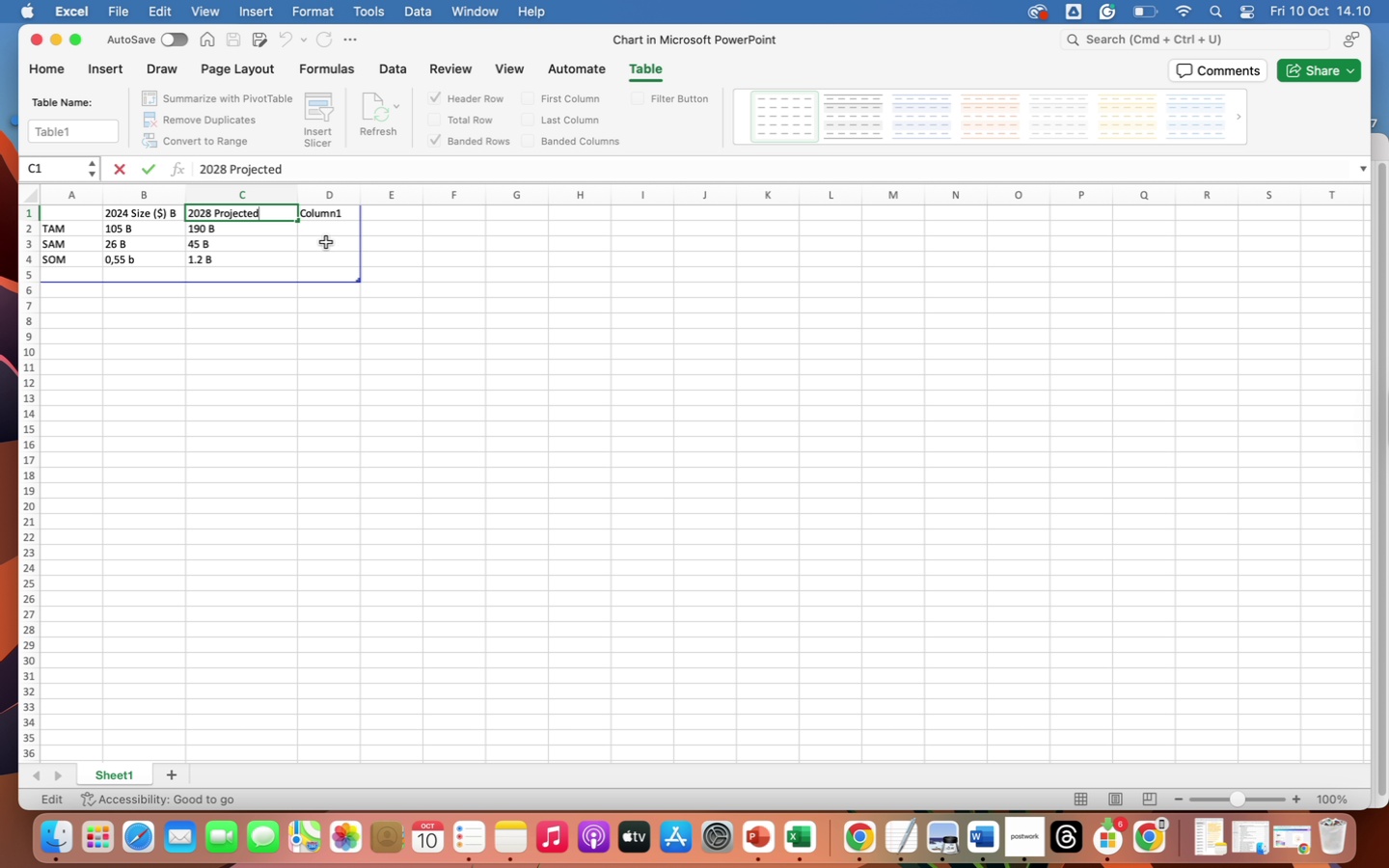 
type( ($) B)
 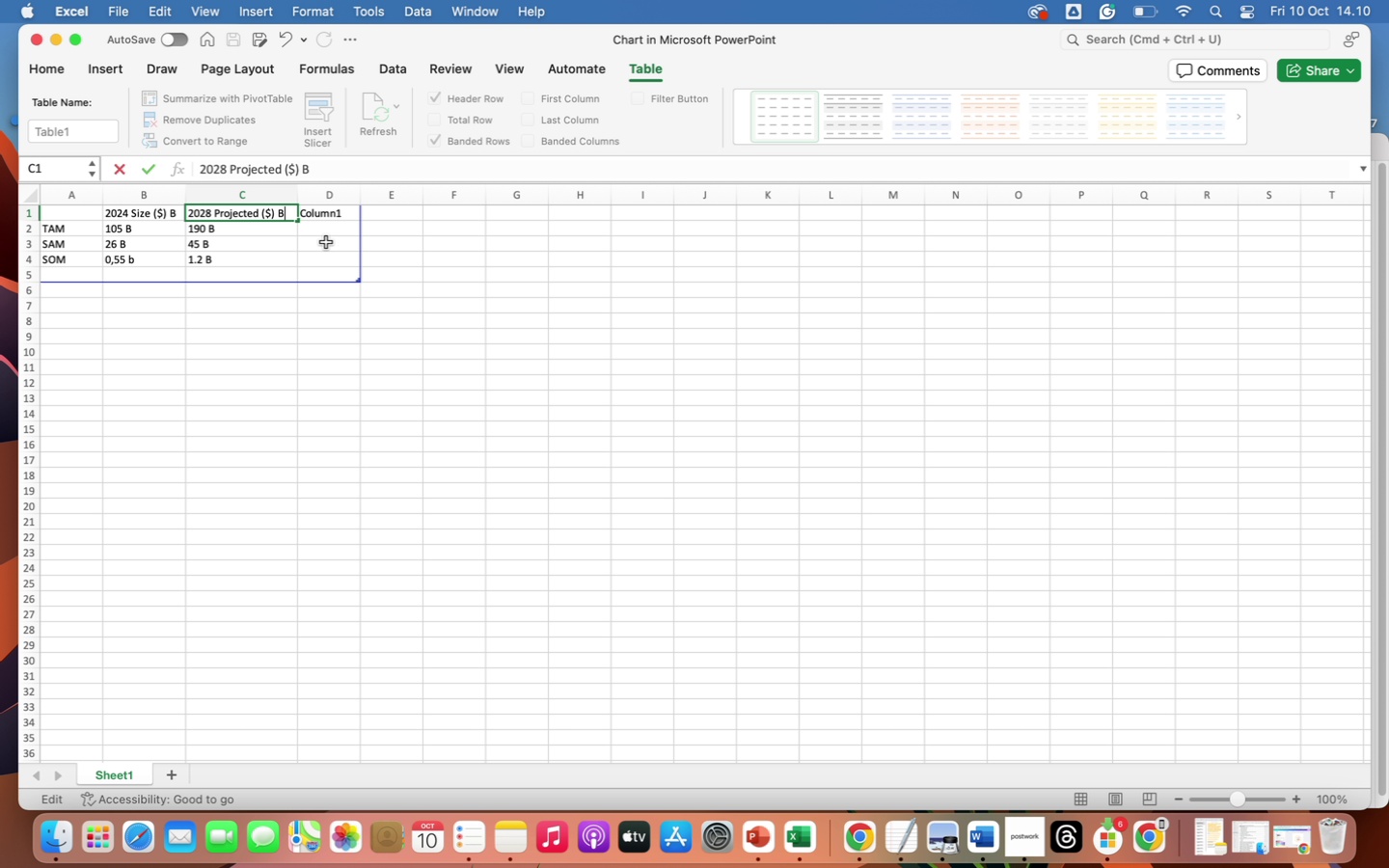 
left_click([145, 229])
 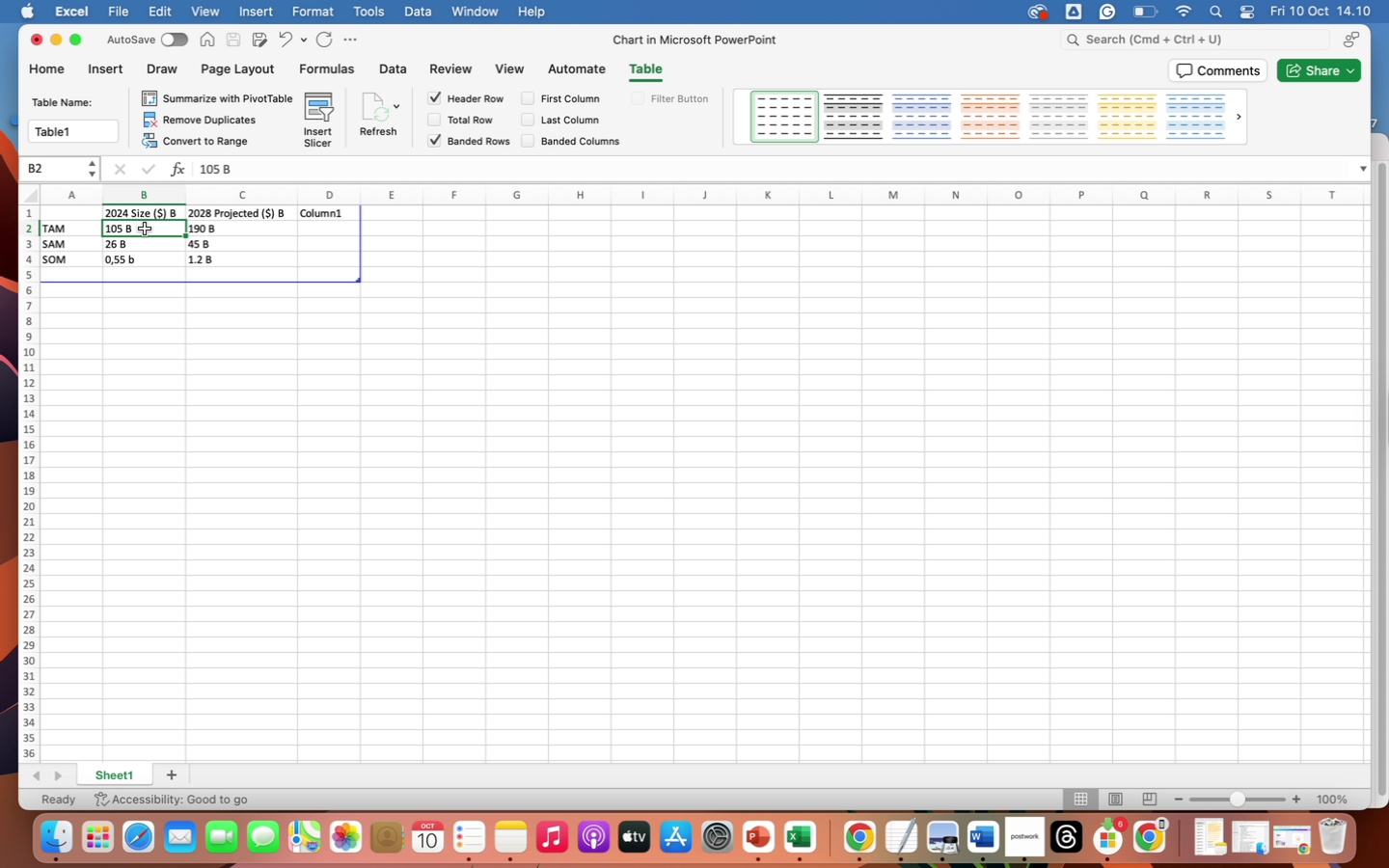 
type(105)
 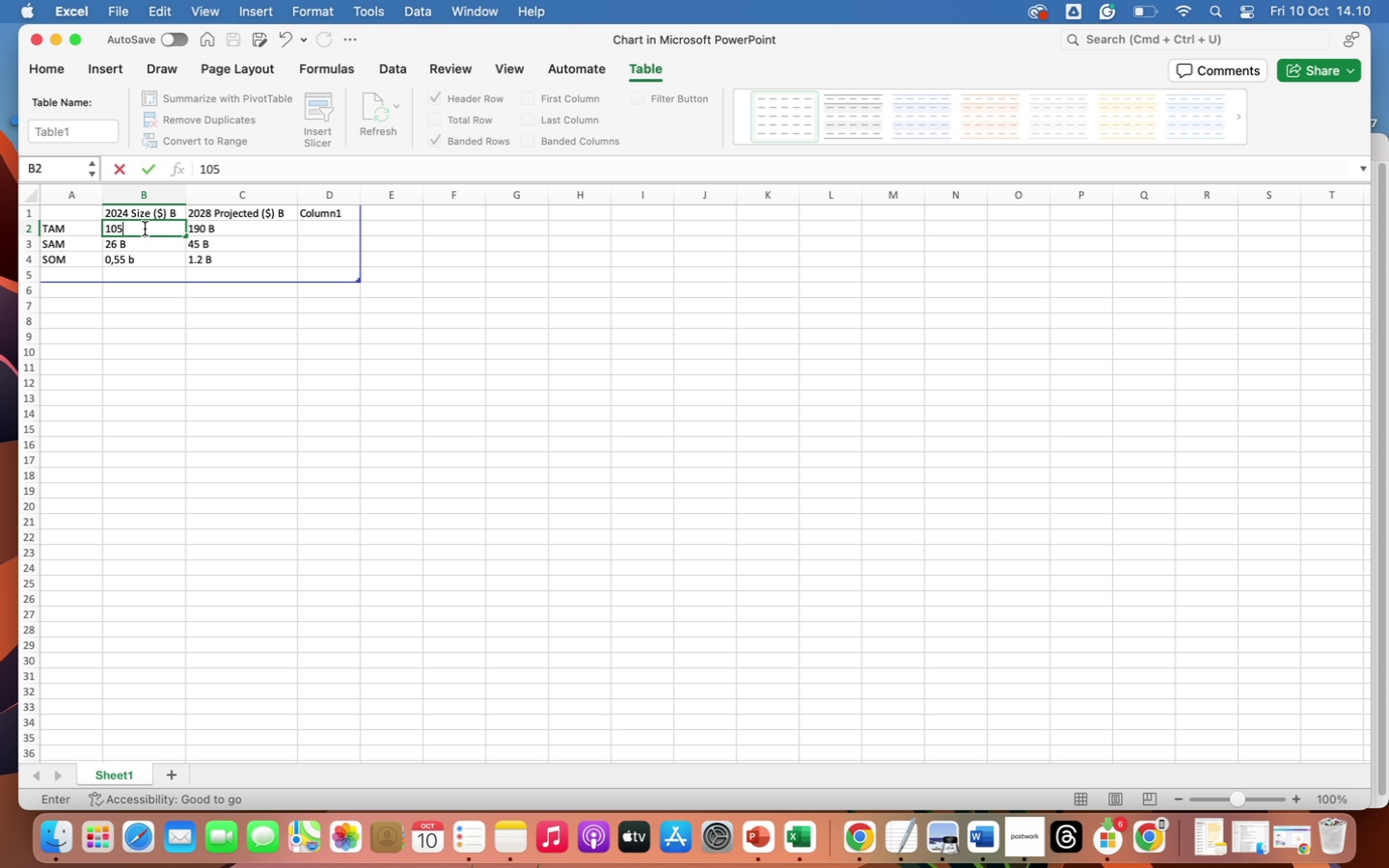 
wait(7.64)
 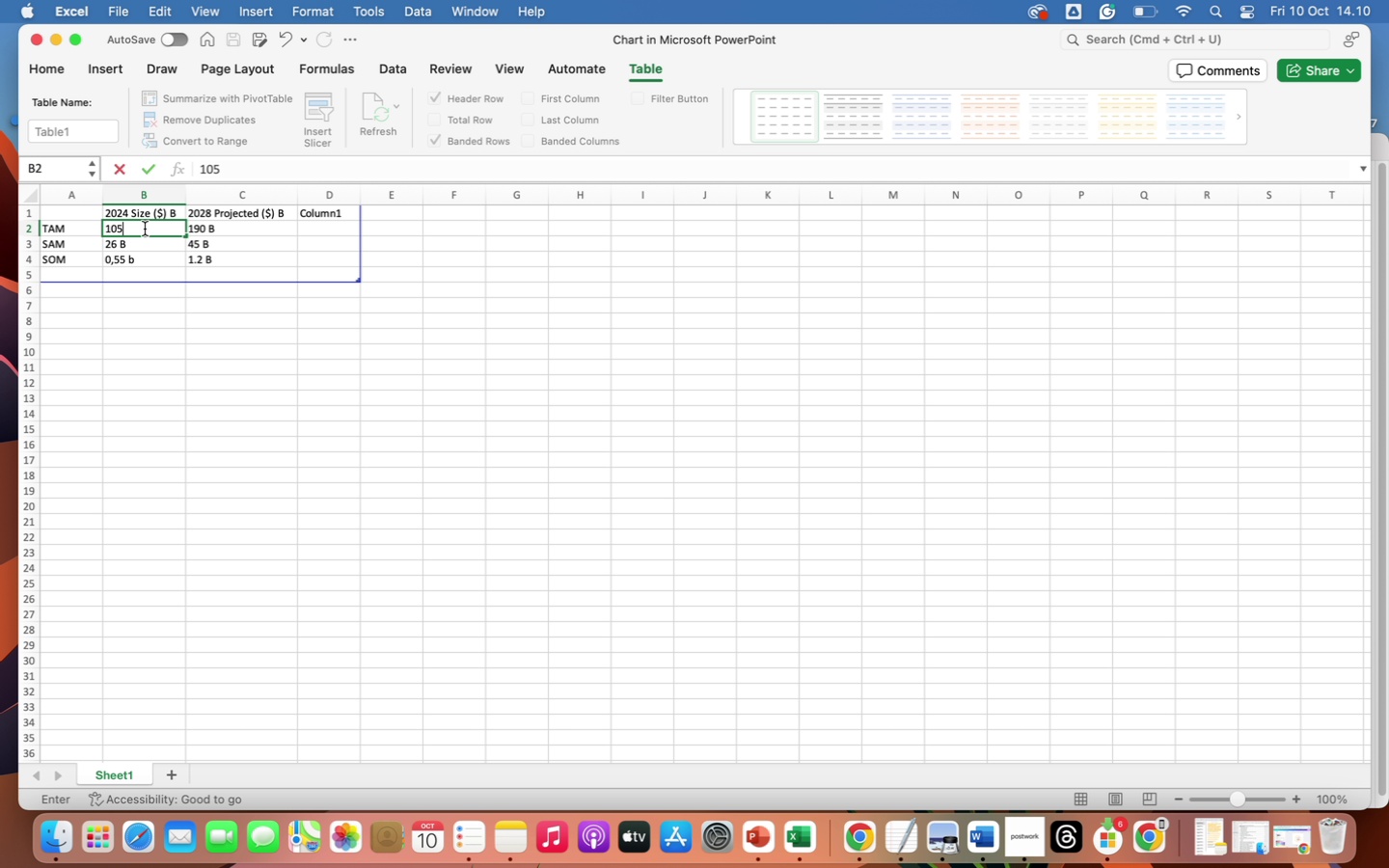 
left_click([232, 227])
 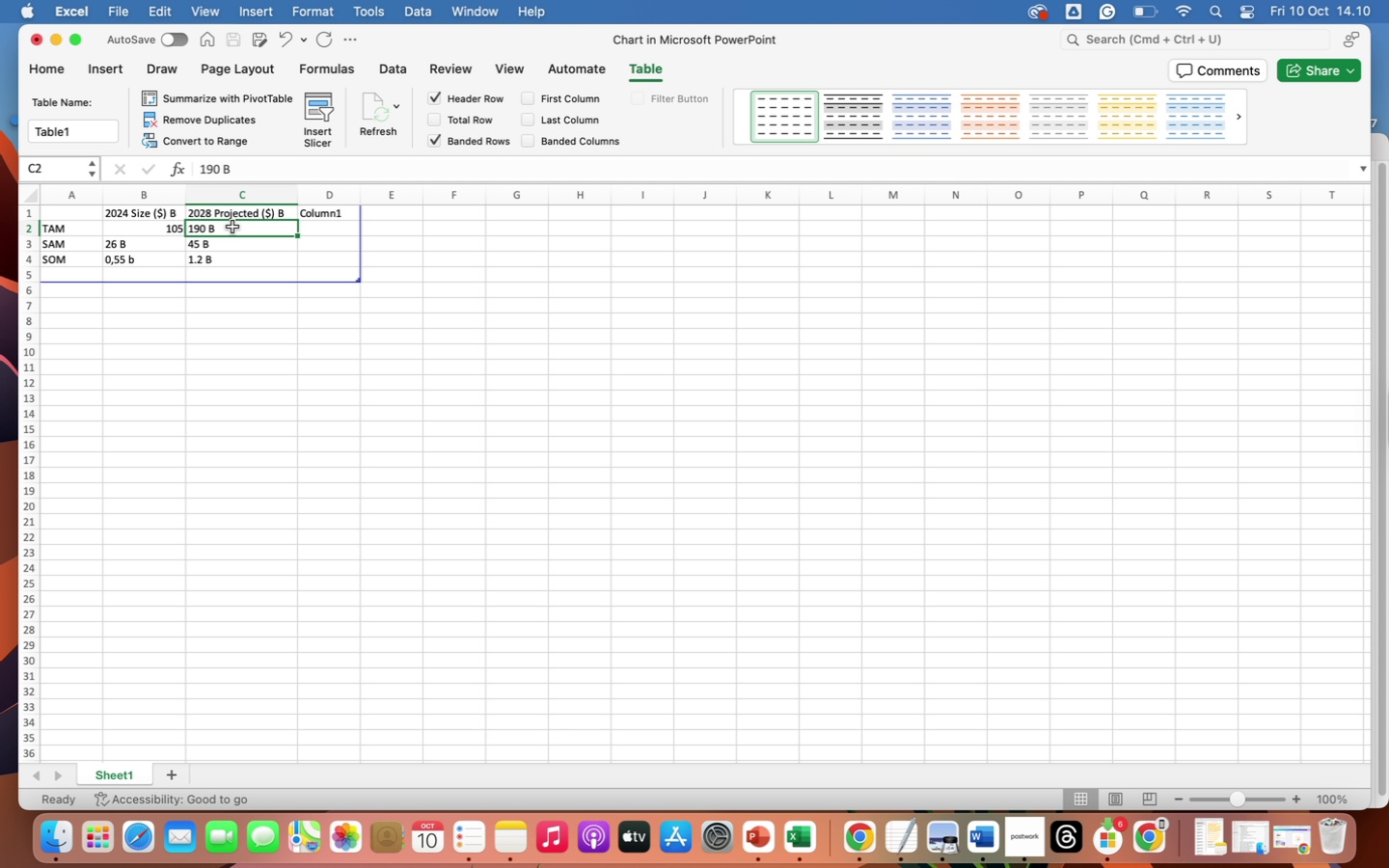 
type(190)
 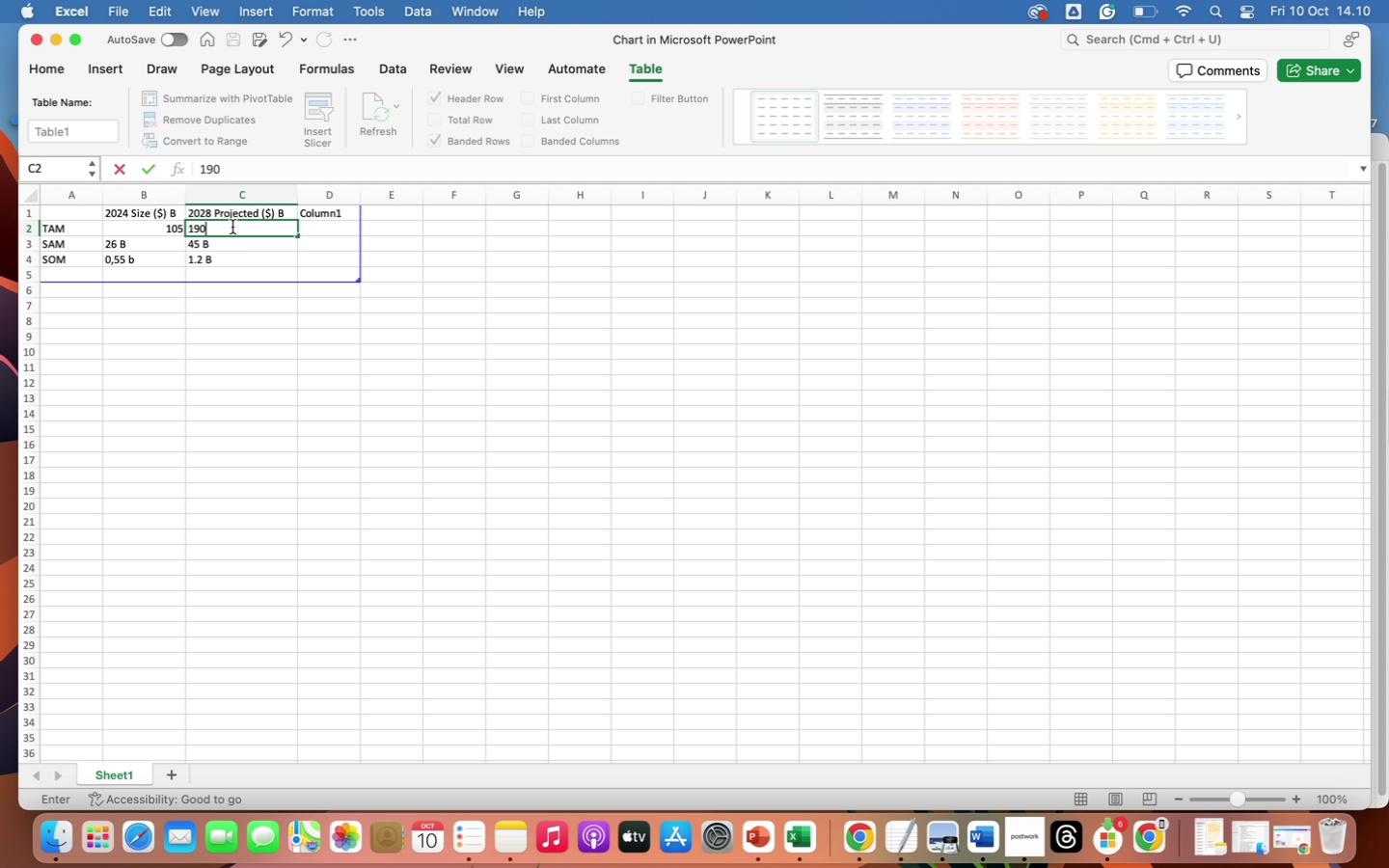 
key(Enter)
 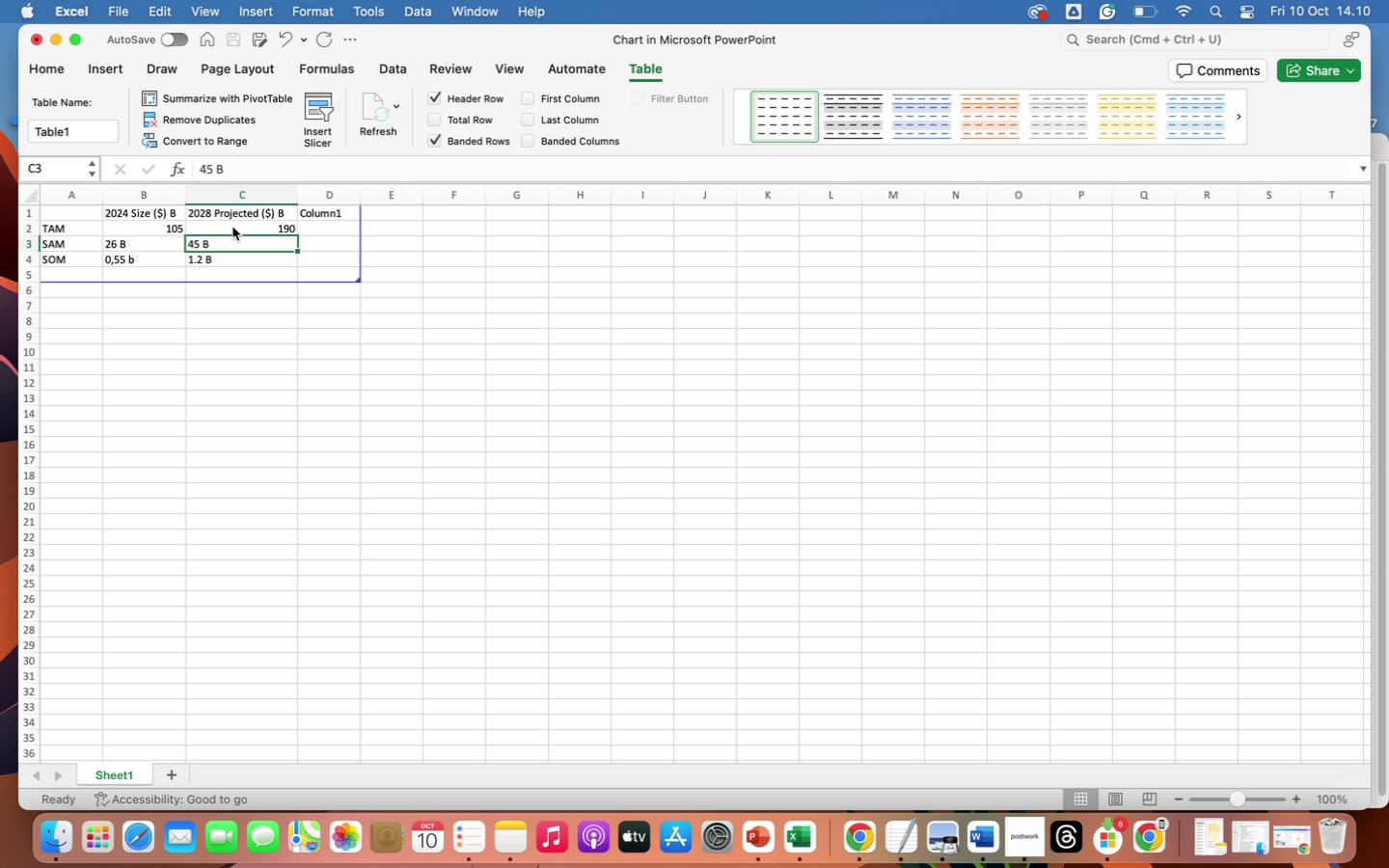 
type(45)
 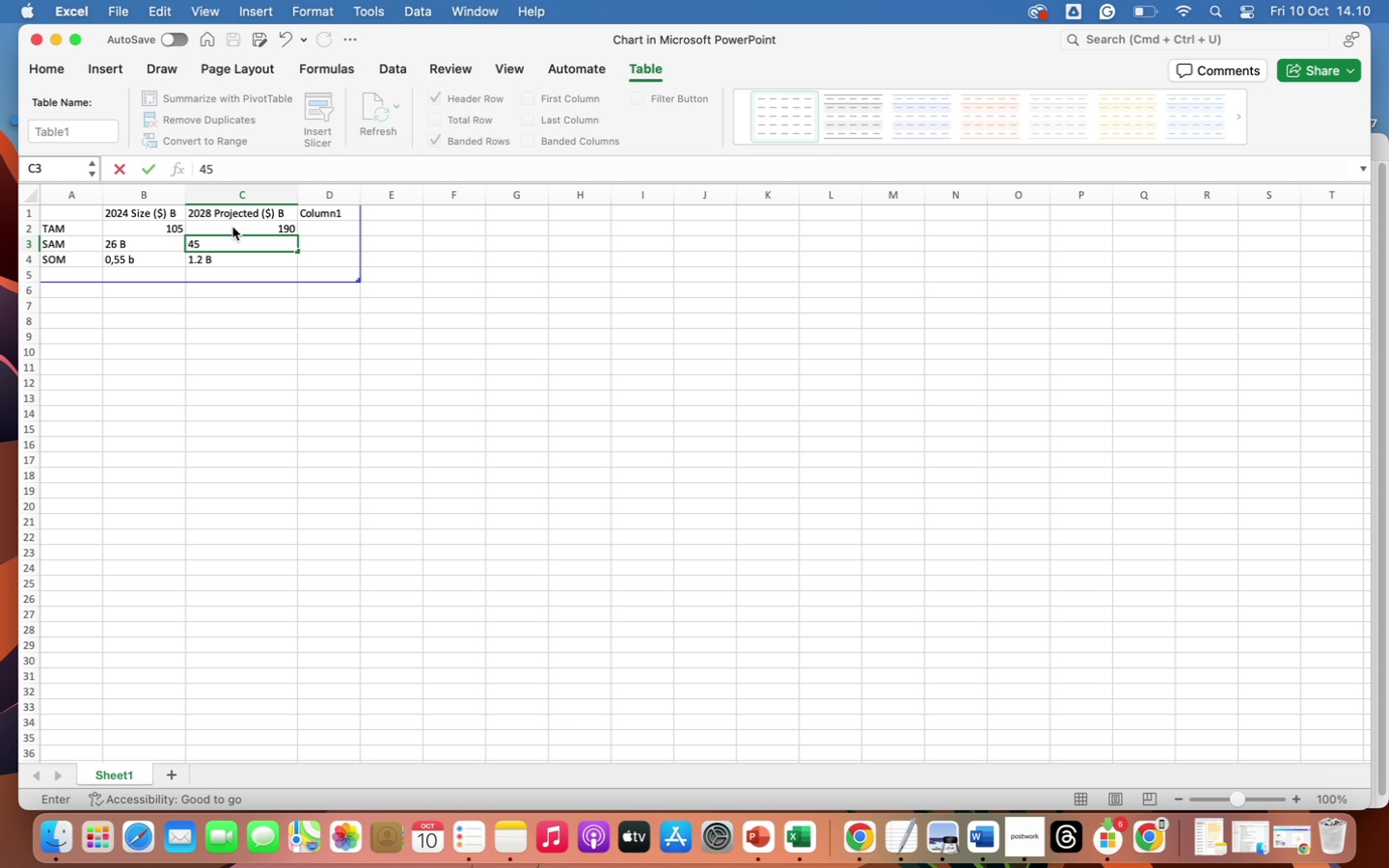 
key(Enter)
 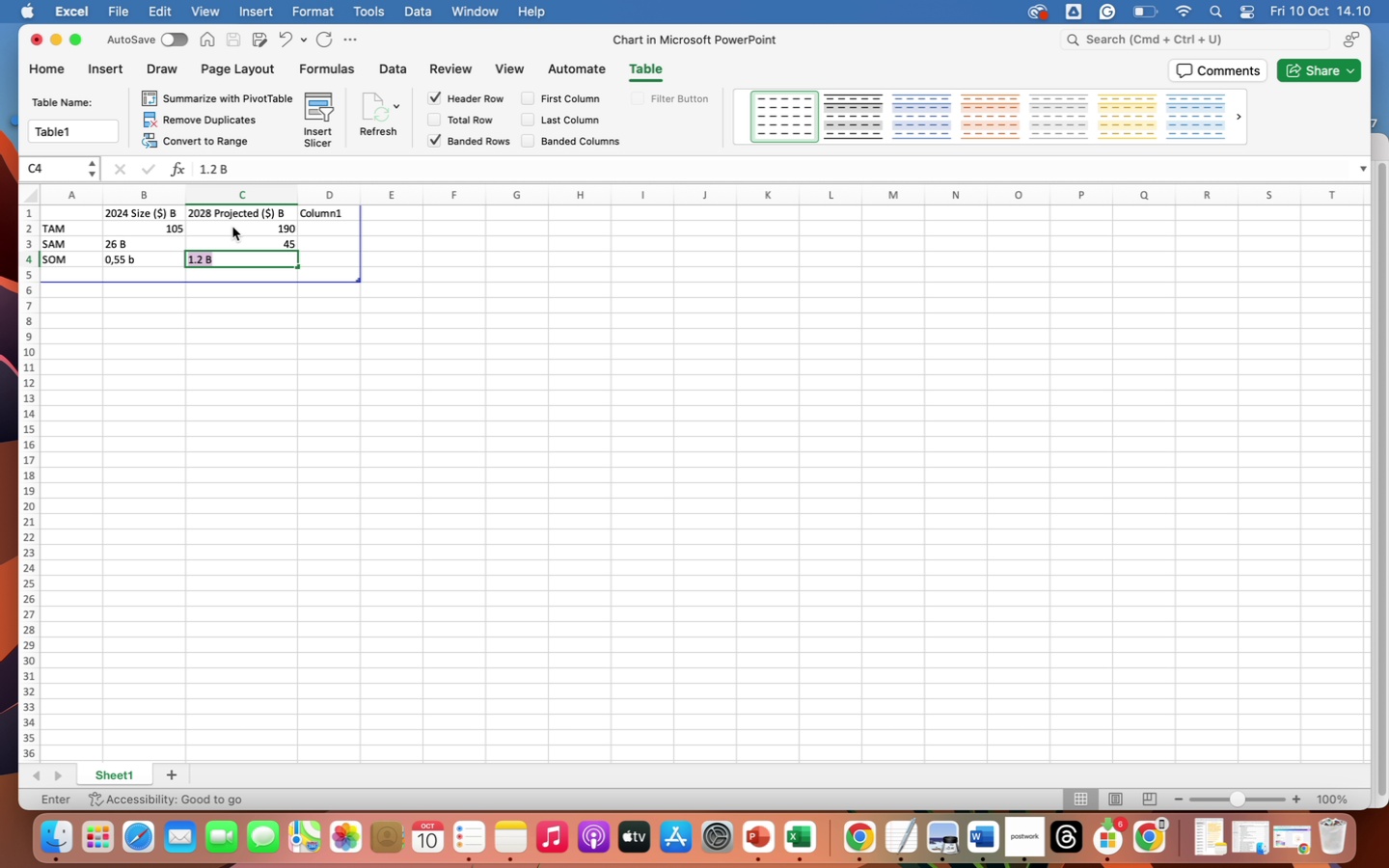 
key(1)
 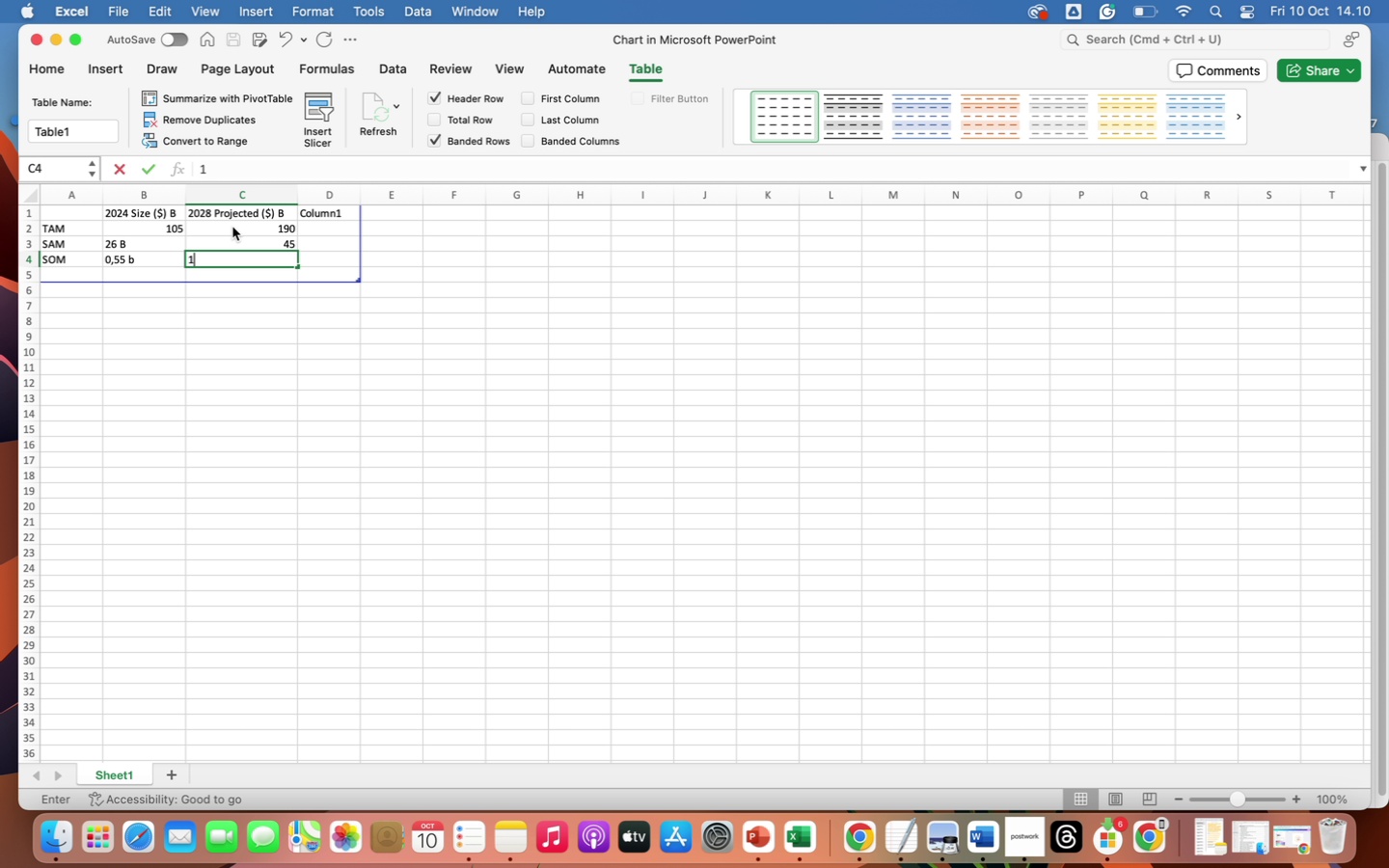 
key(Period)
 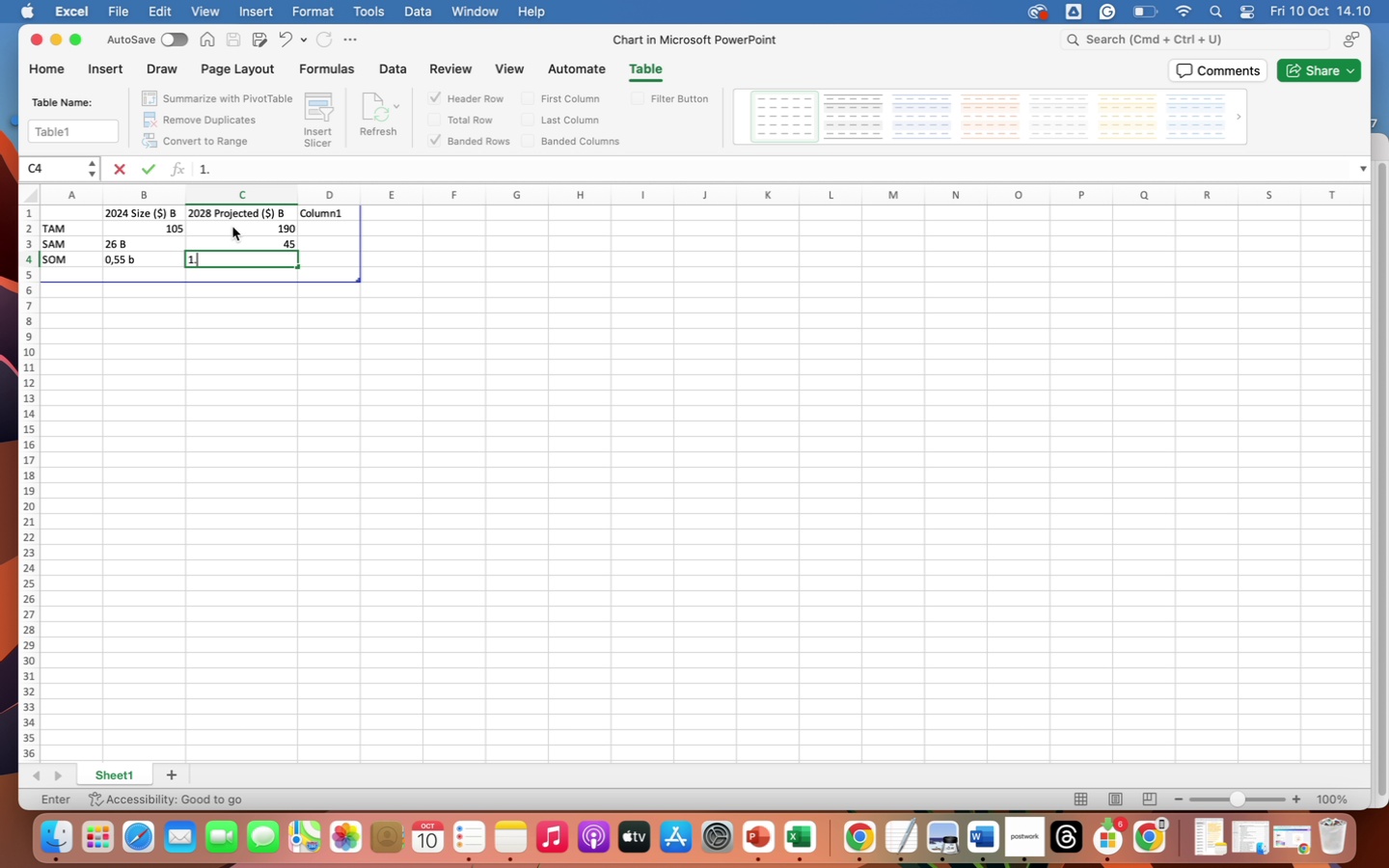 
key(2)
 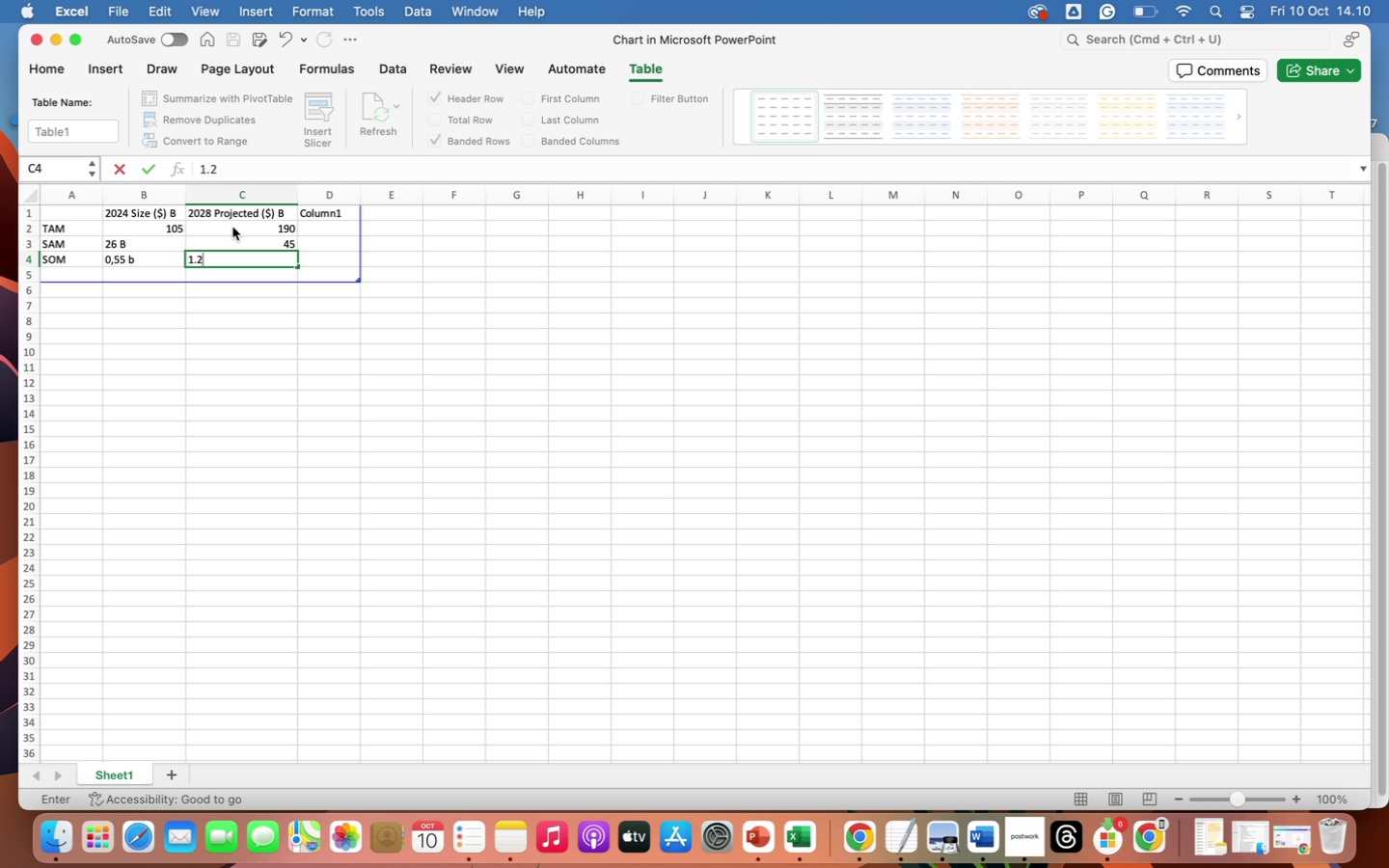 
key(Enter)
 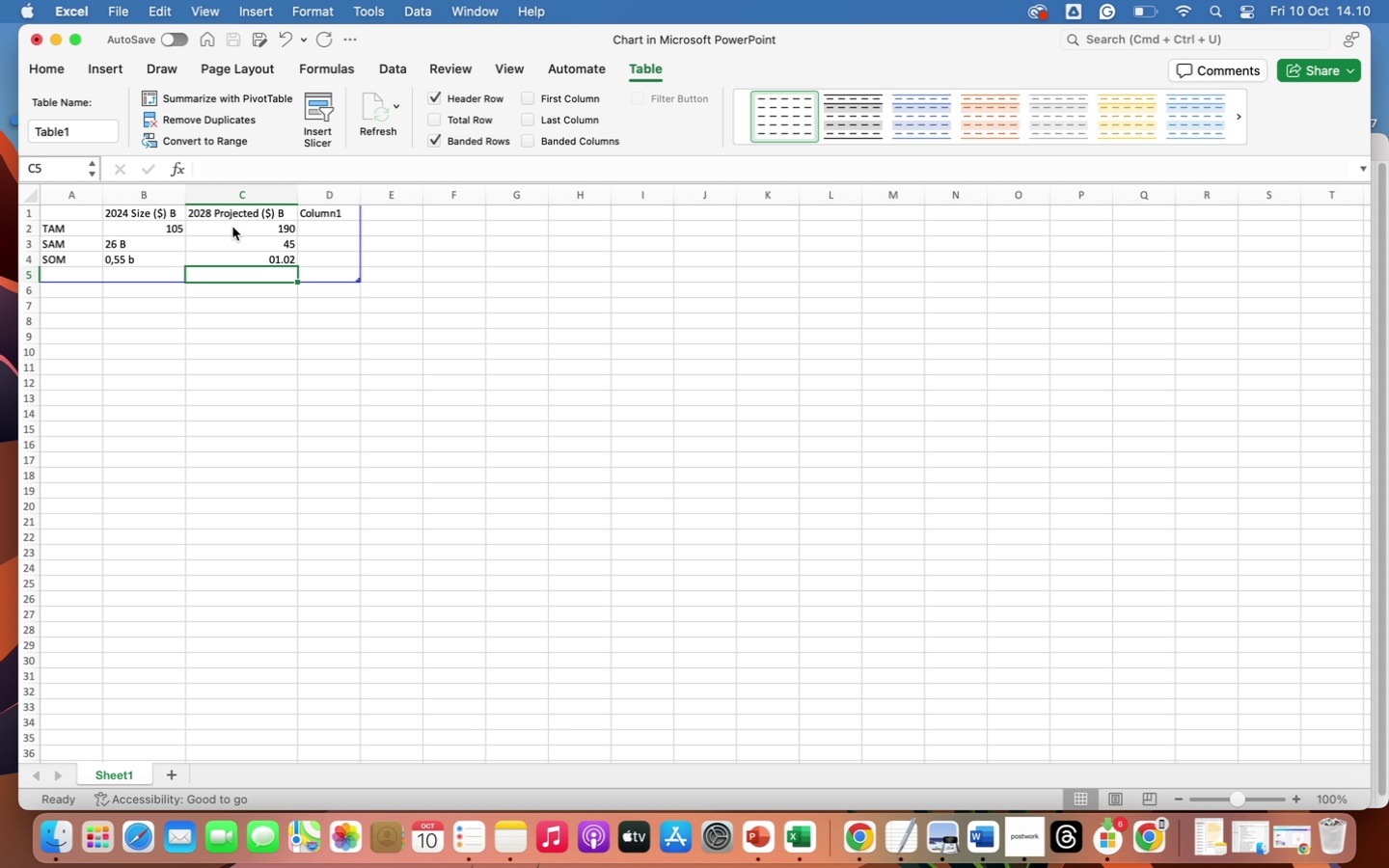 
key(ArrowDown)
 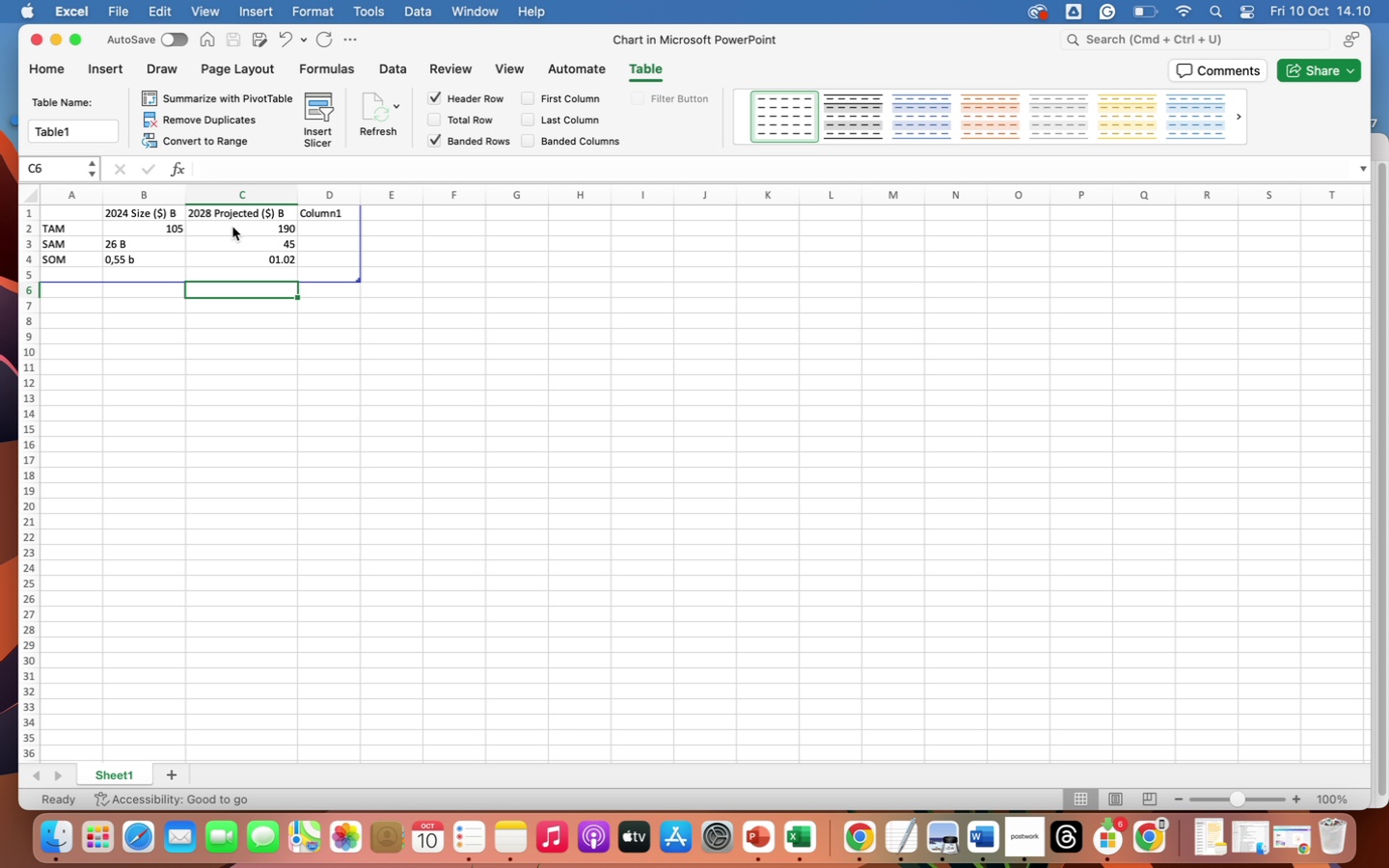 
key(ArrowLeft)
 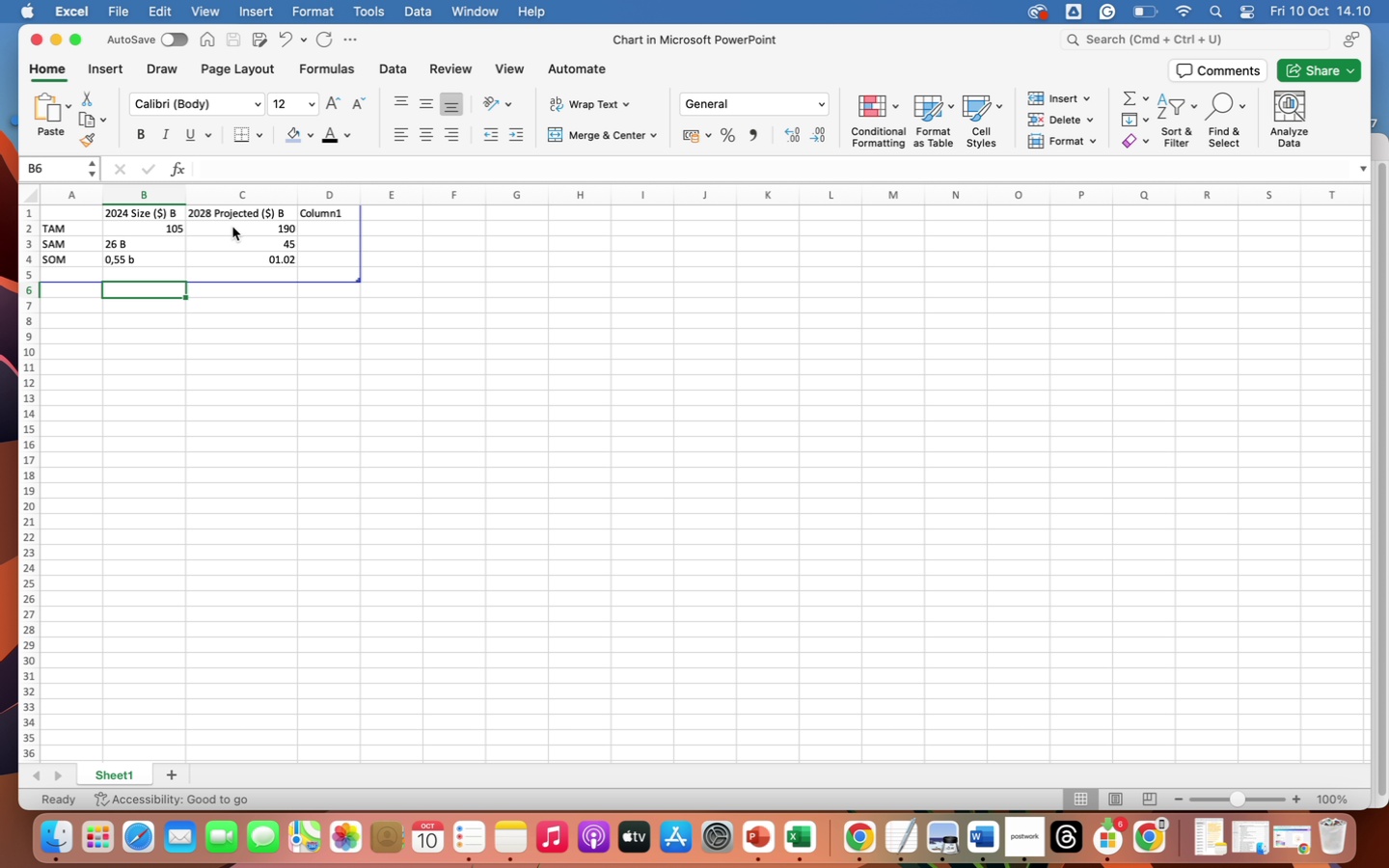 
key(ArrowLeft)
 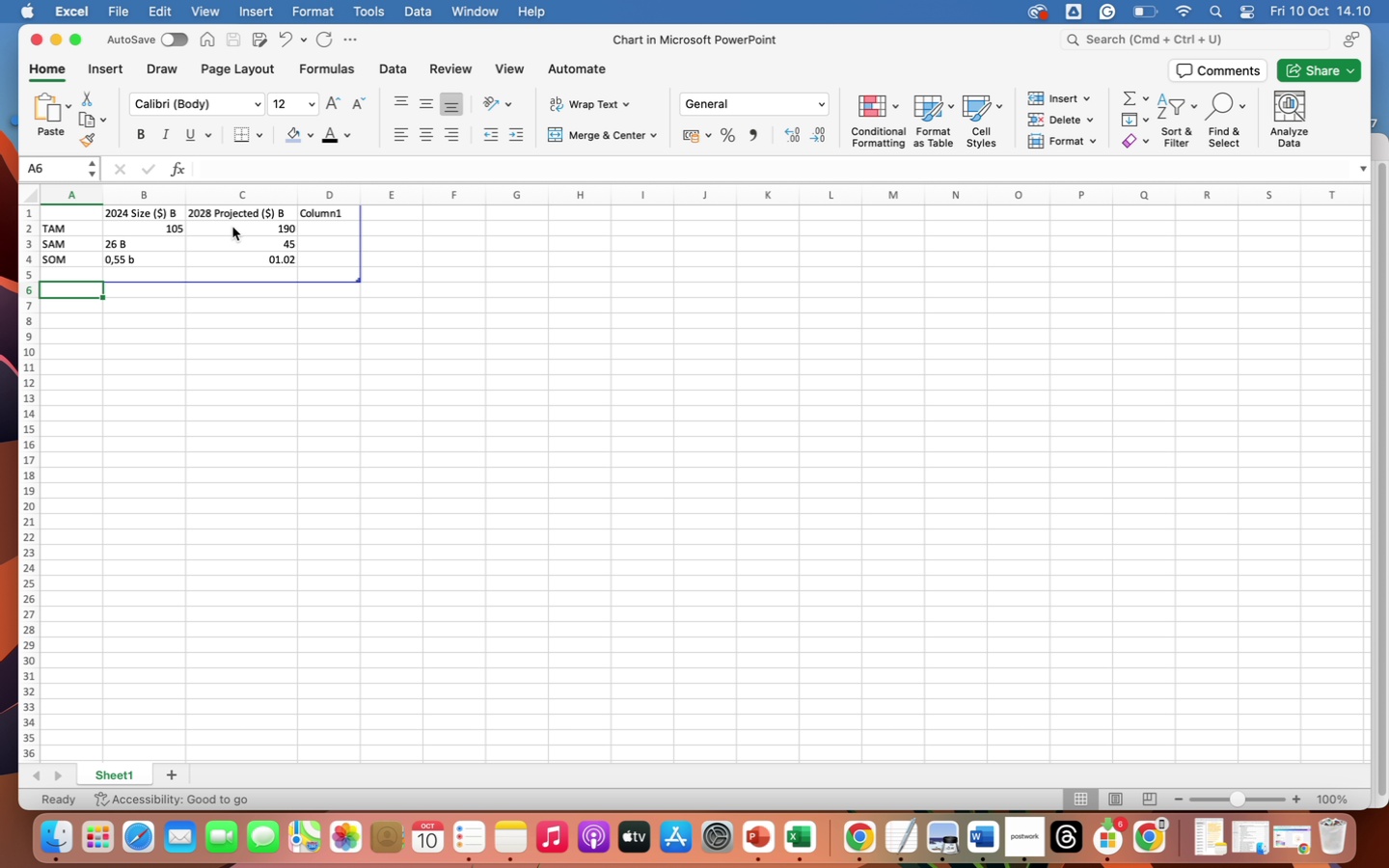 
key(ArrowRight)
 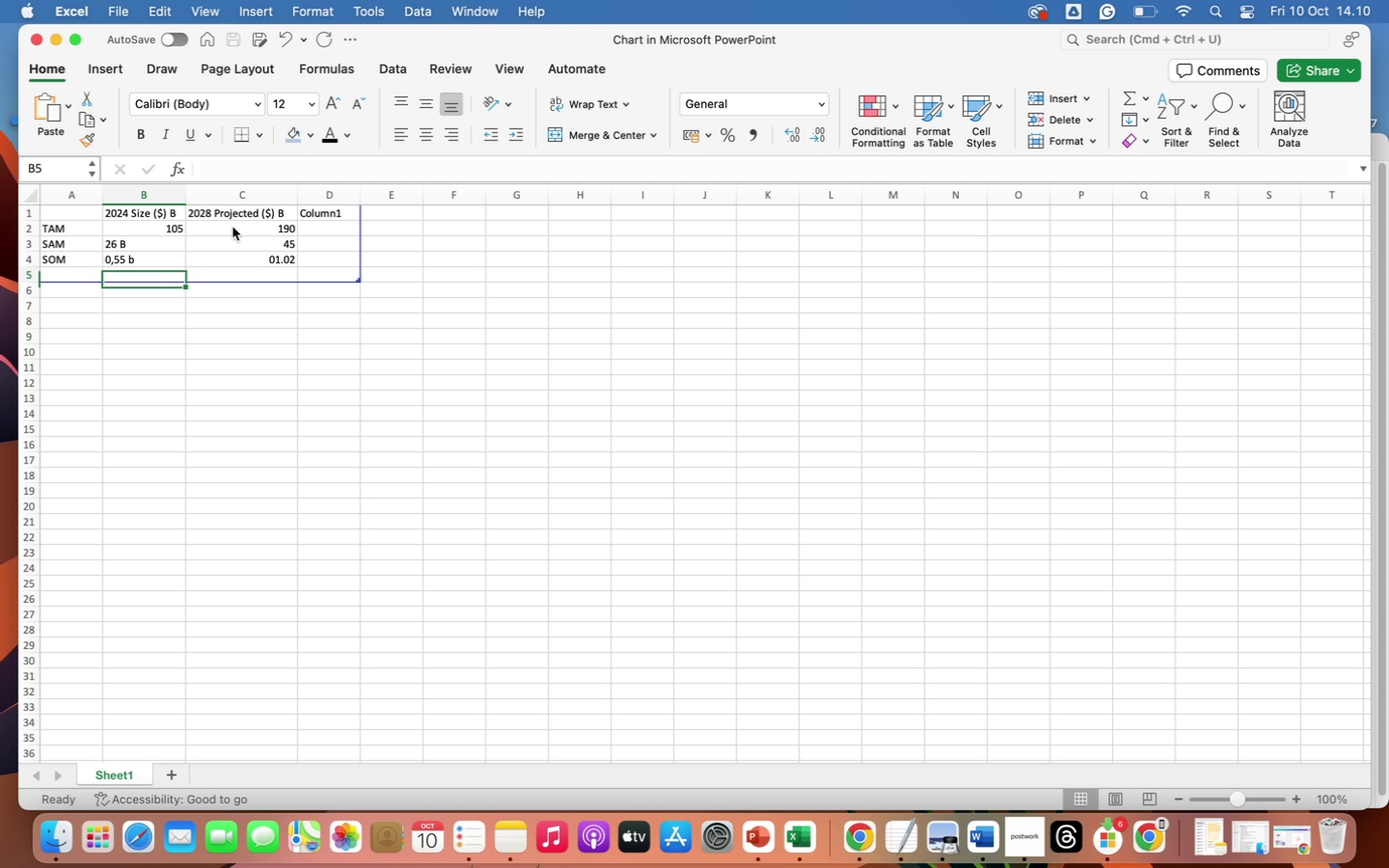 
key(ArrowUp)
 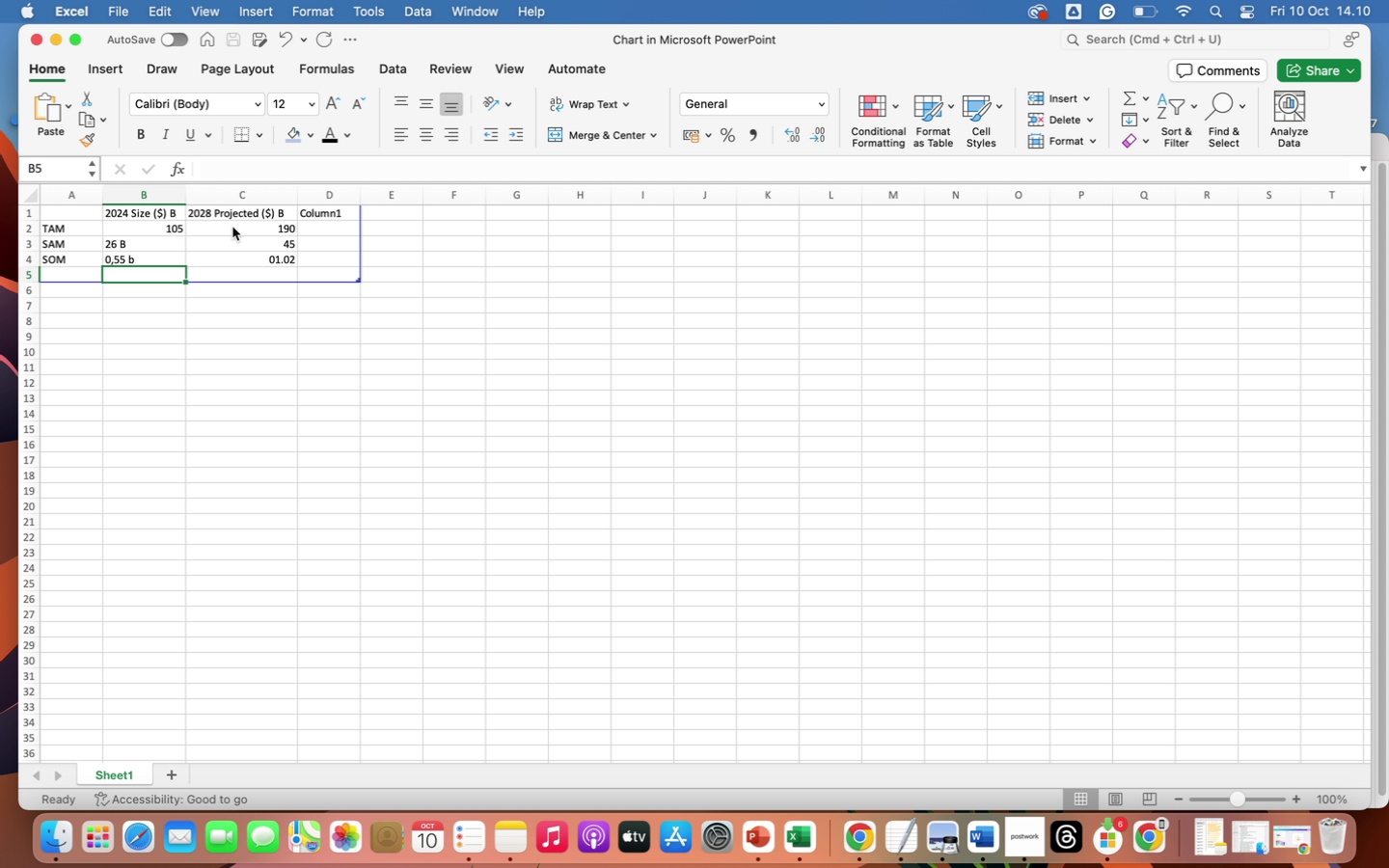 
key(ArrowUp)
 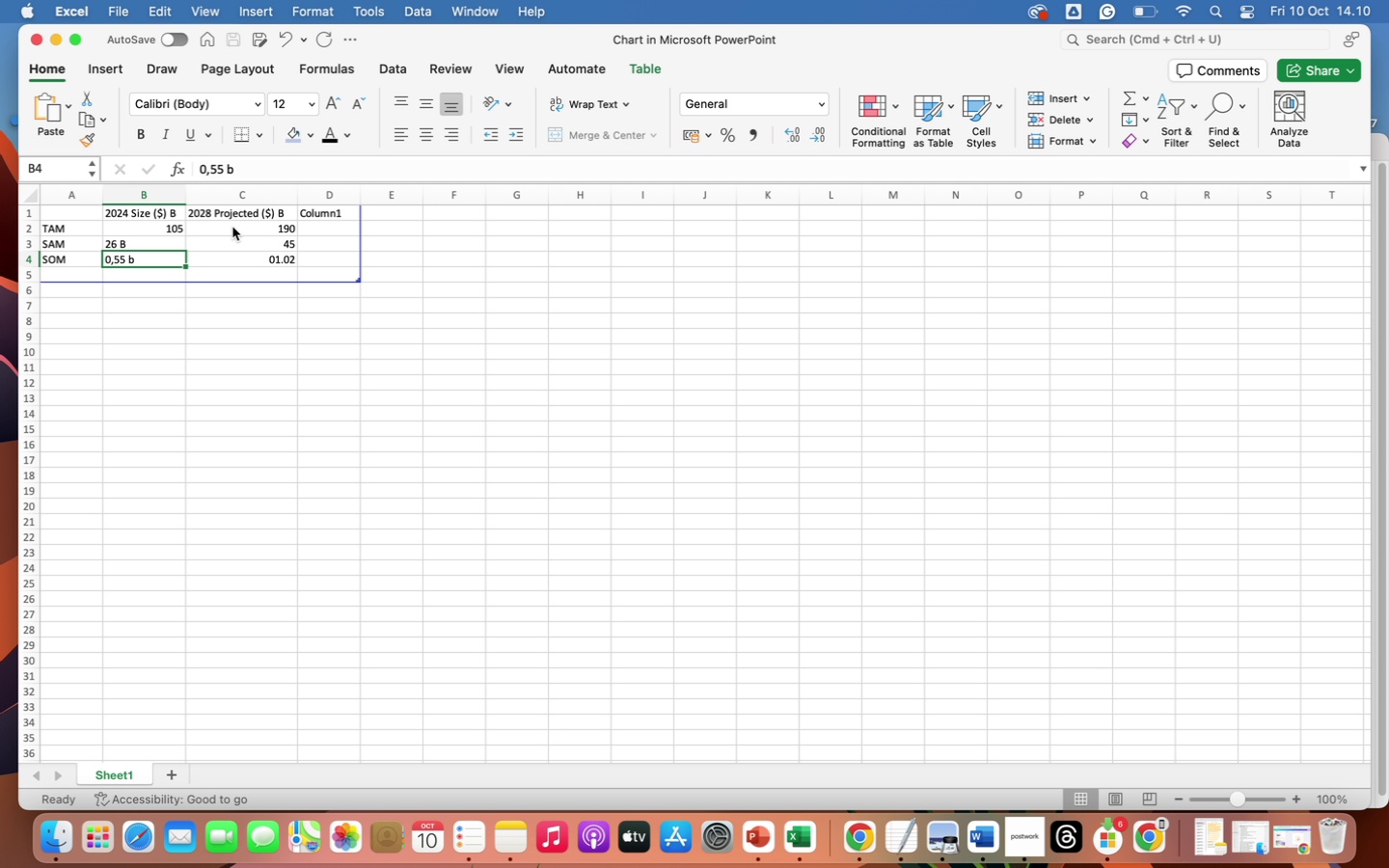 
type(0.55)
 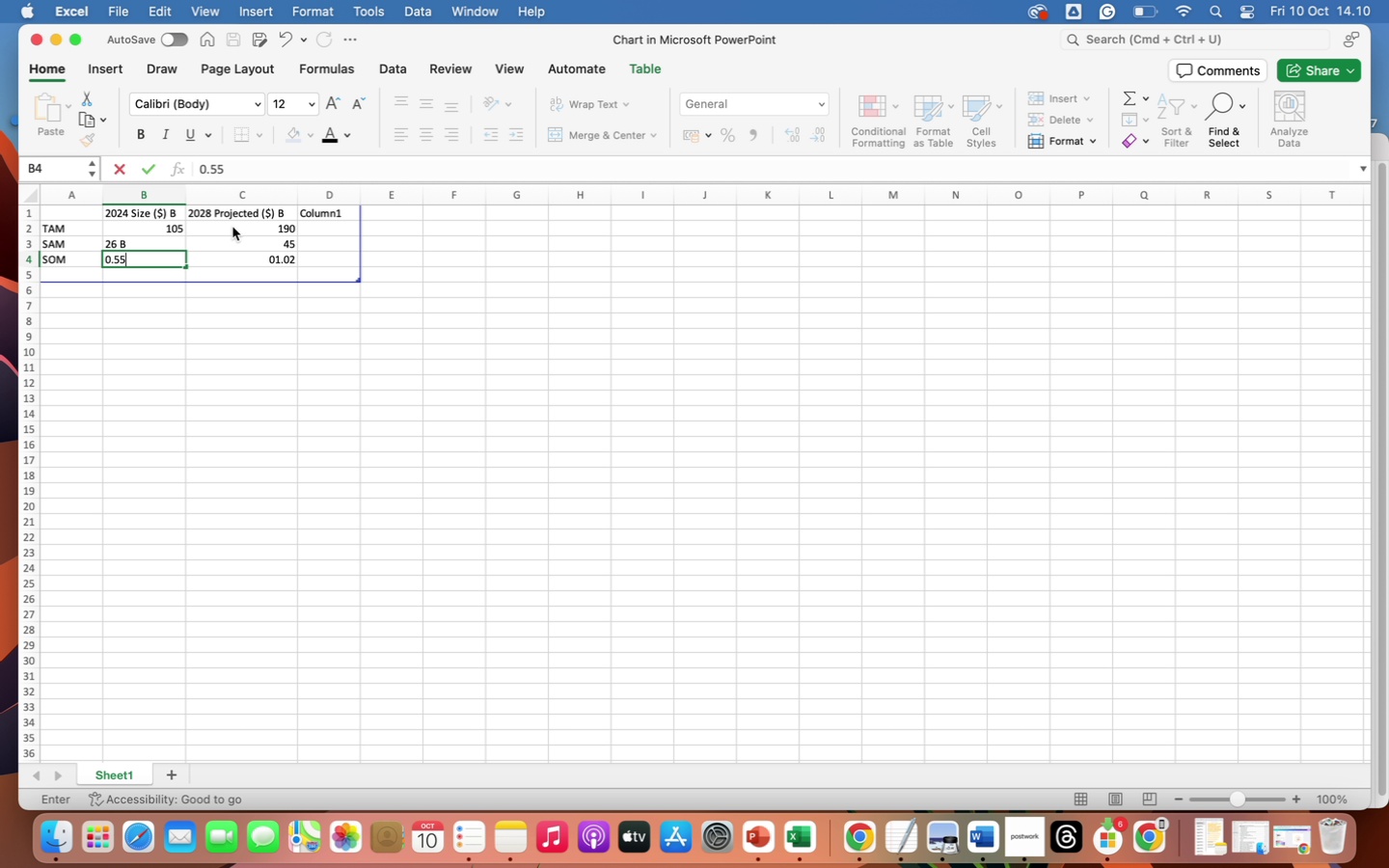 
key(ArrowUp)
 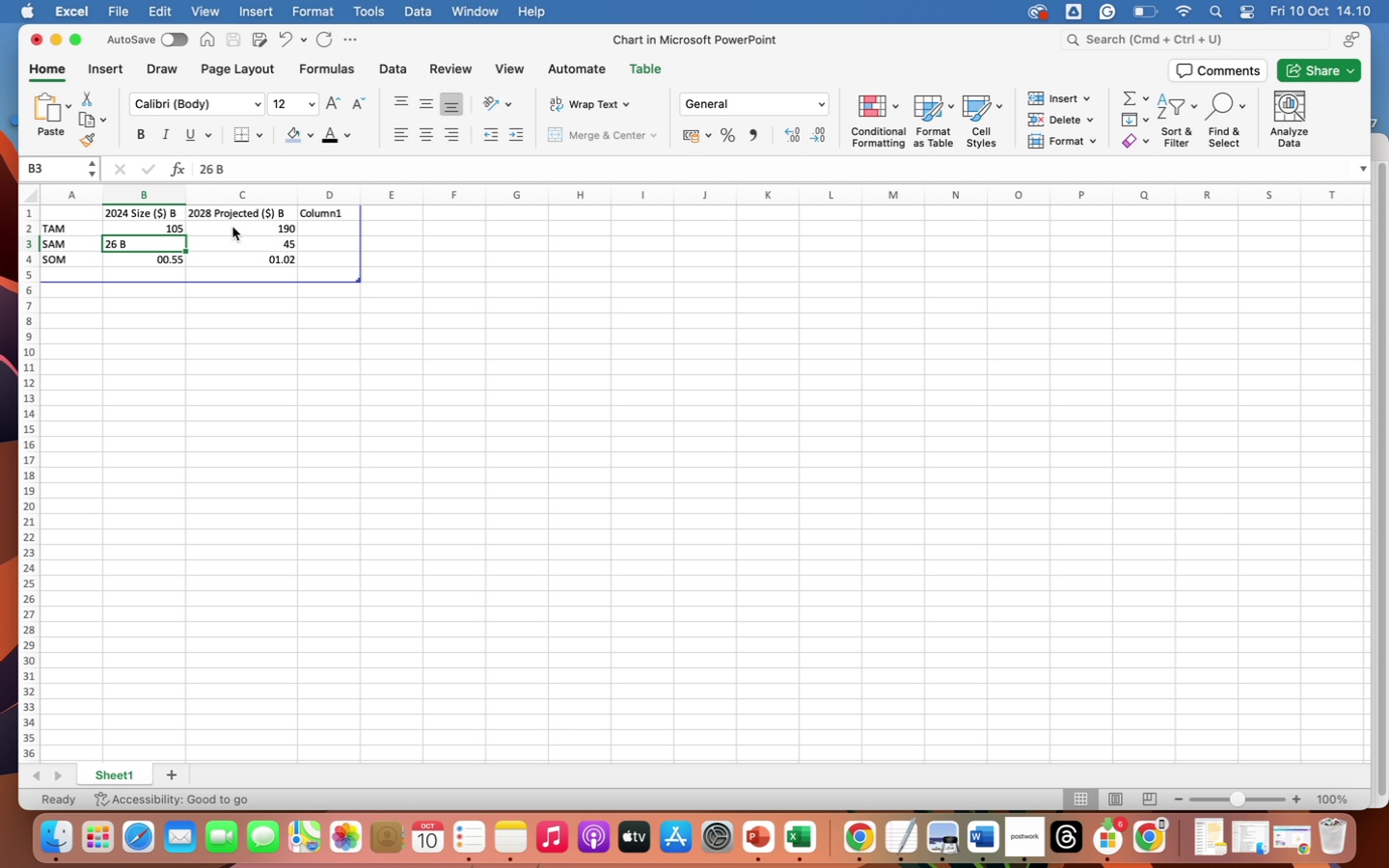 
type(26)
 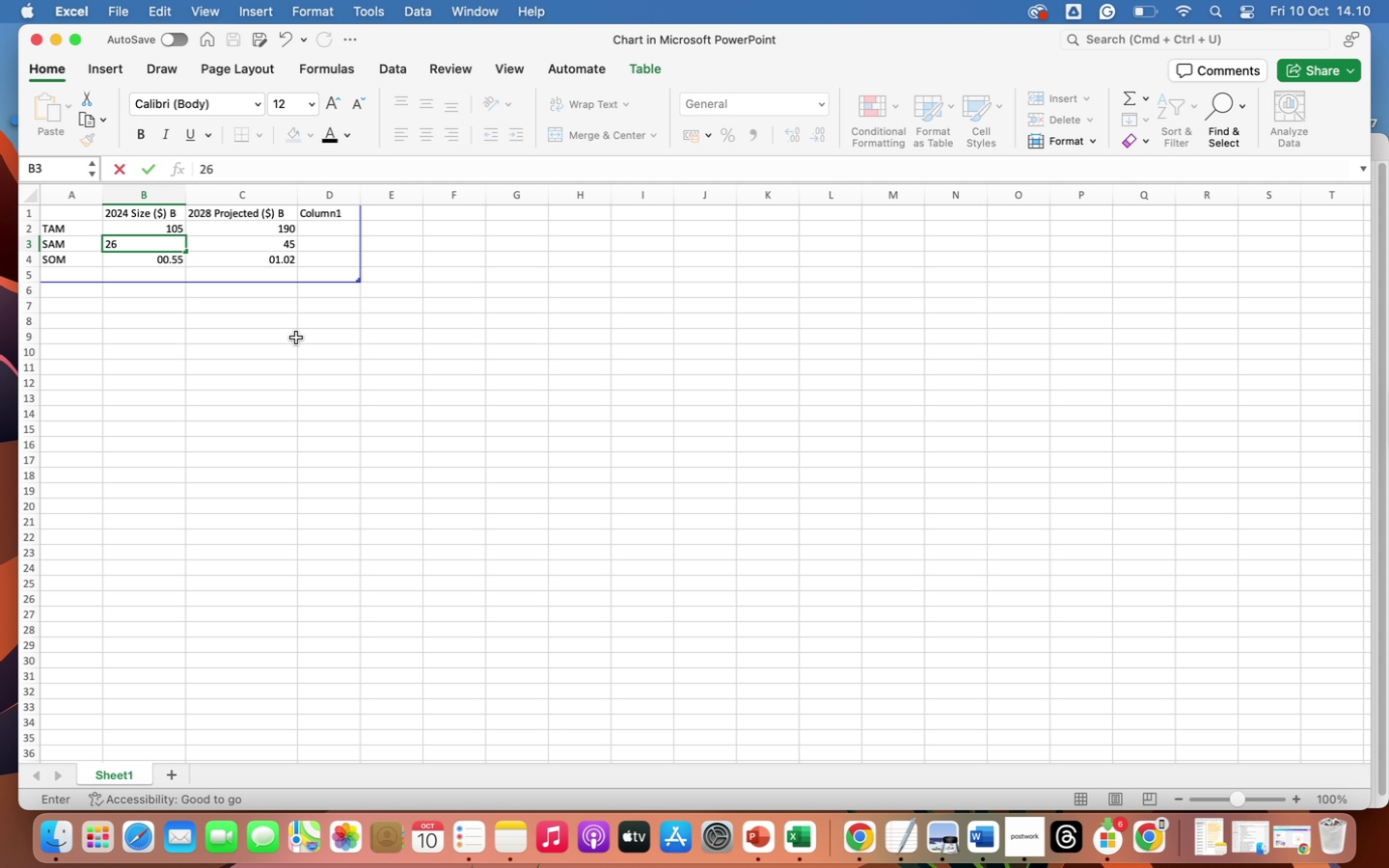 
left_click([306, 354])
 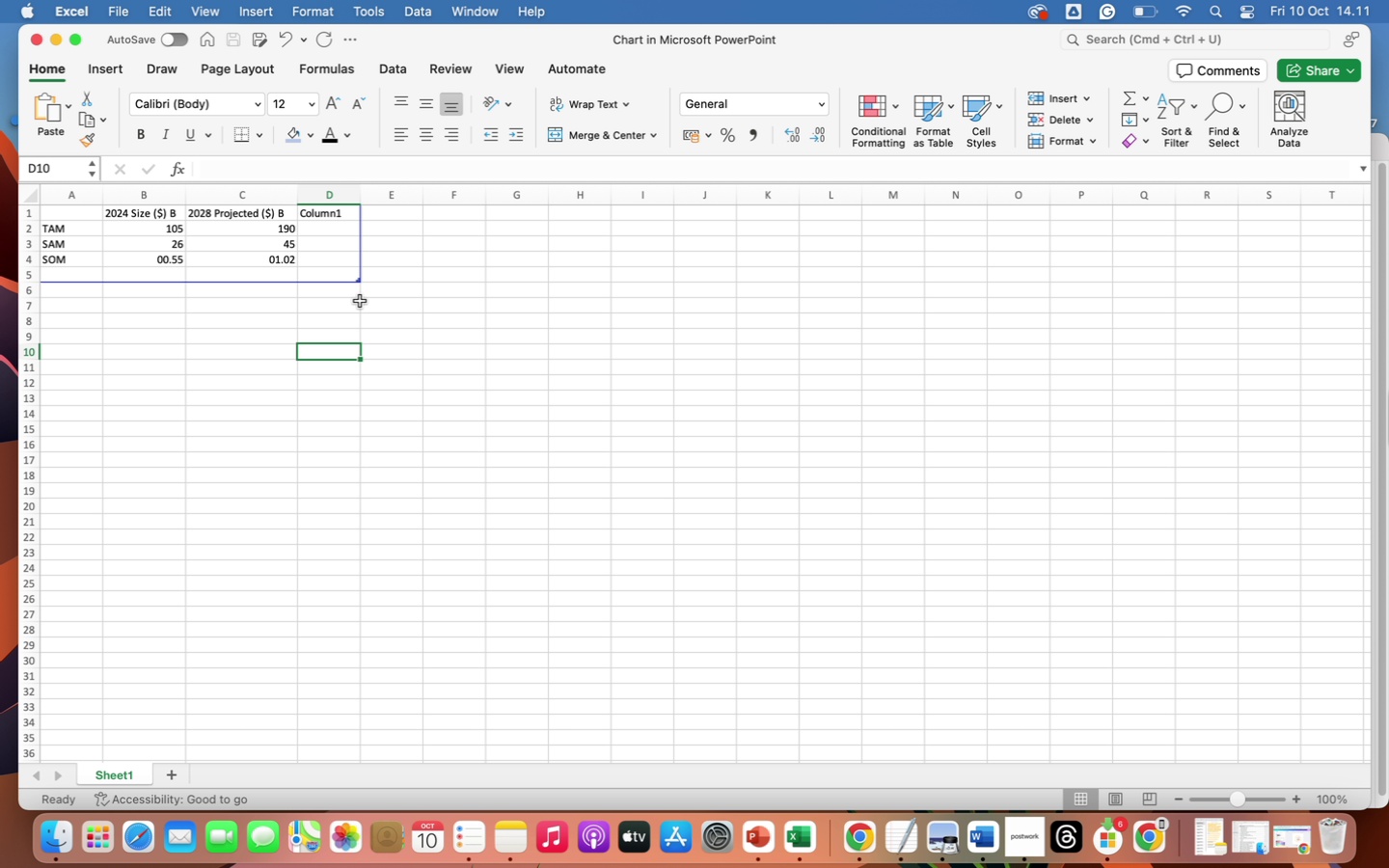 
wait(35.32)
 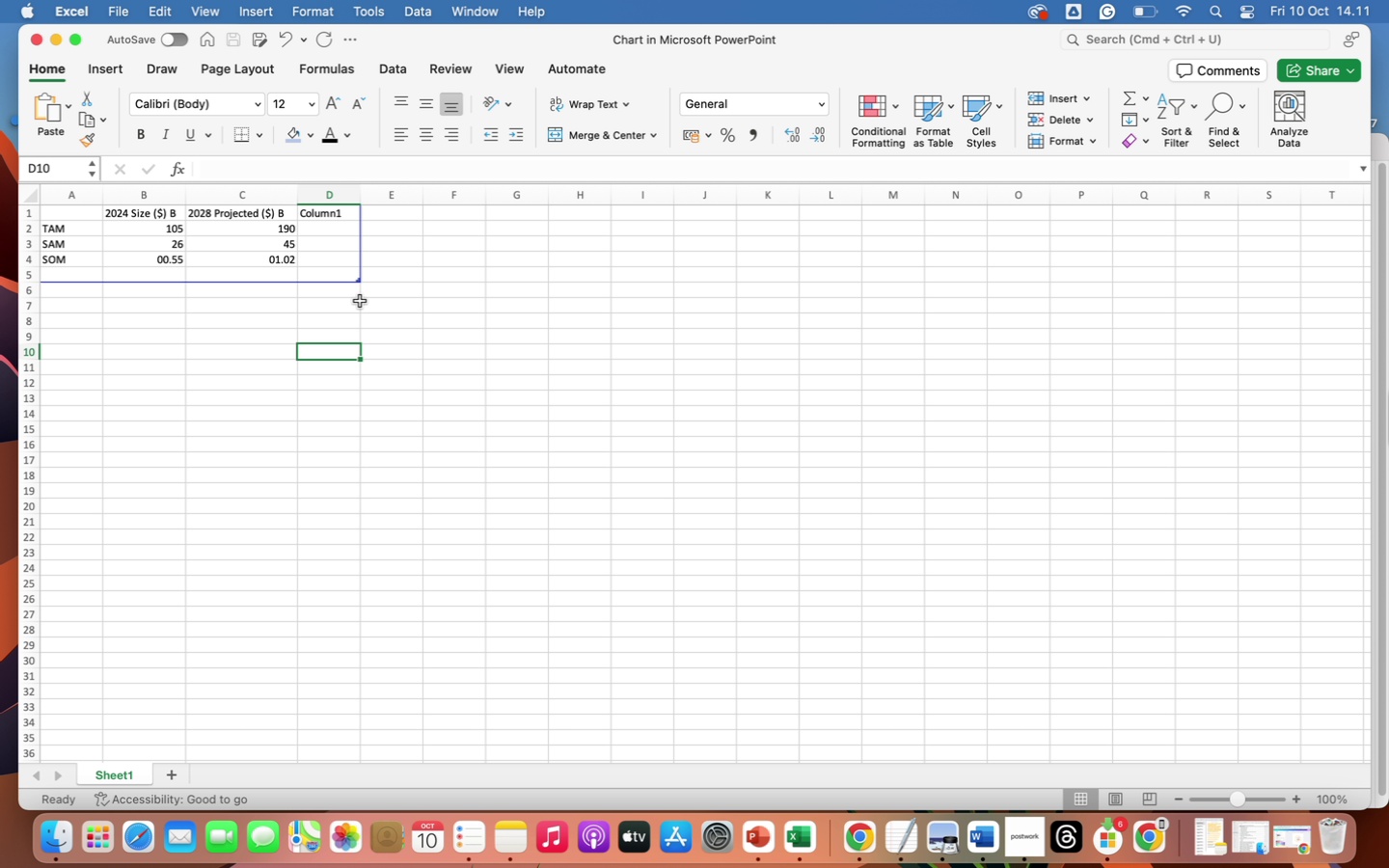 
left_click([54, 40])
 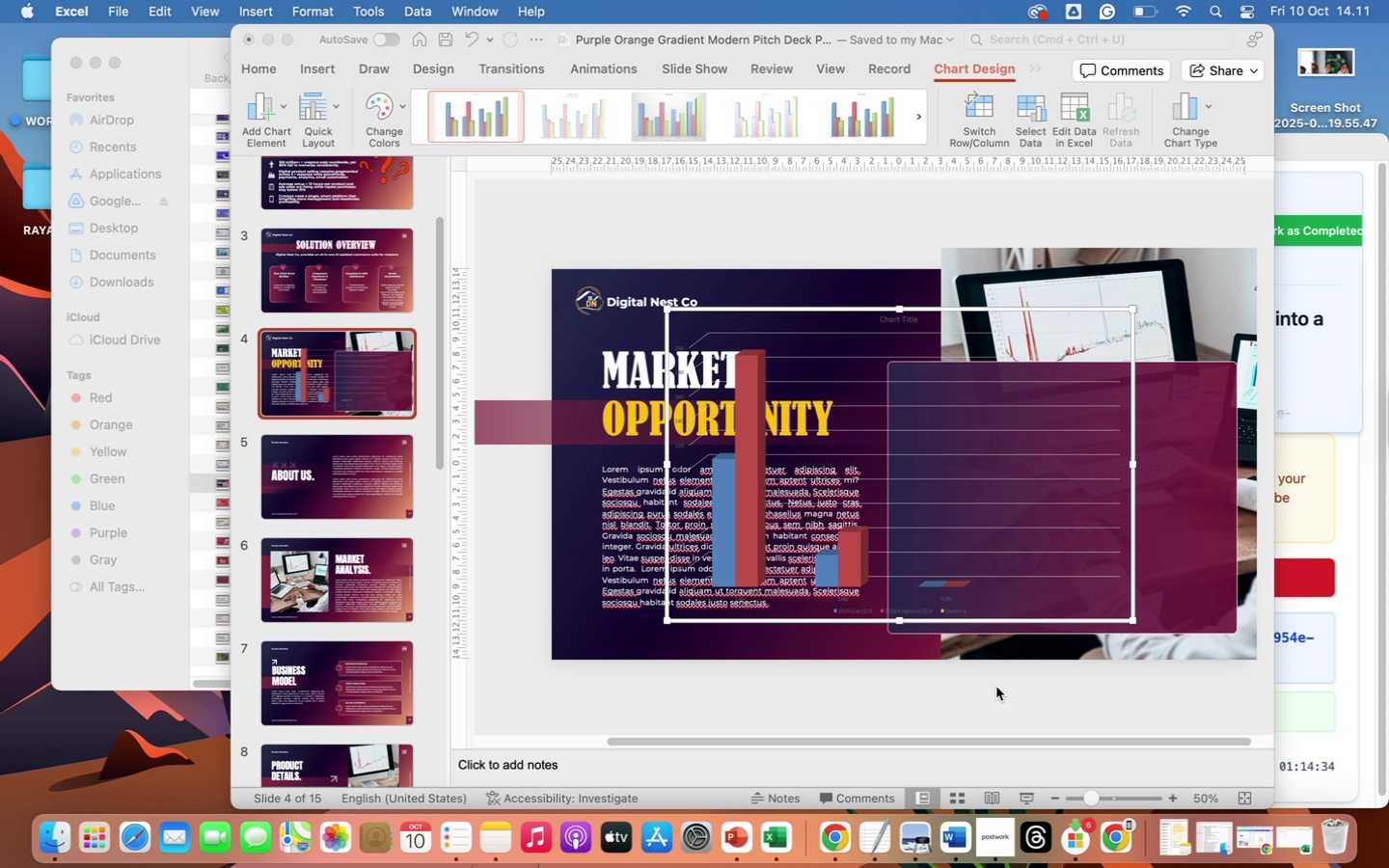 
wait(9.81)
 